 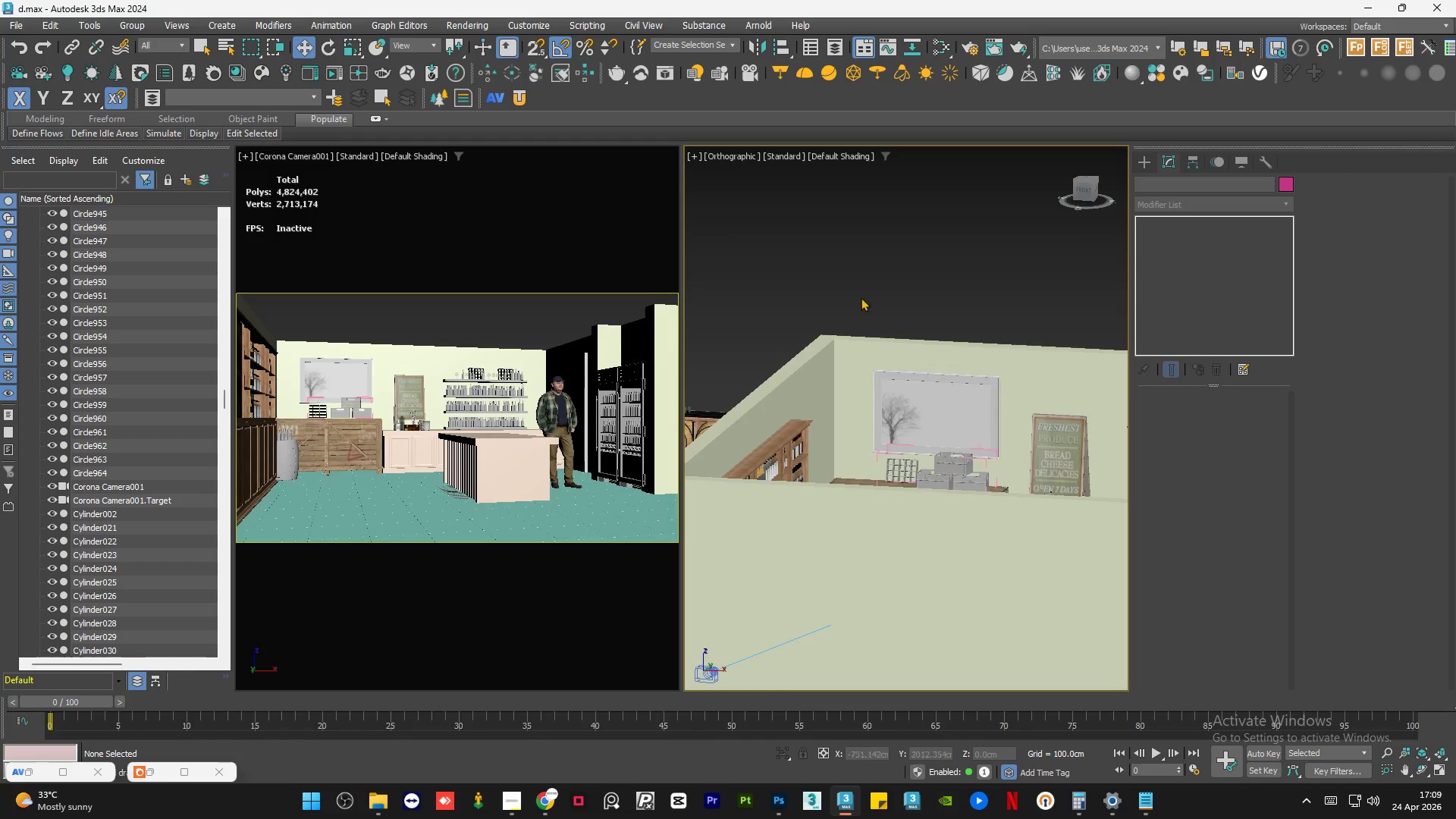 
left_click([859, 294])
 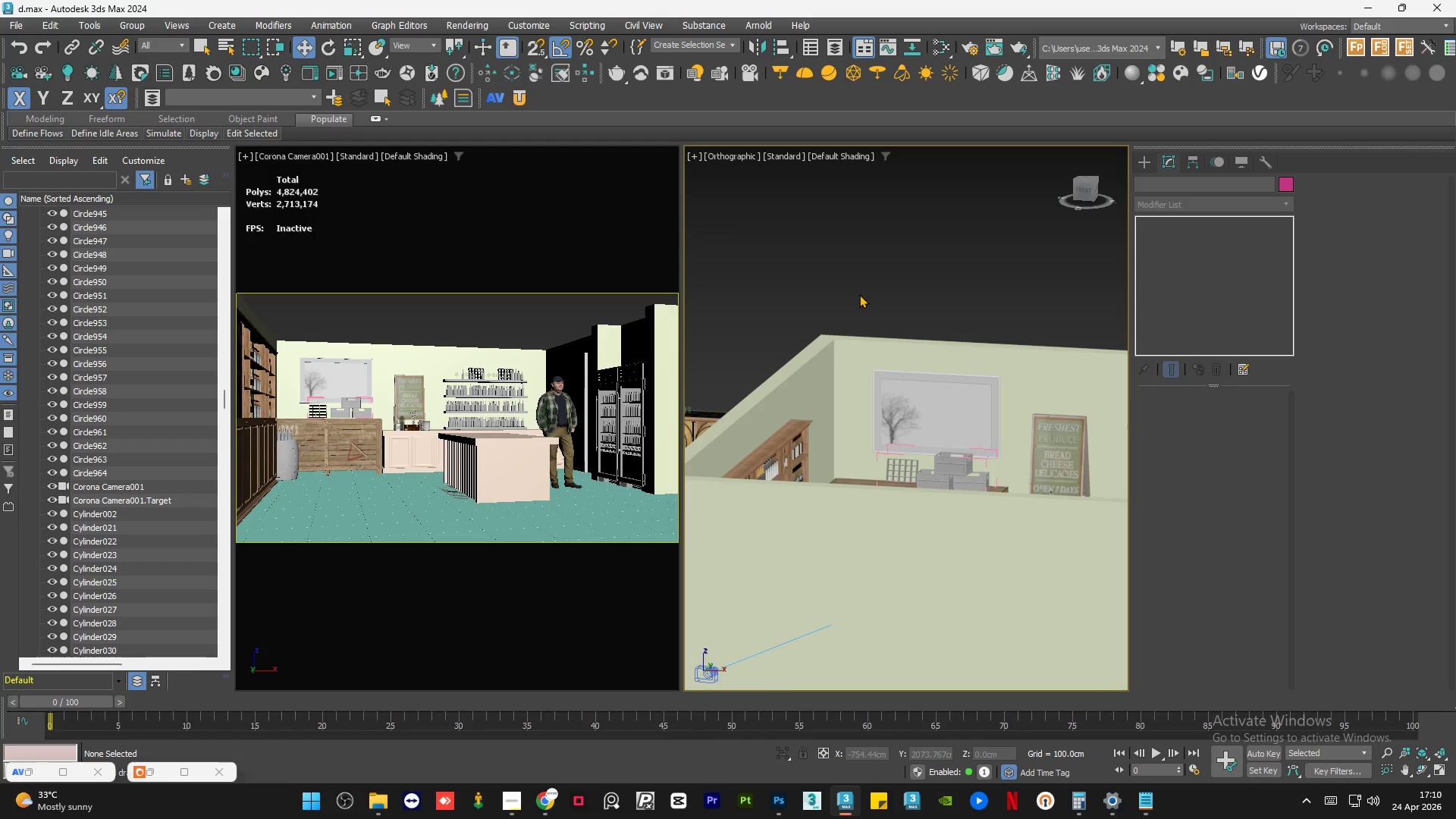 
key(Control+ControlLeft)
 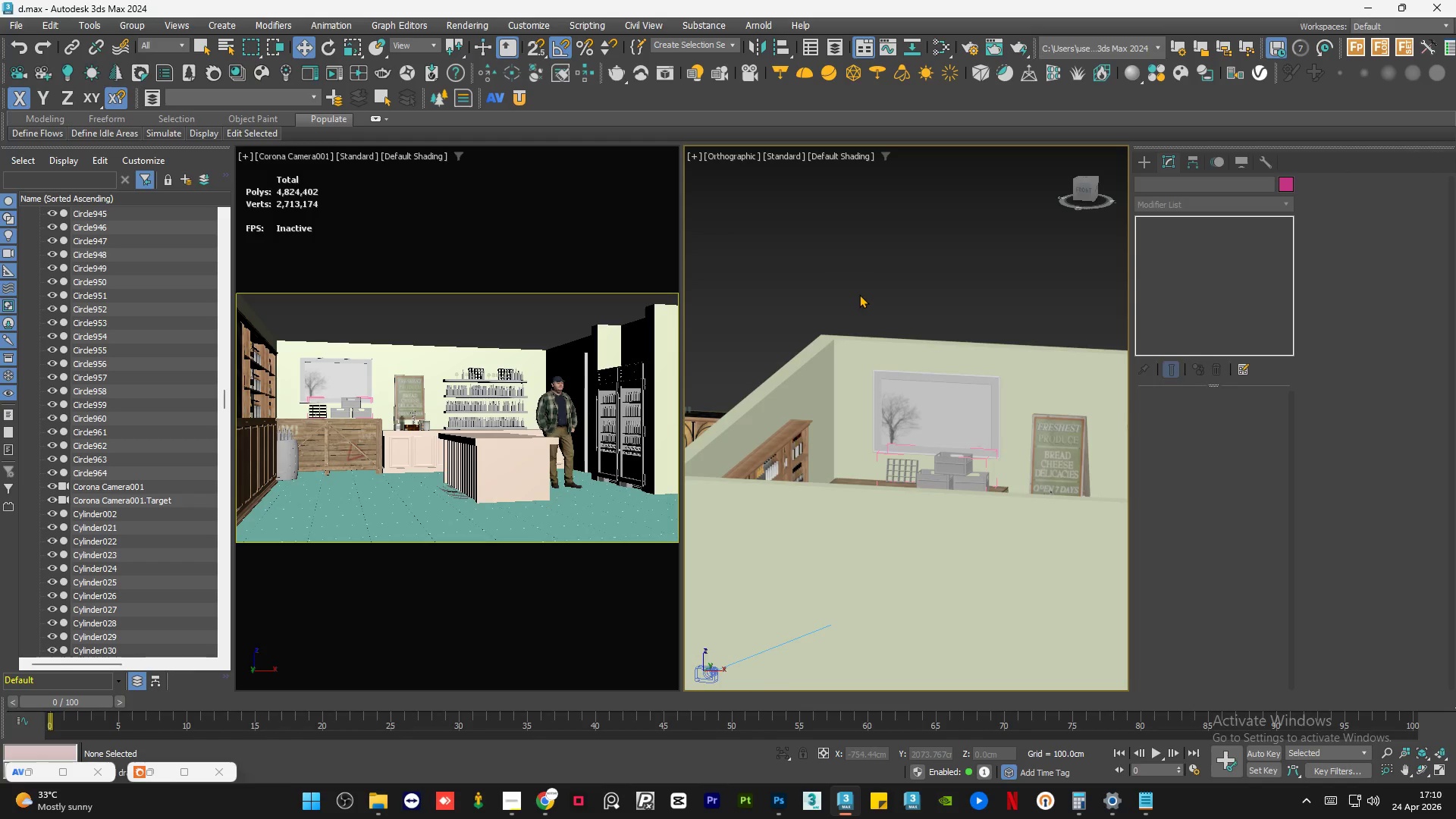 
key(Control+S)
 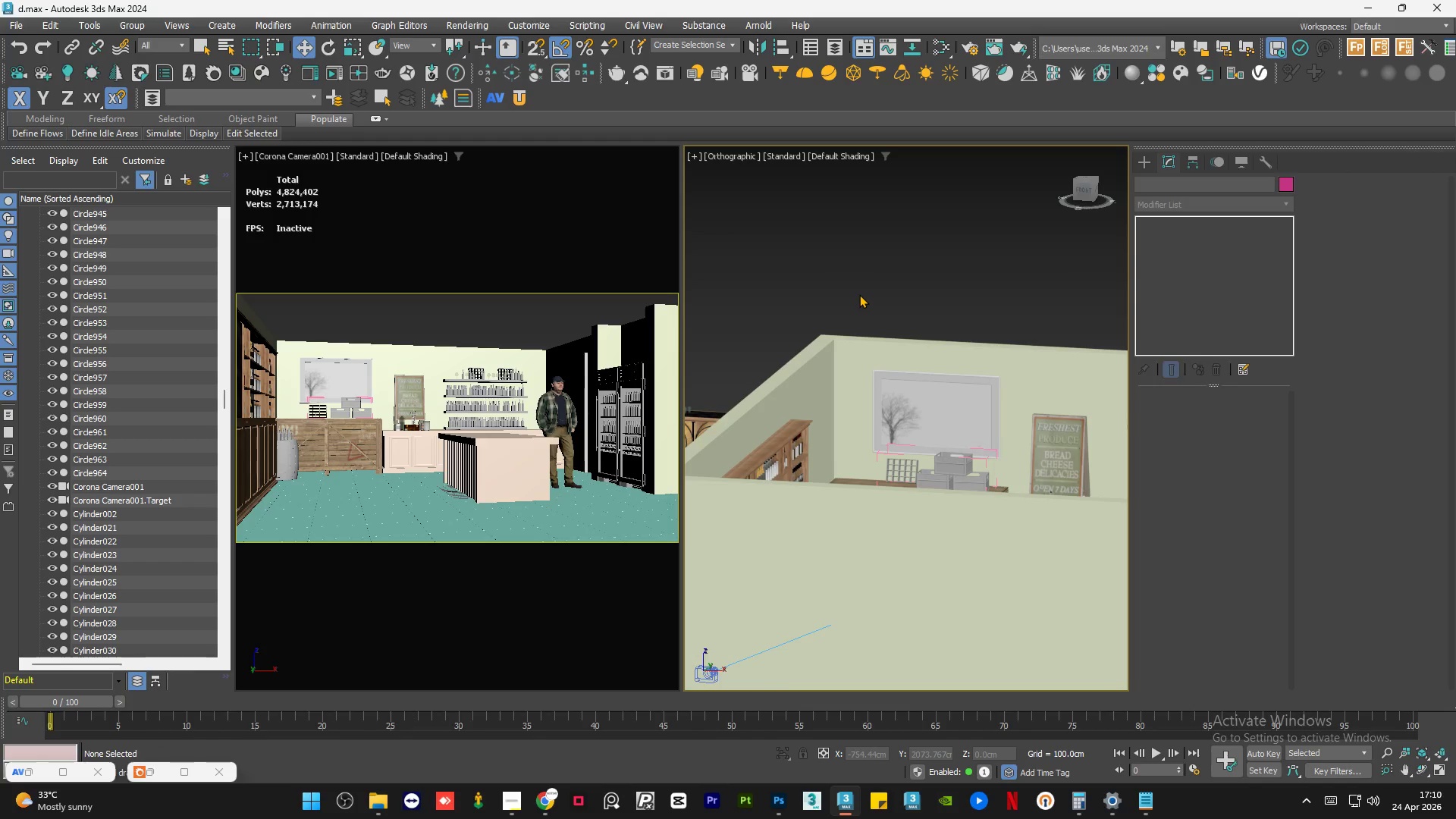 
wait(7.86)
 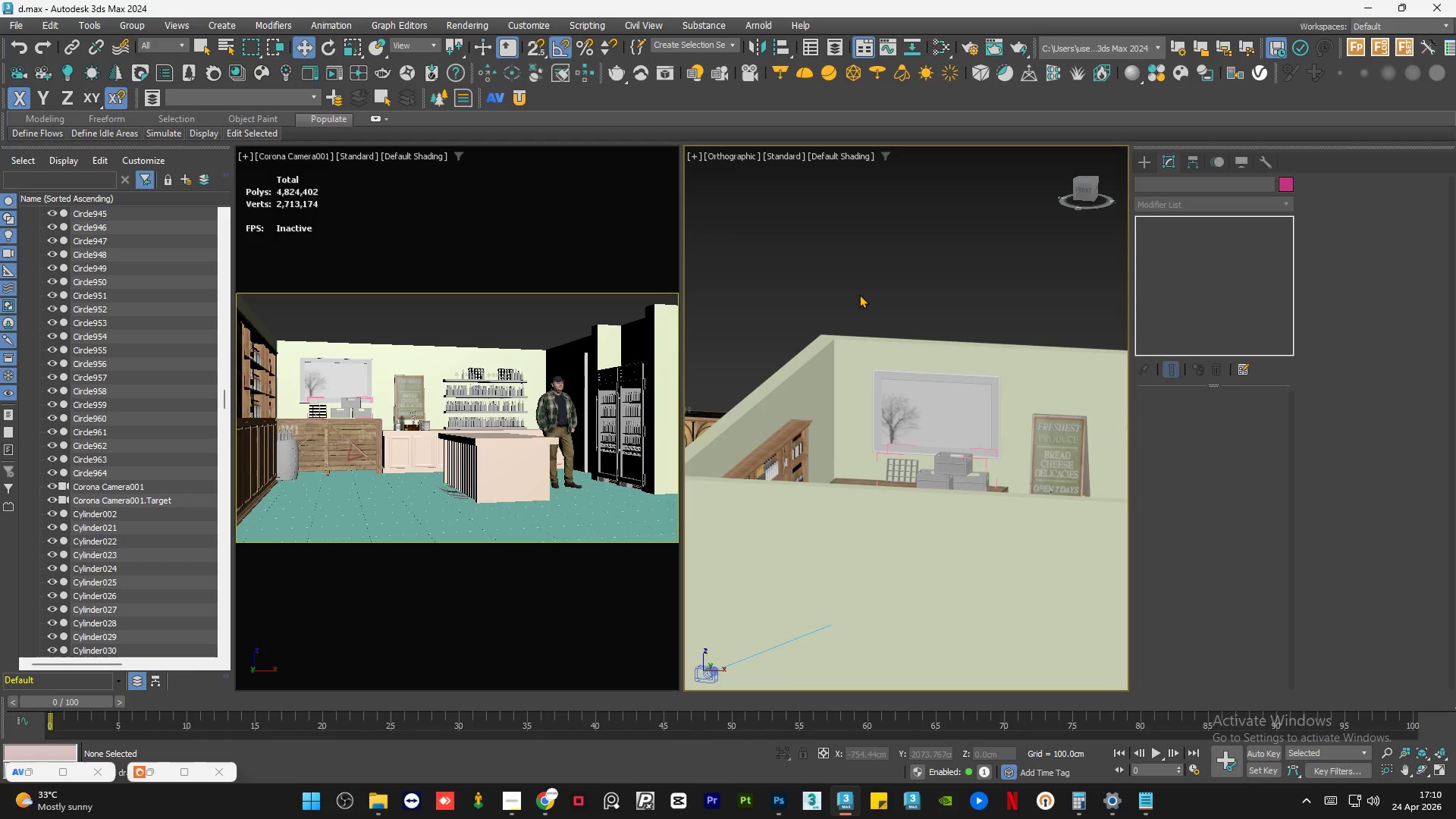 
left_click([871, 278])
 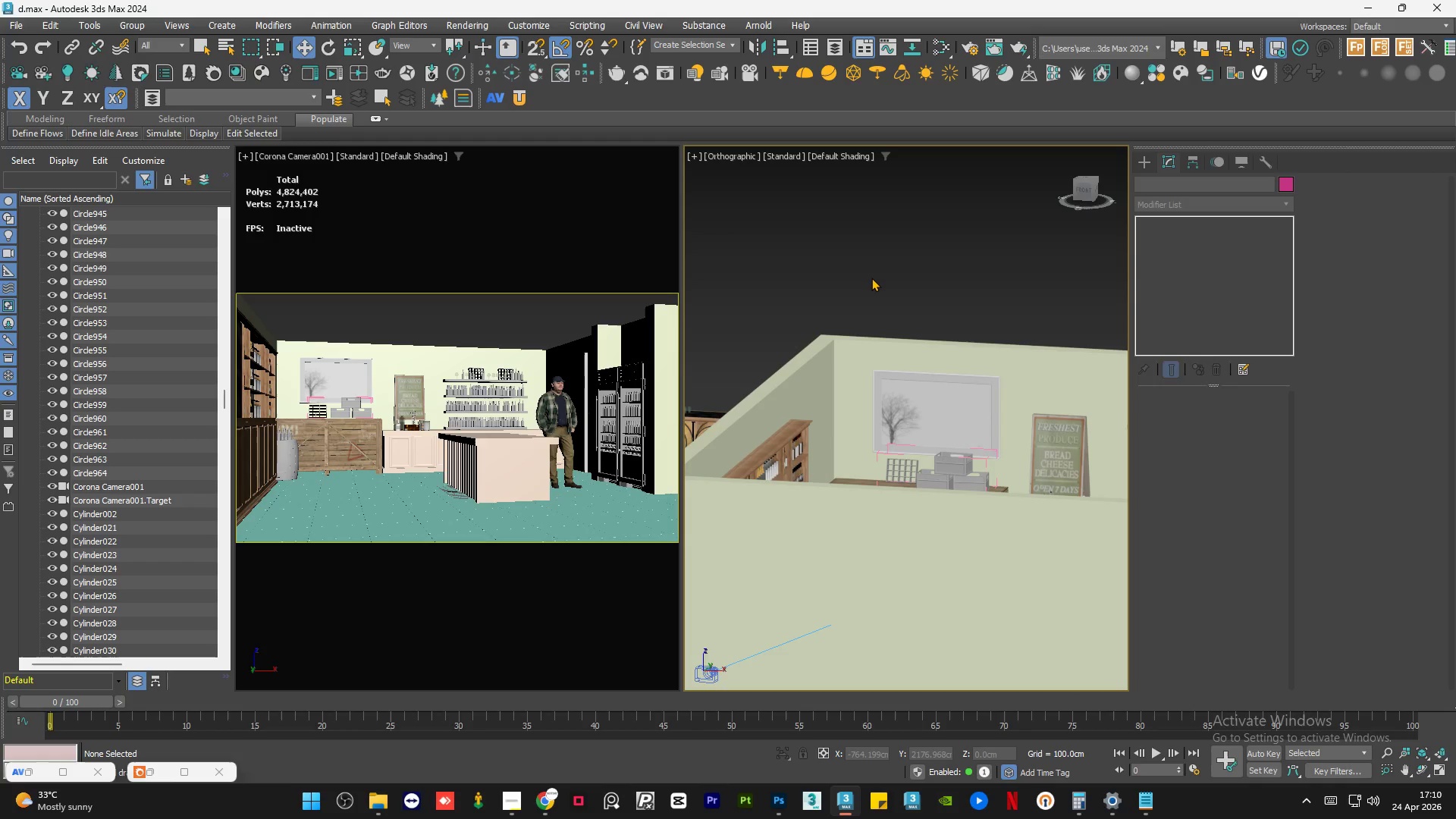 
hold_key(key=AltLeft, duration=0.38)
 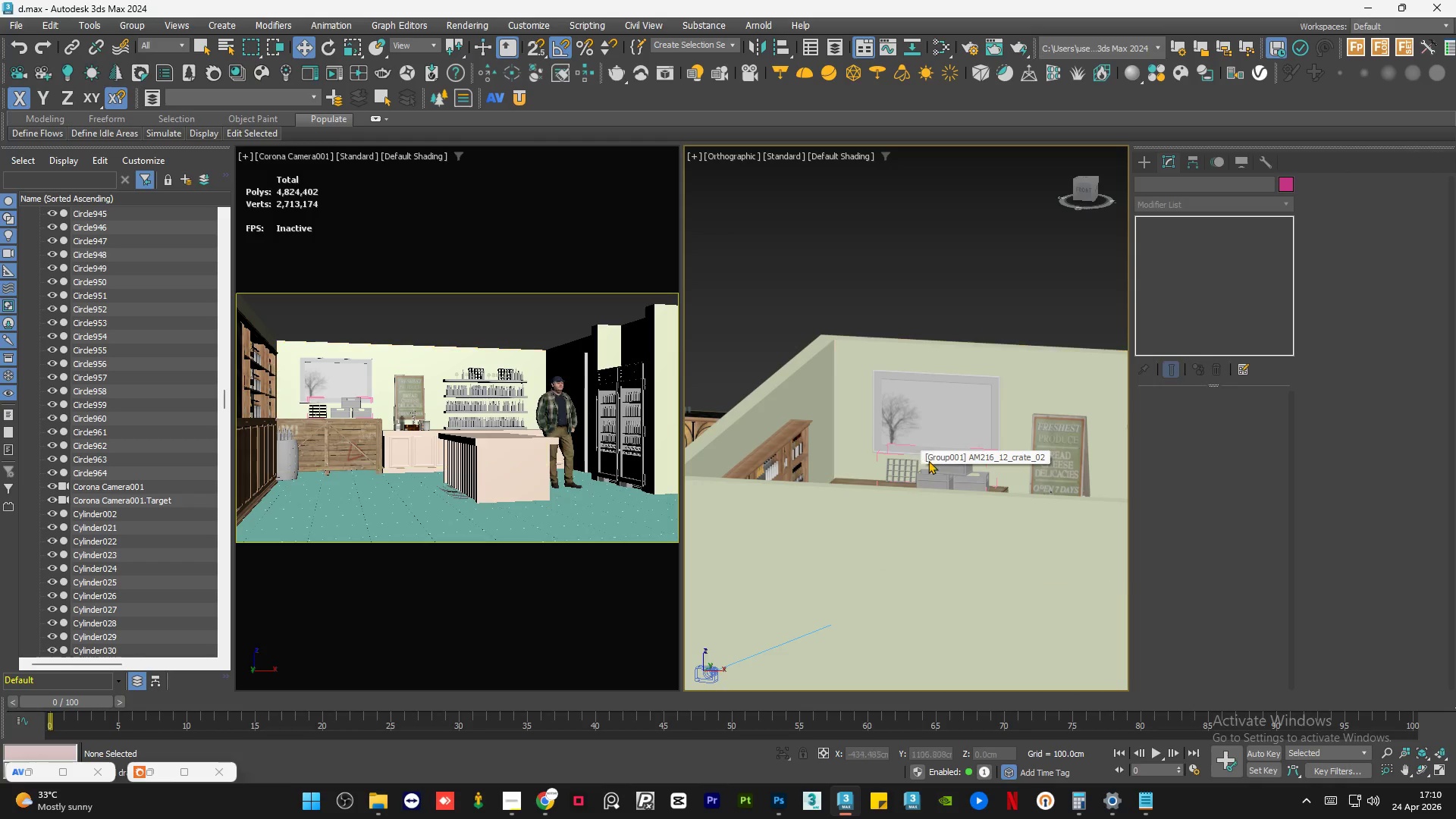 
hold_key(key=AltLeft, duration=0.75)
 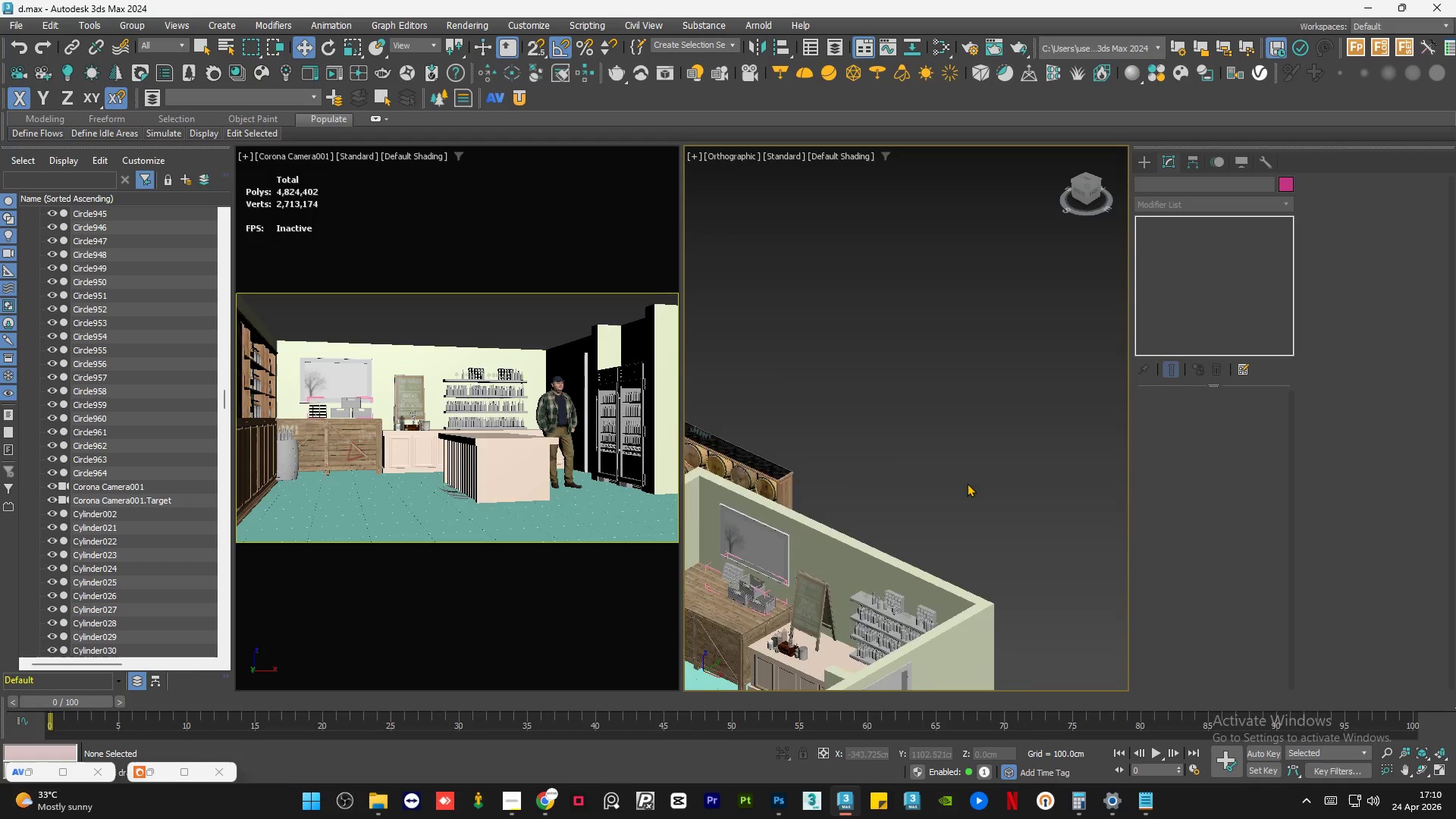 
hold_key(key=AltLeft, duration=0.47)
 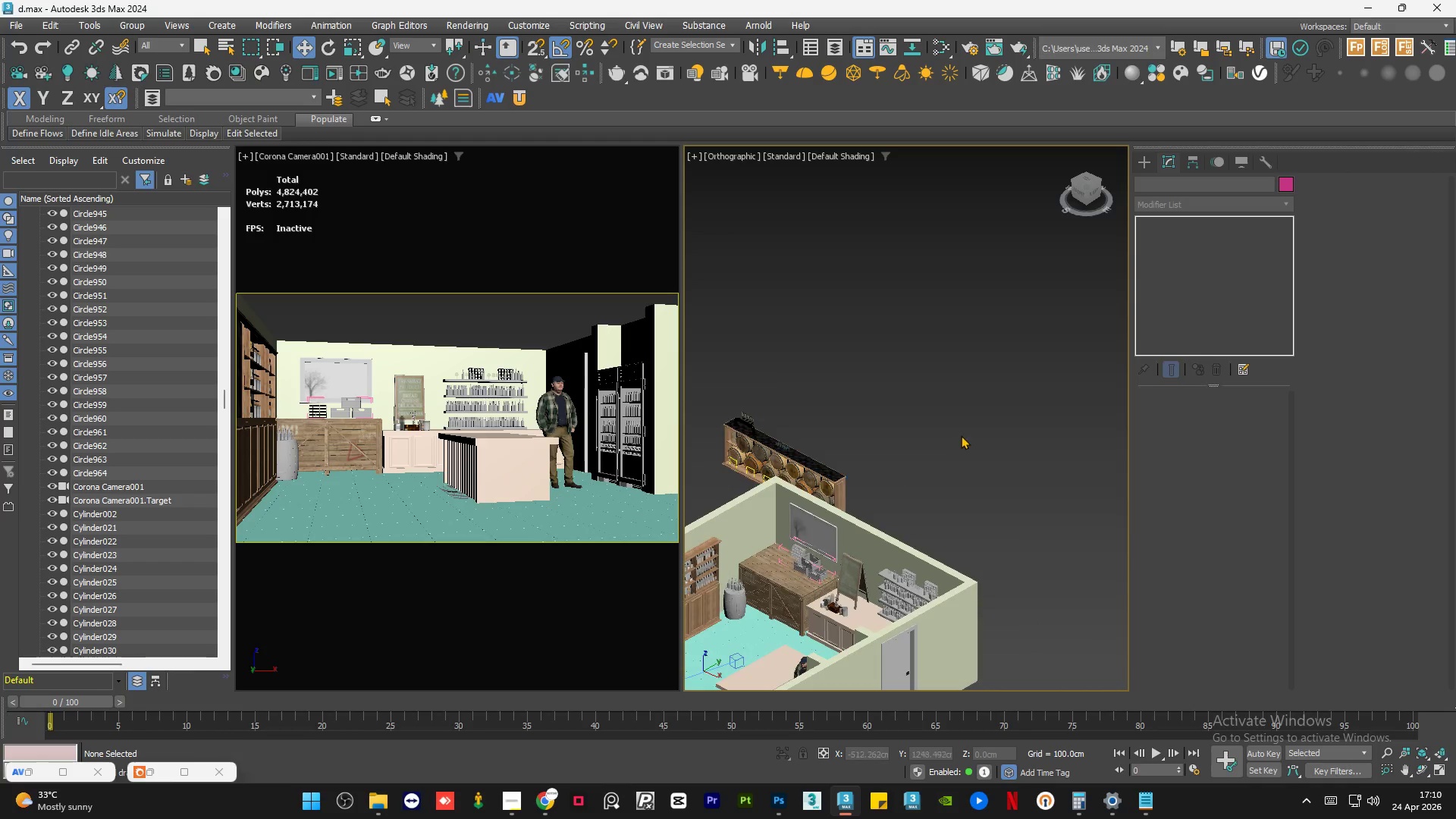 
scroll: coordinate [977, 486], scroll_direction: down, amount: 2.0
 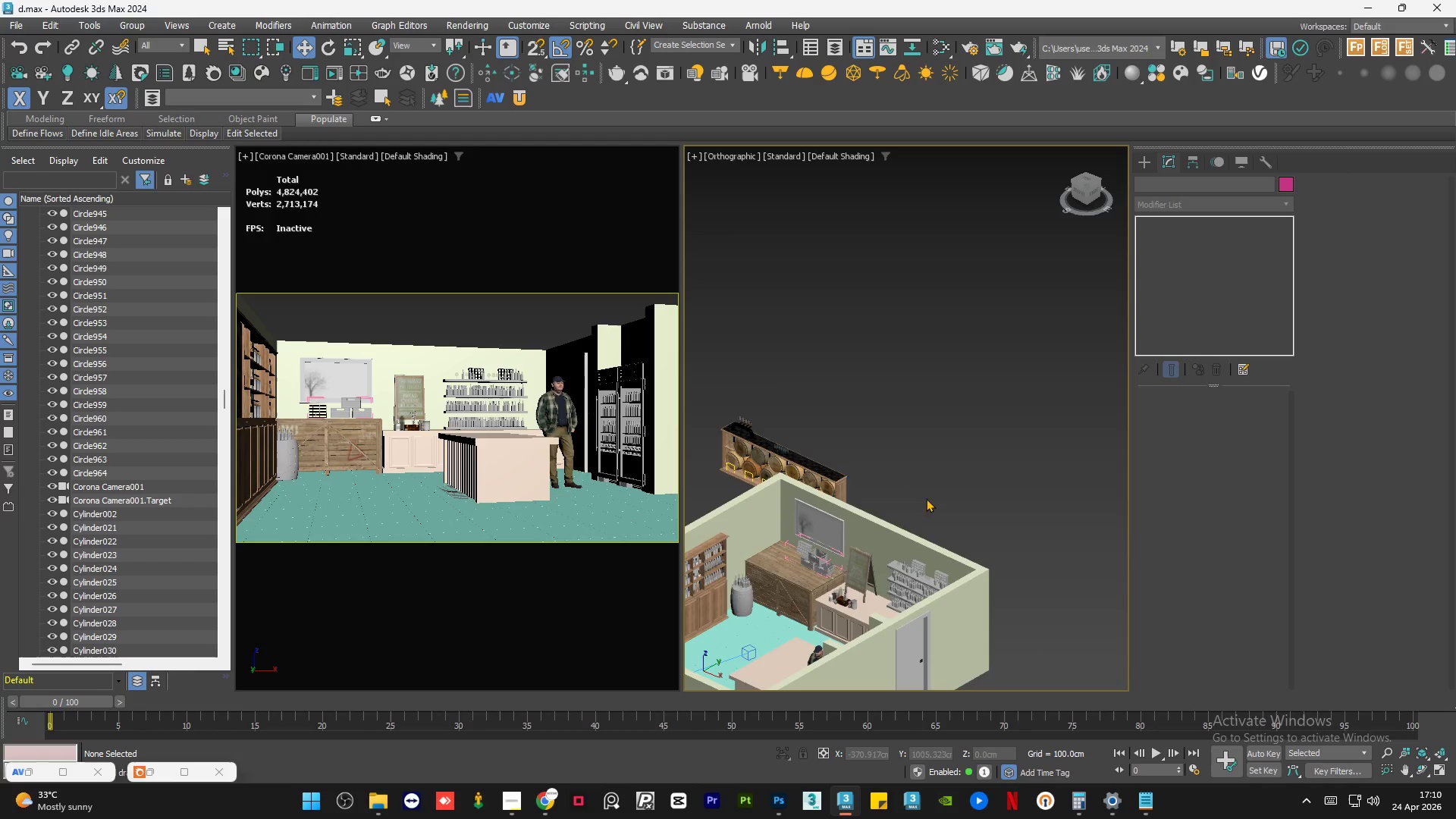 
hold_key(key=AltLeft, duration=0.47)
 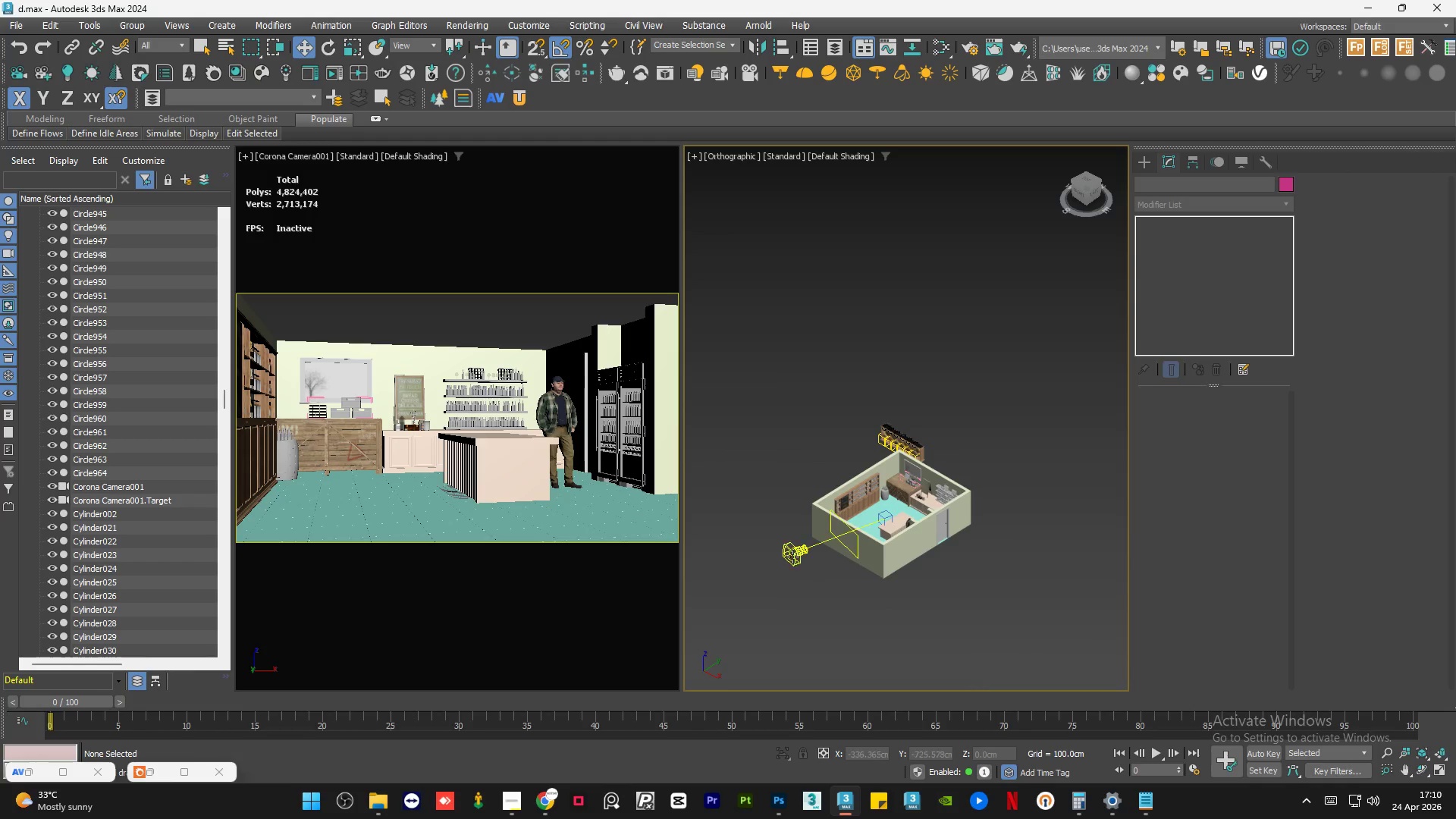 
scroll: coordinate [967, 431], scroll_direction: down, amount: 3.0
 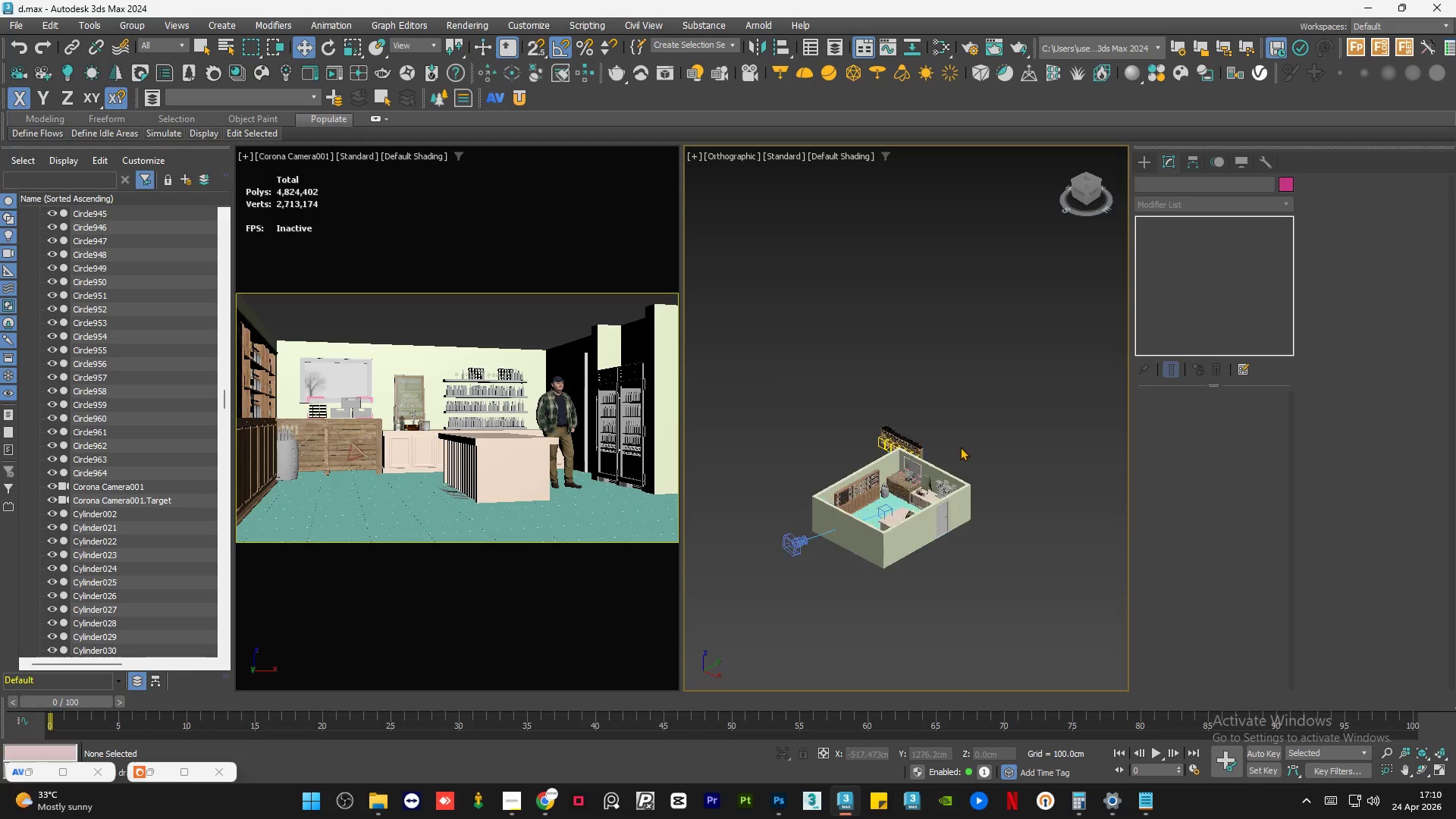 
left_click([792, 557])
 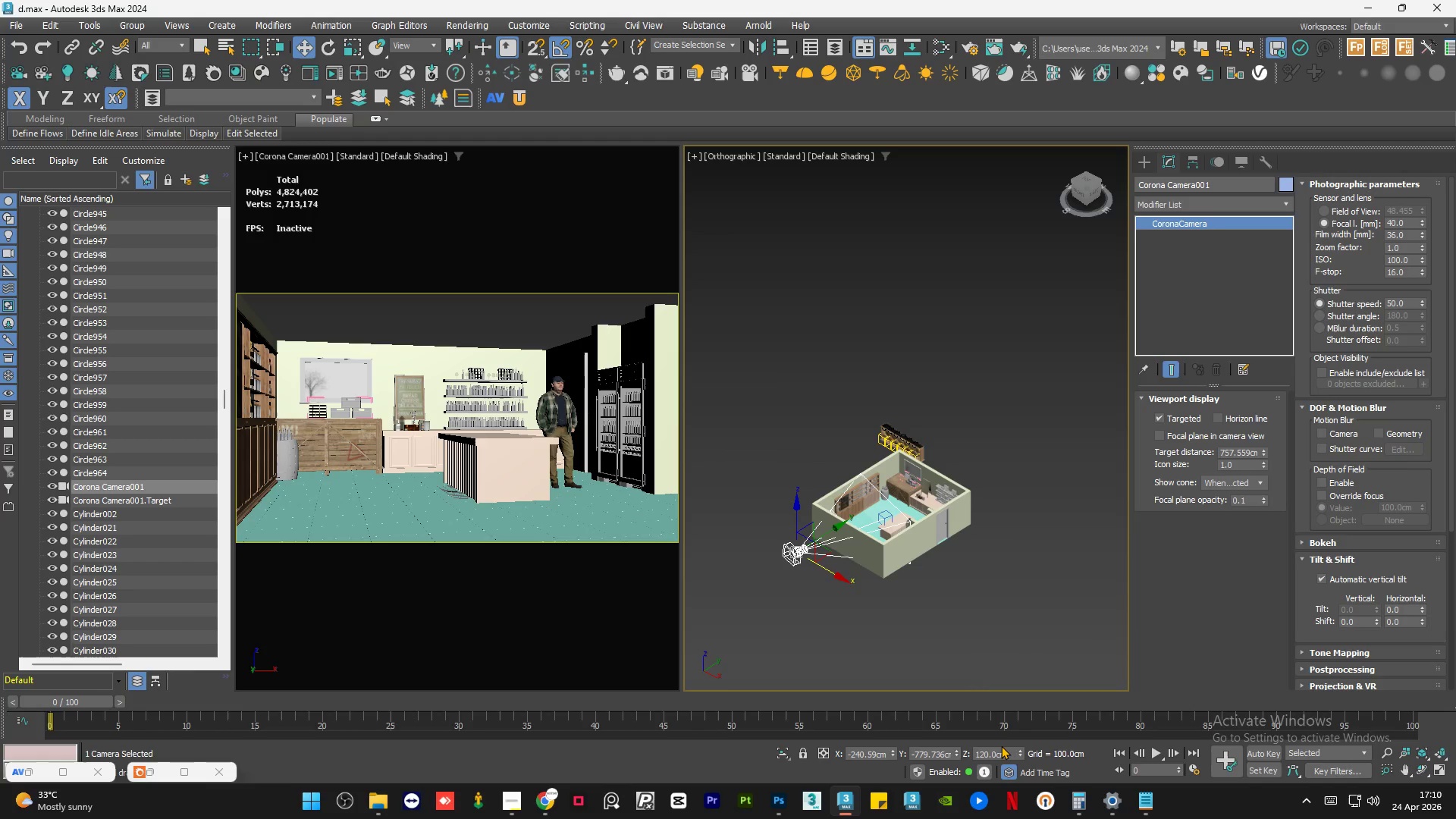 
double_click([999, 754])
 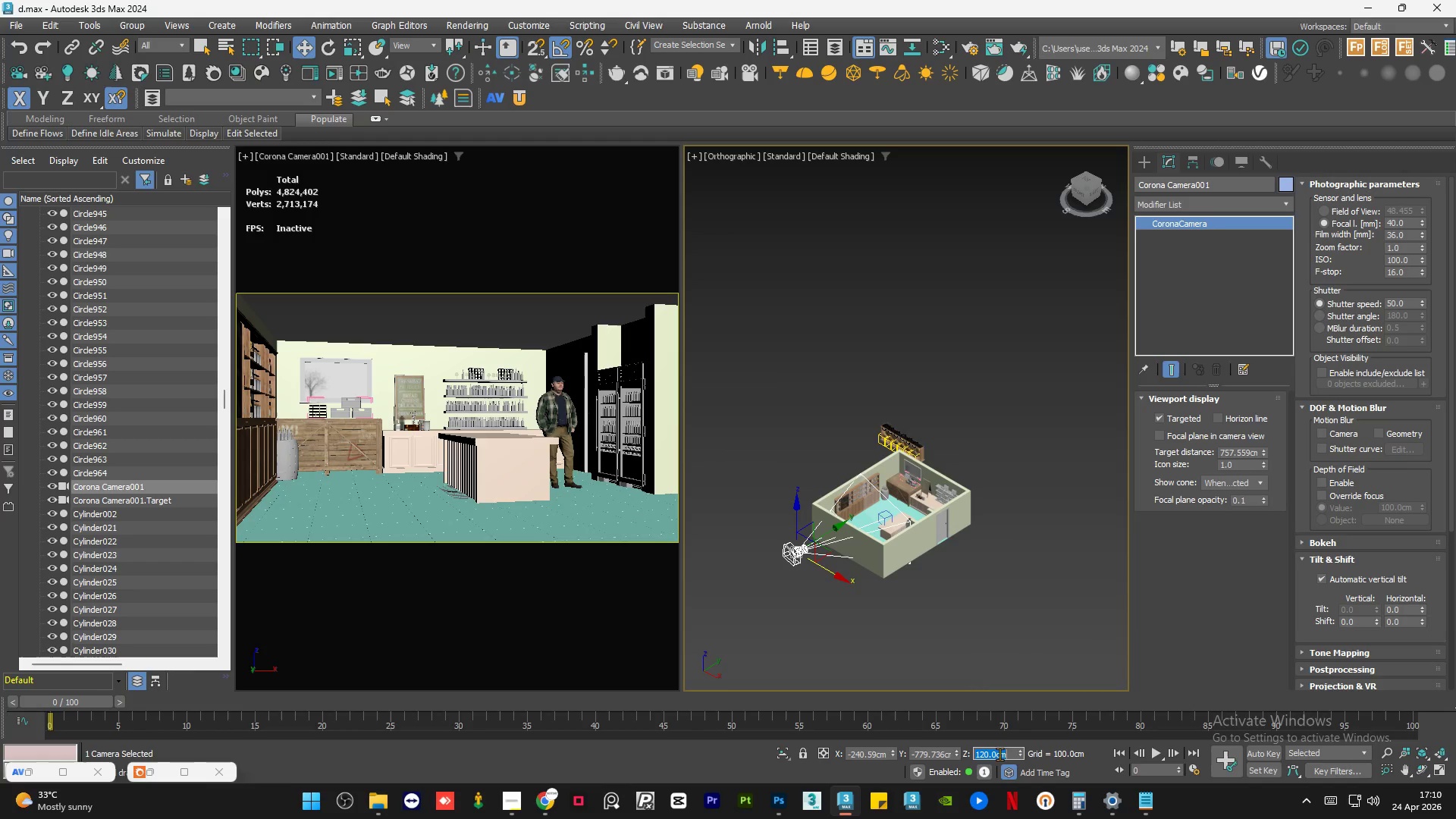 
key(Numpad1)
 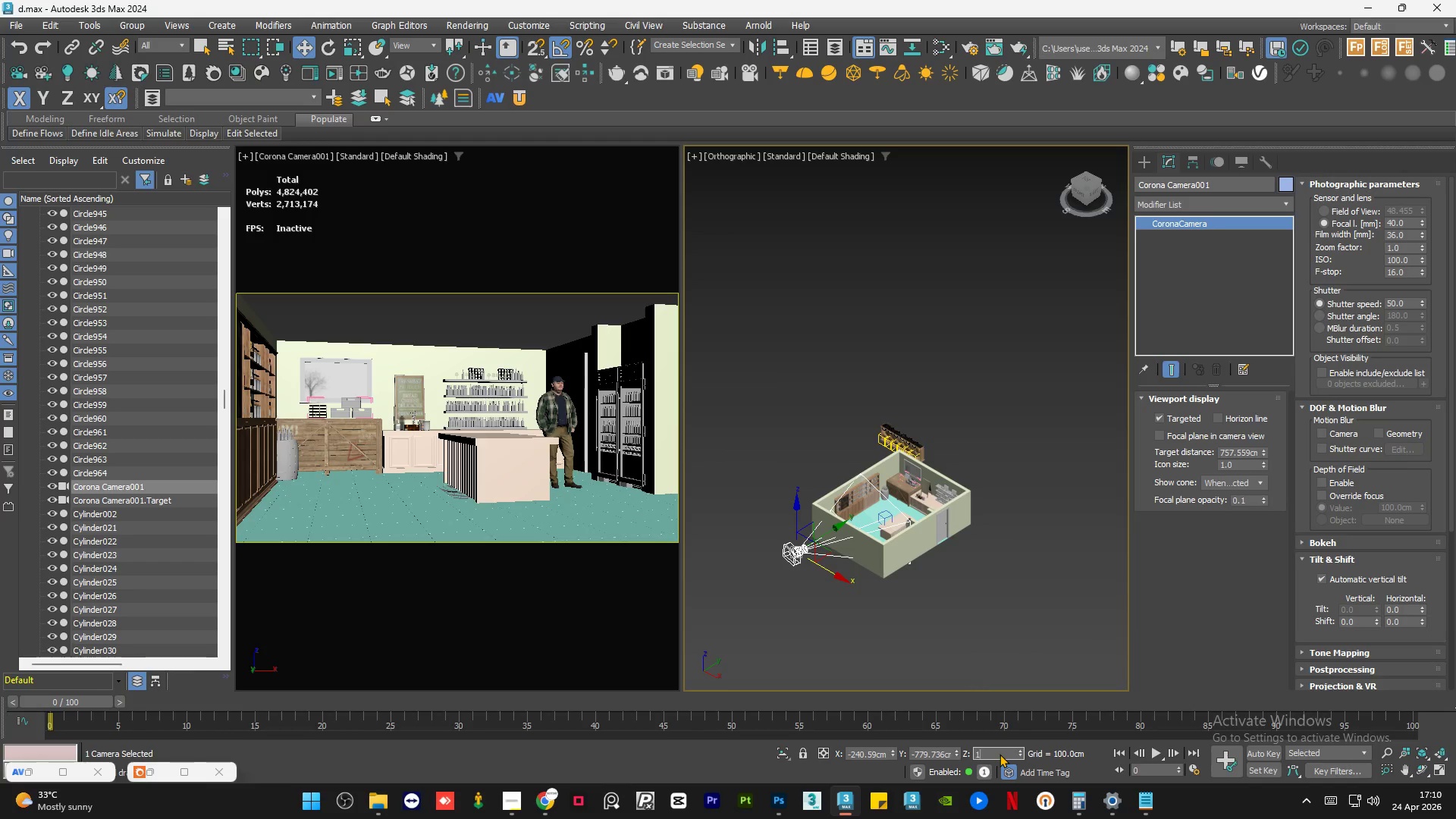 
key(Numpad3)
 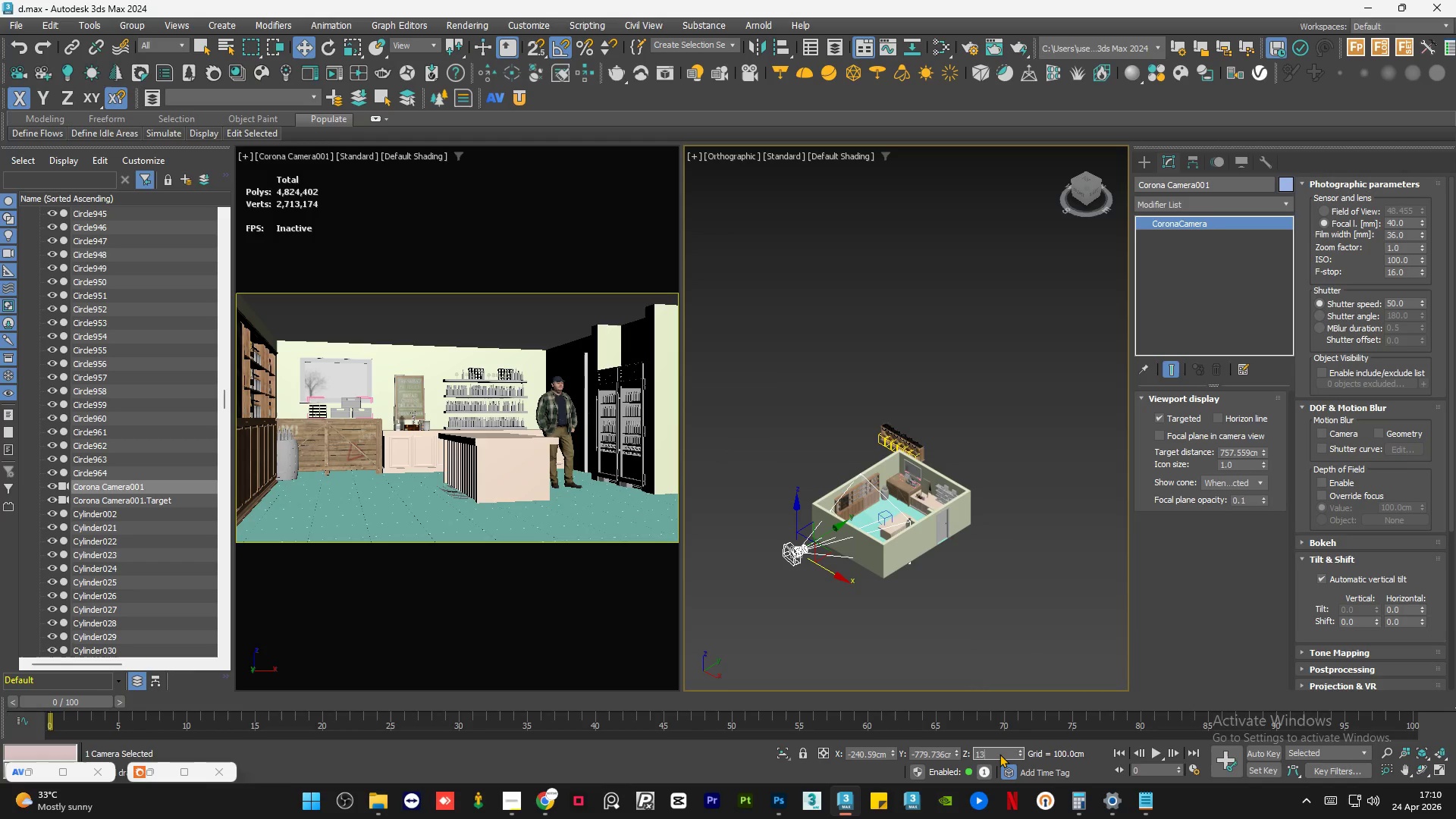 
key(Numpad0)
 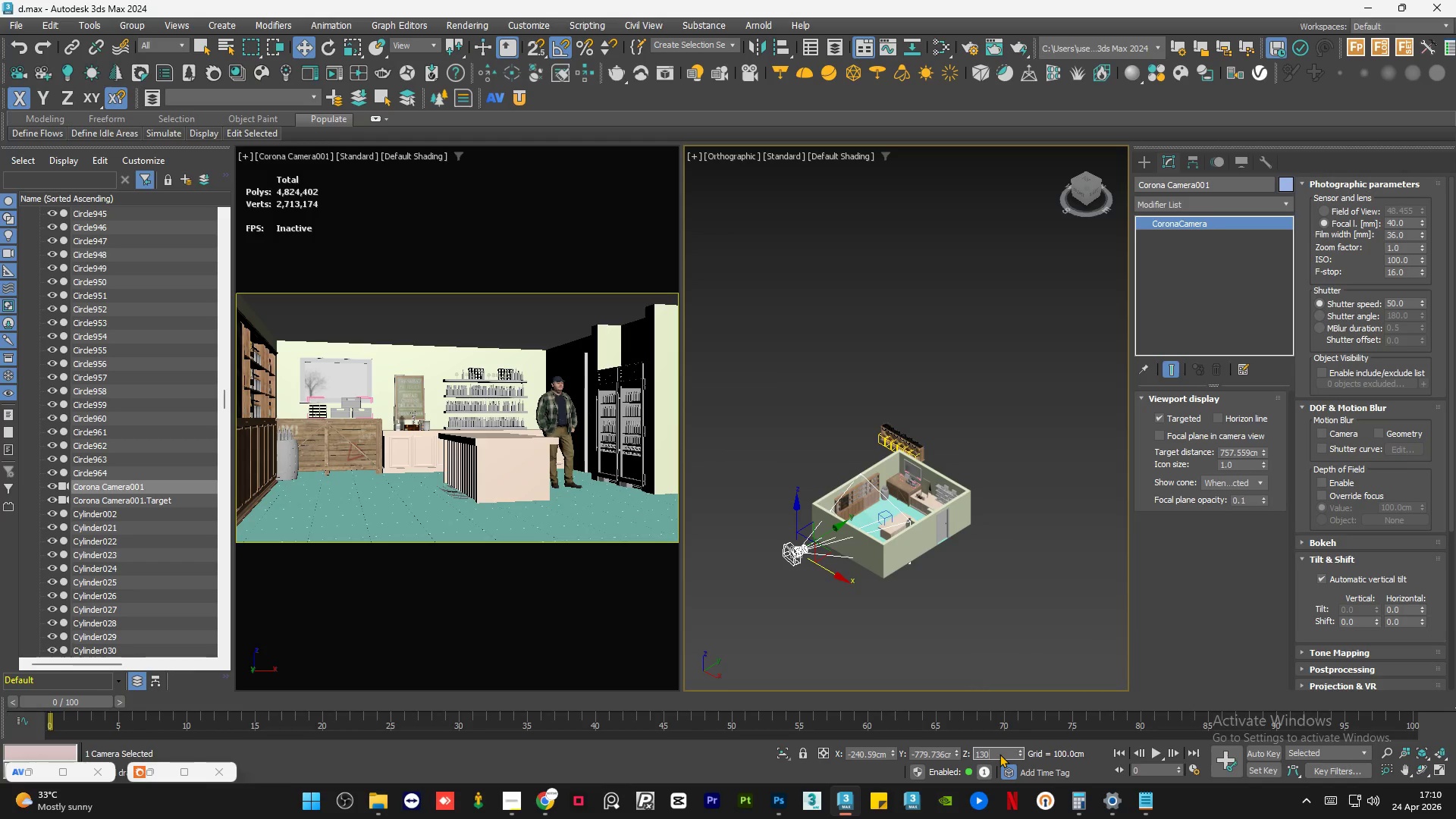 
key(NumpadEnter)
 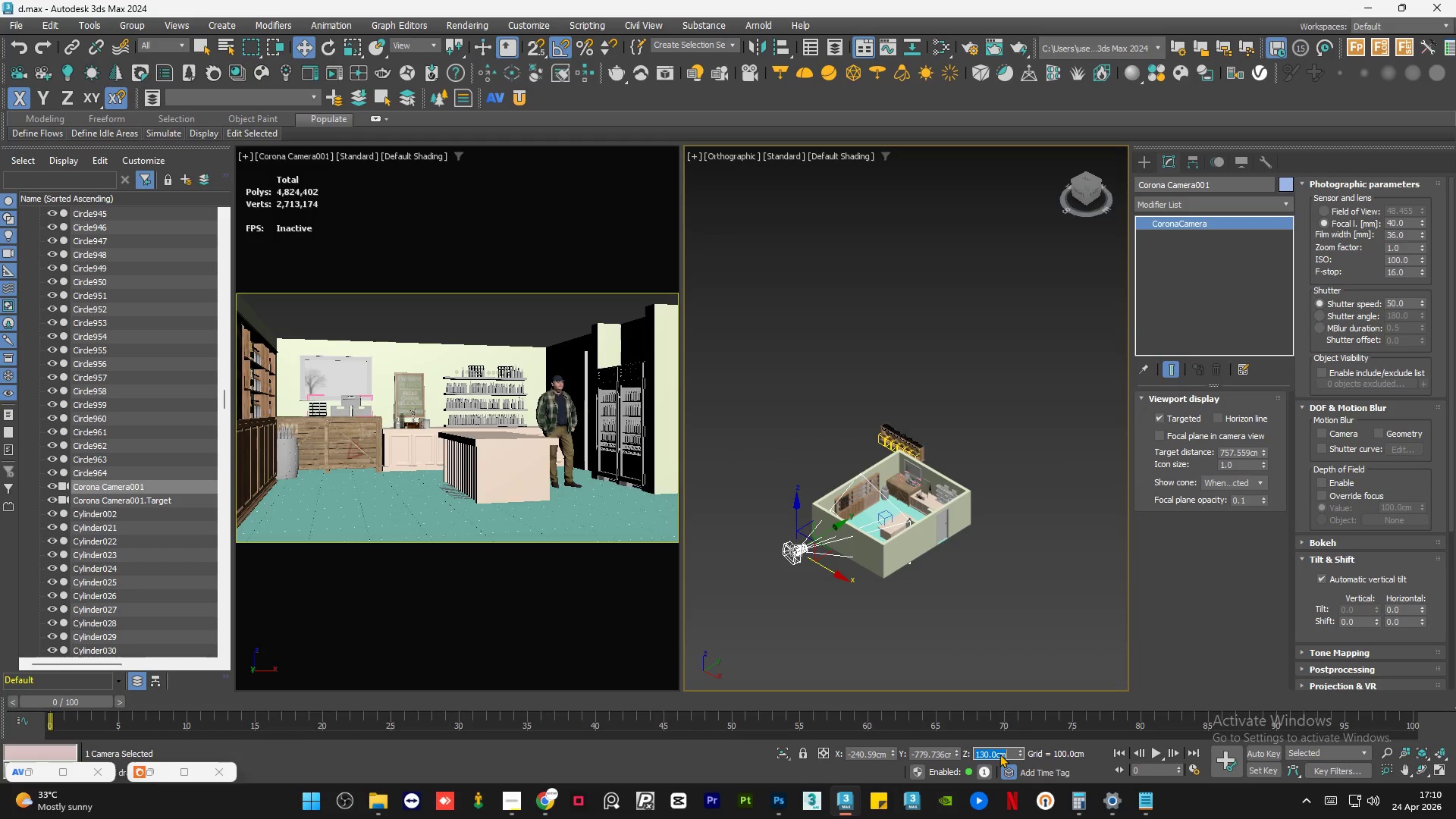 
key(Numpad1)
 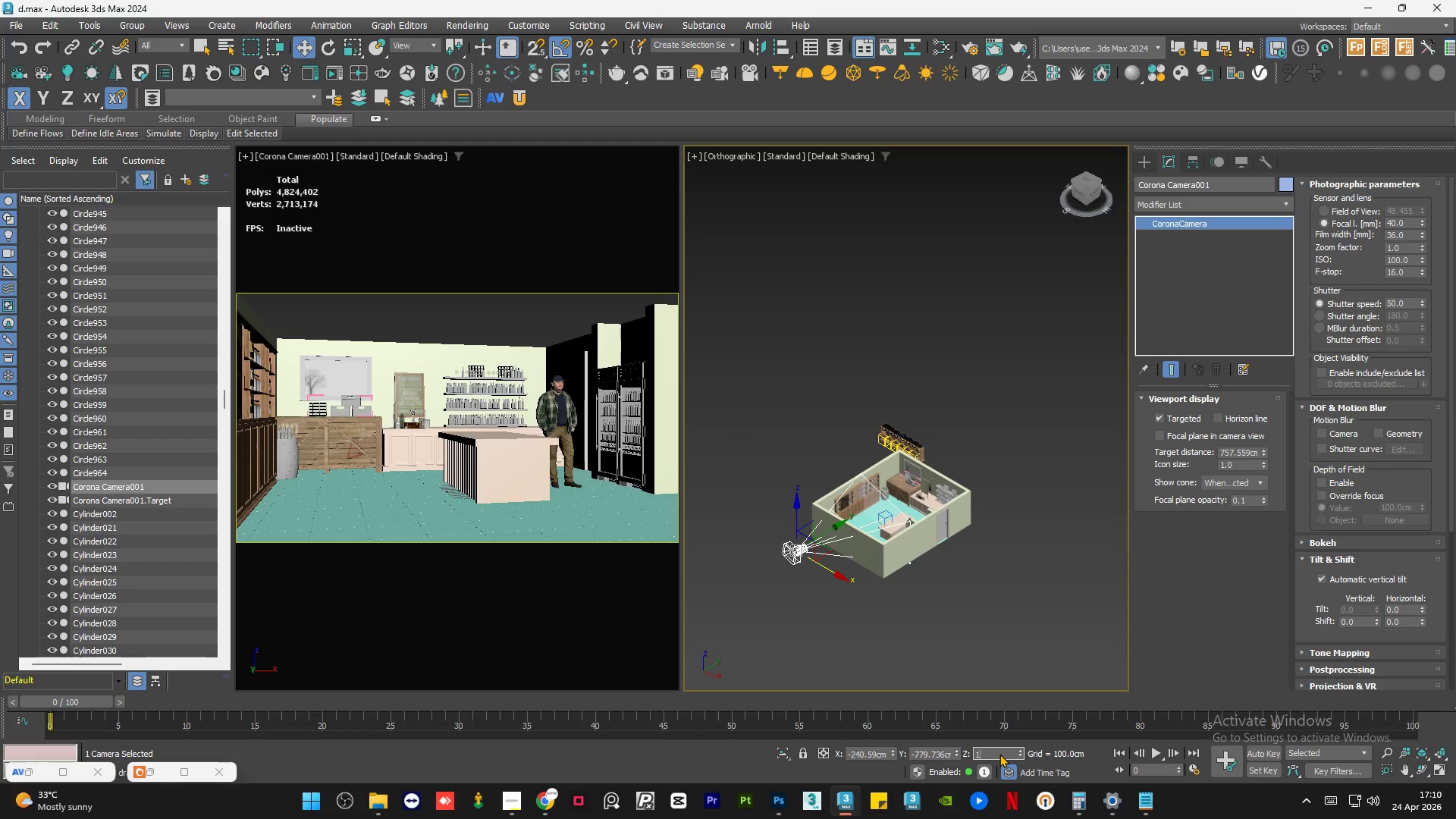 
key(Numpad5)
 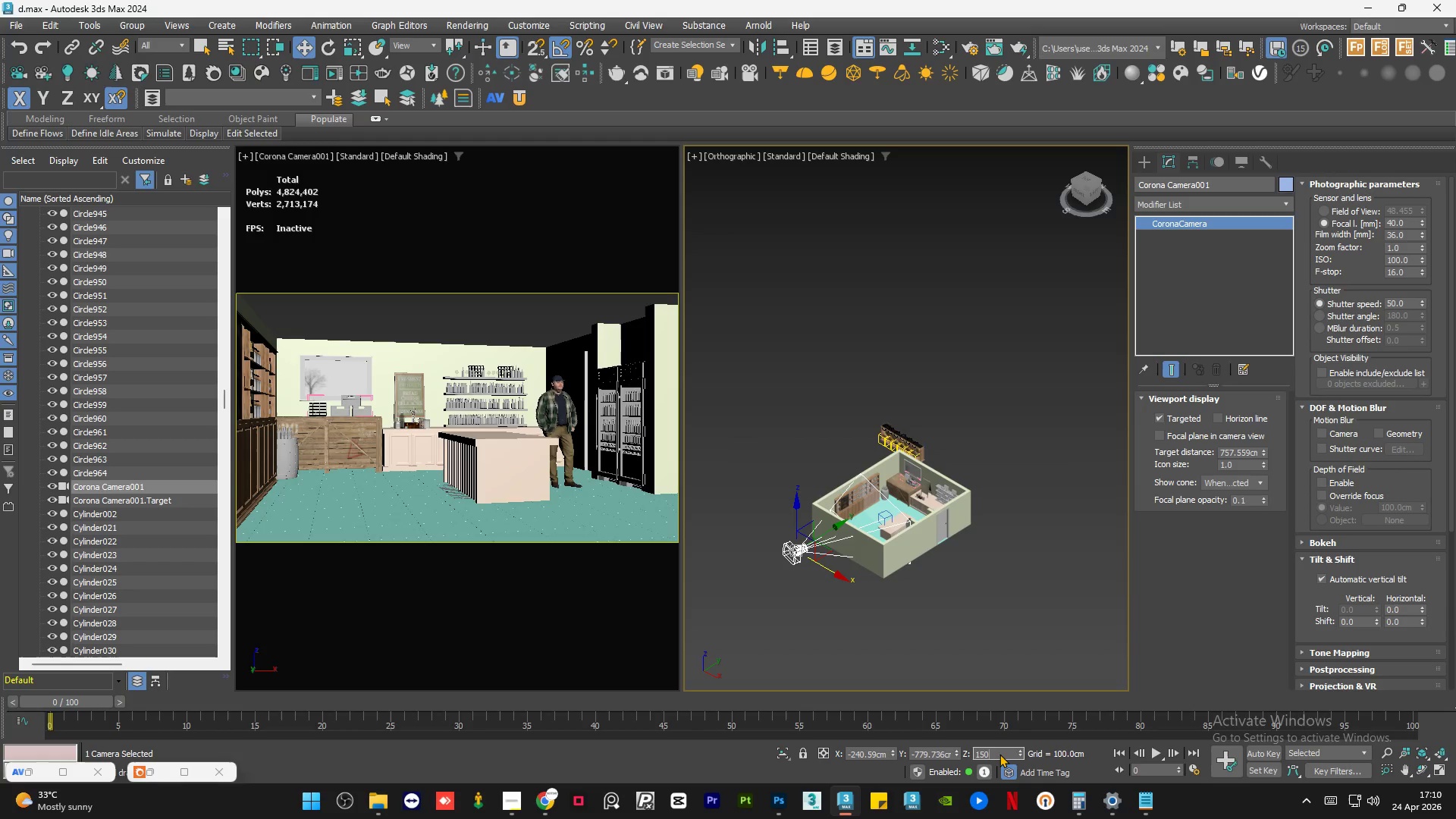 
key(Numpad0)
 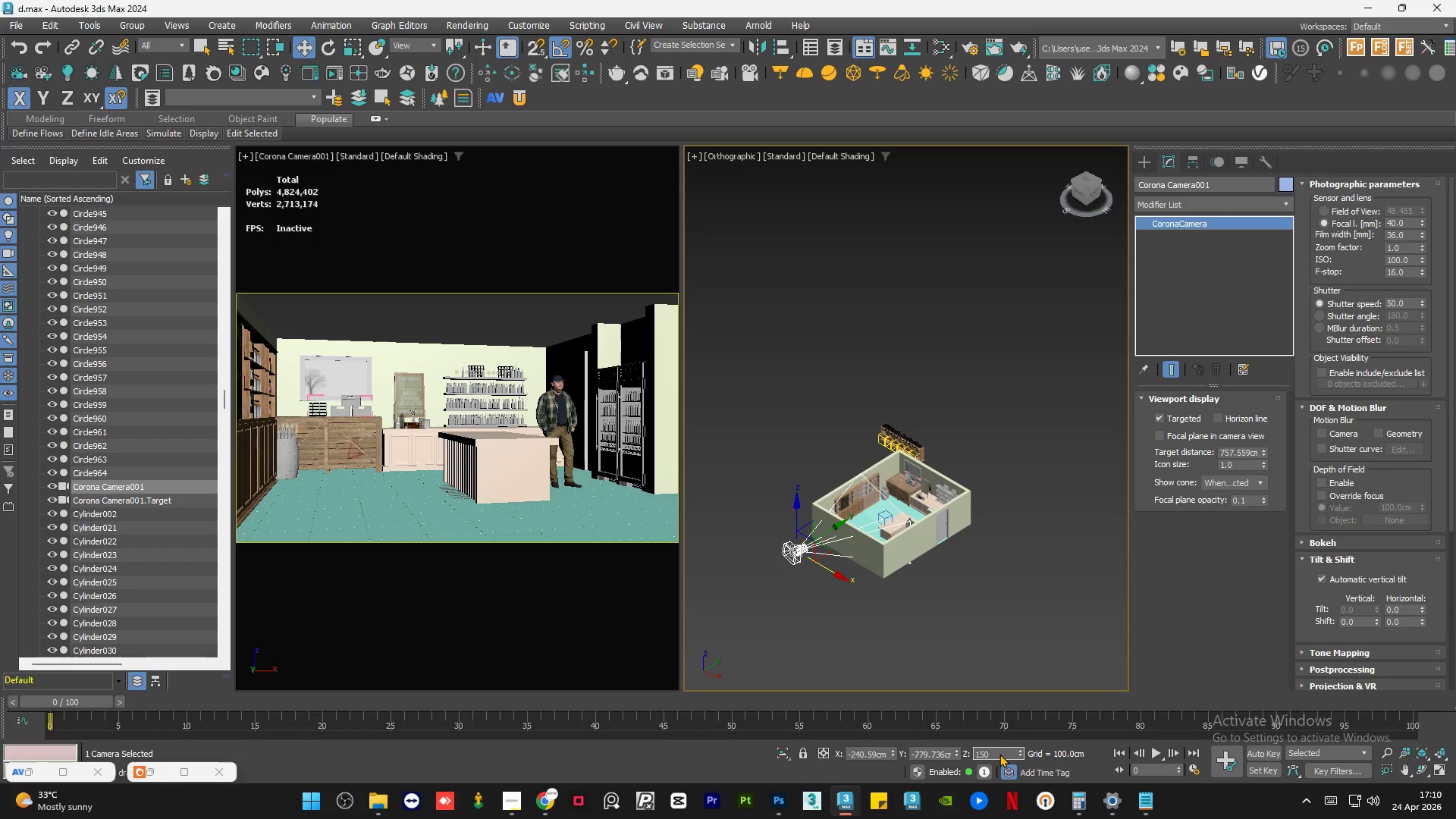 
key(NumpadEnter)
 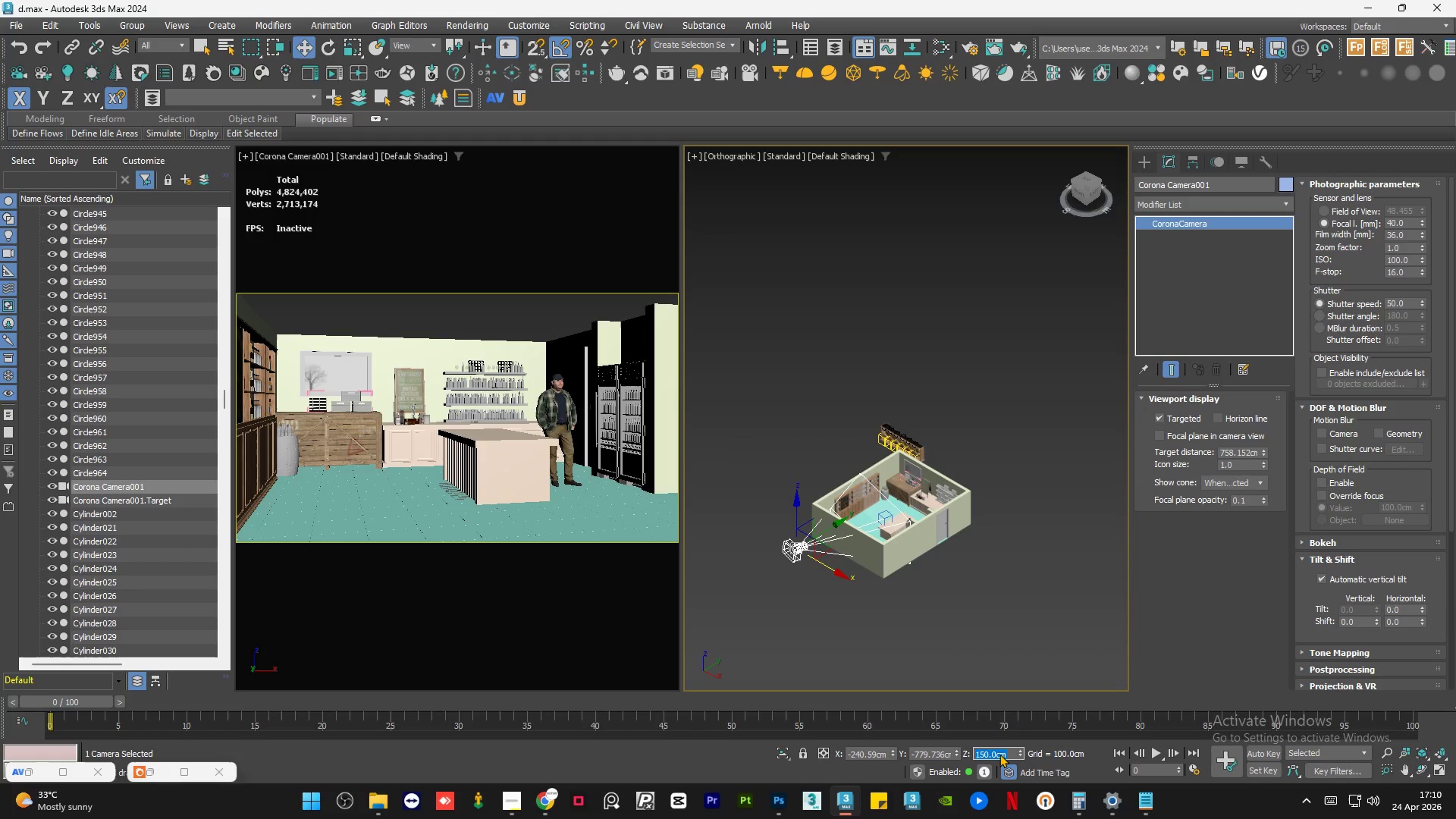 
key(Numpad1)
 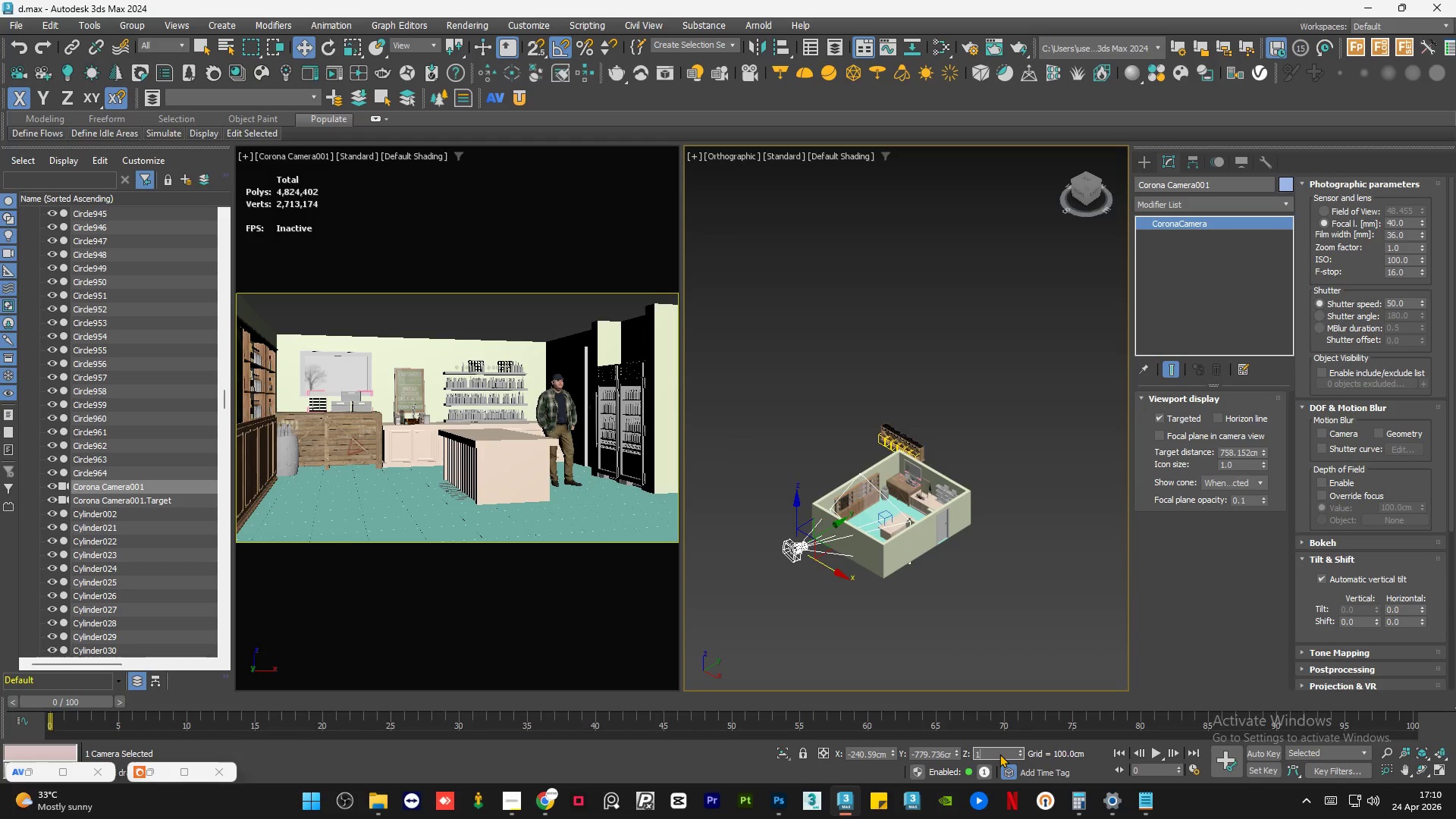 
key(Numpad4)
 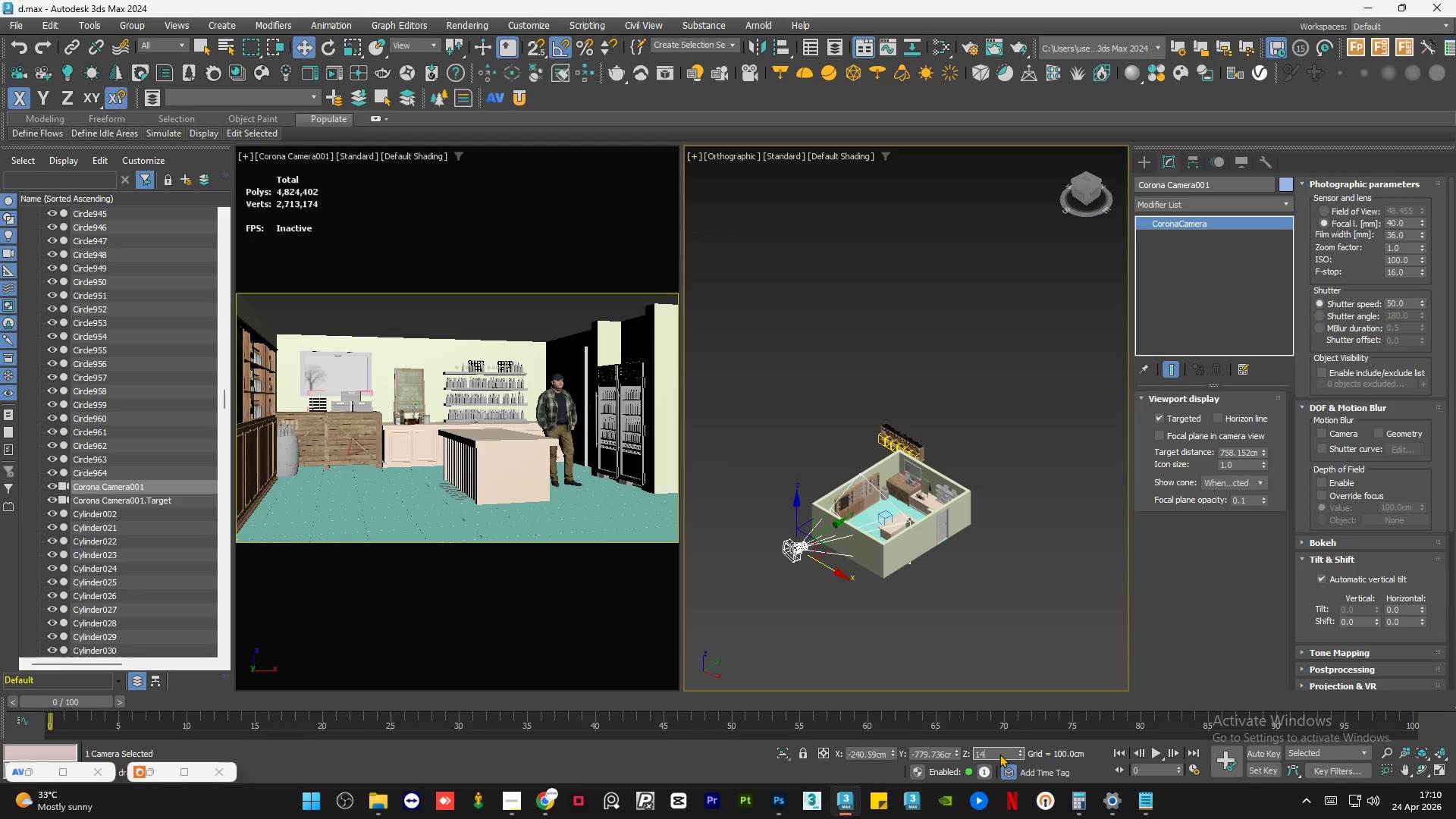 
key(Numpad0)
 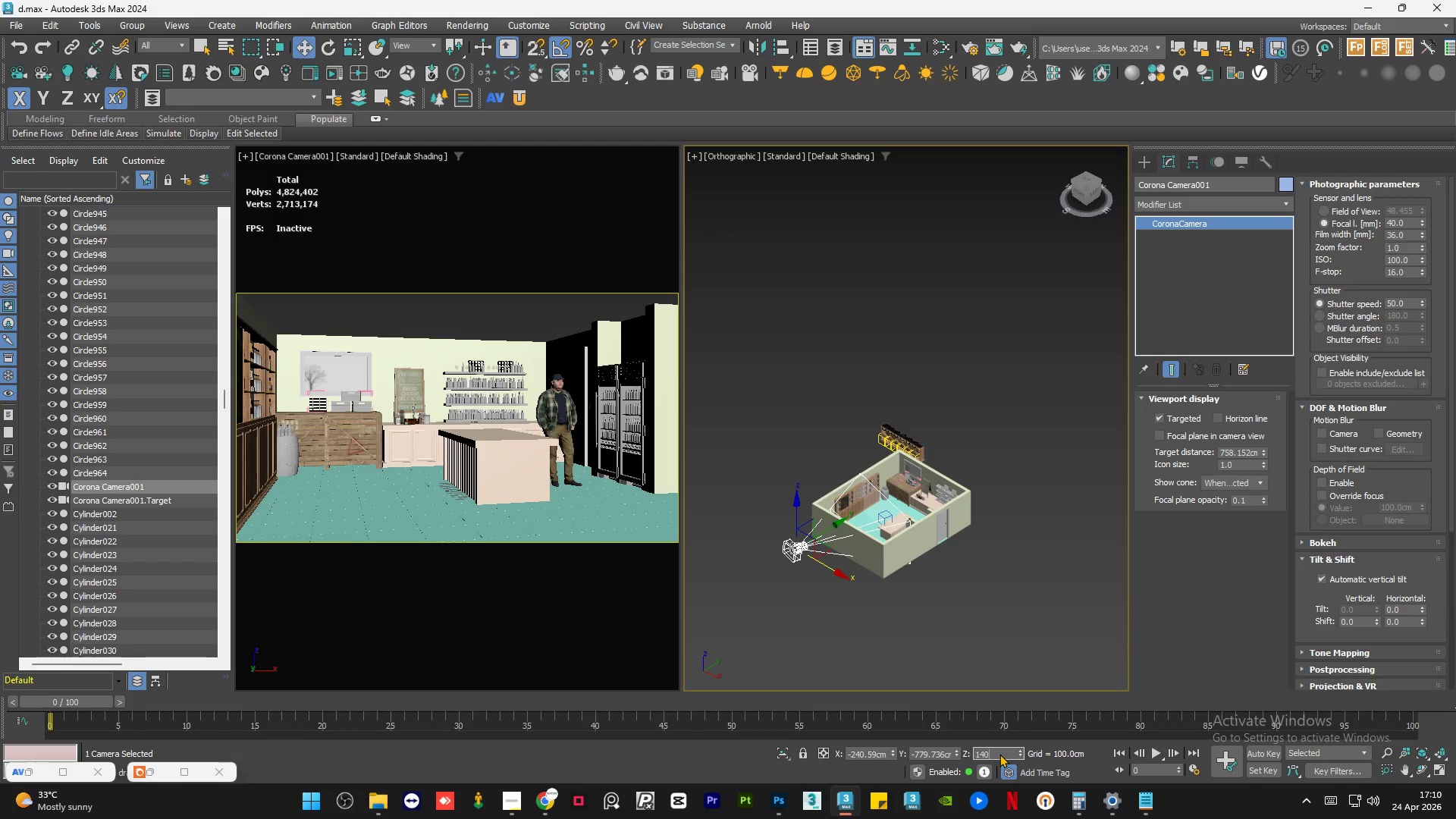 
key(NumpadEnter)
 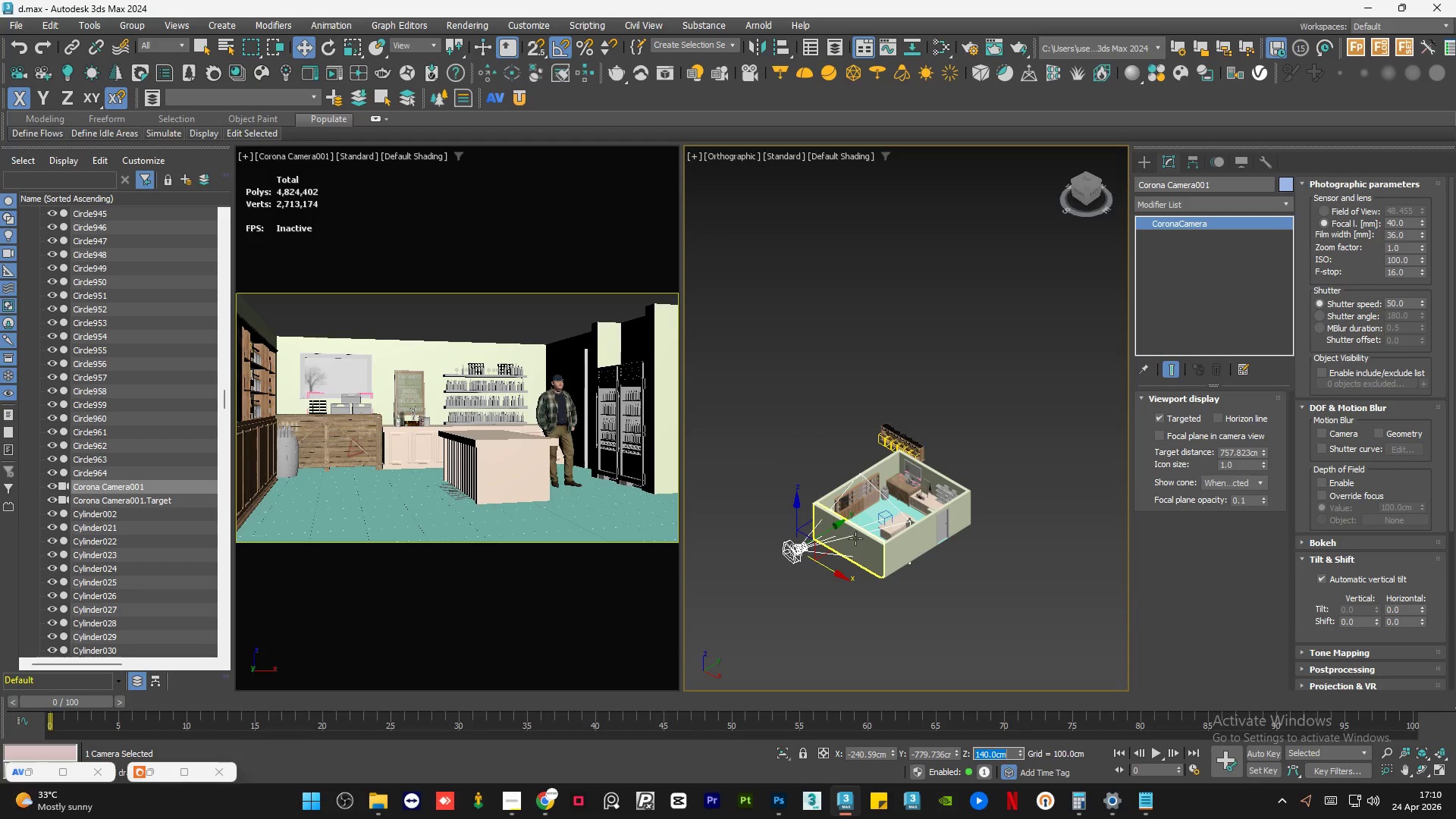 
left_click([873, 615])
 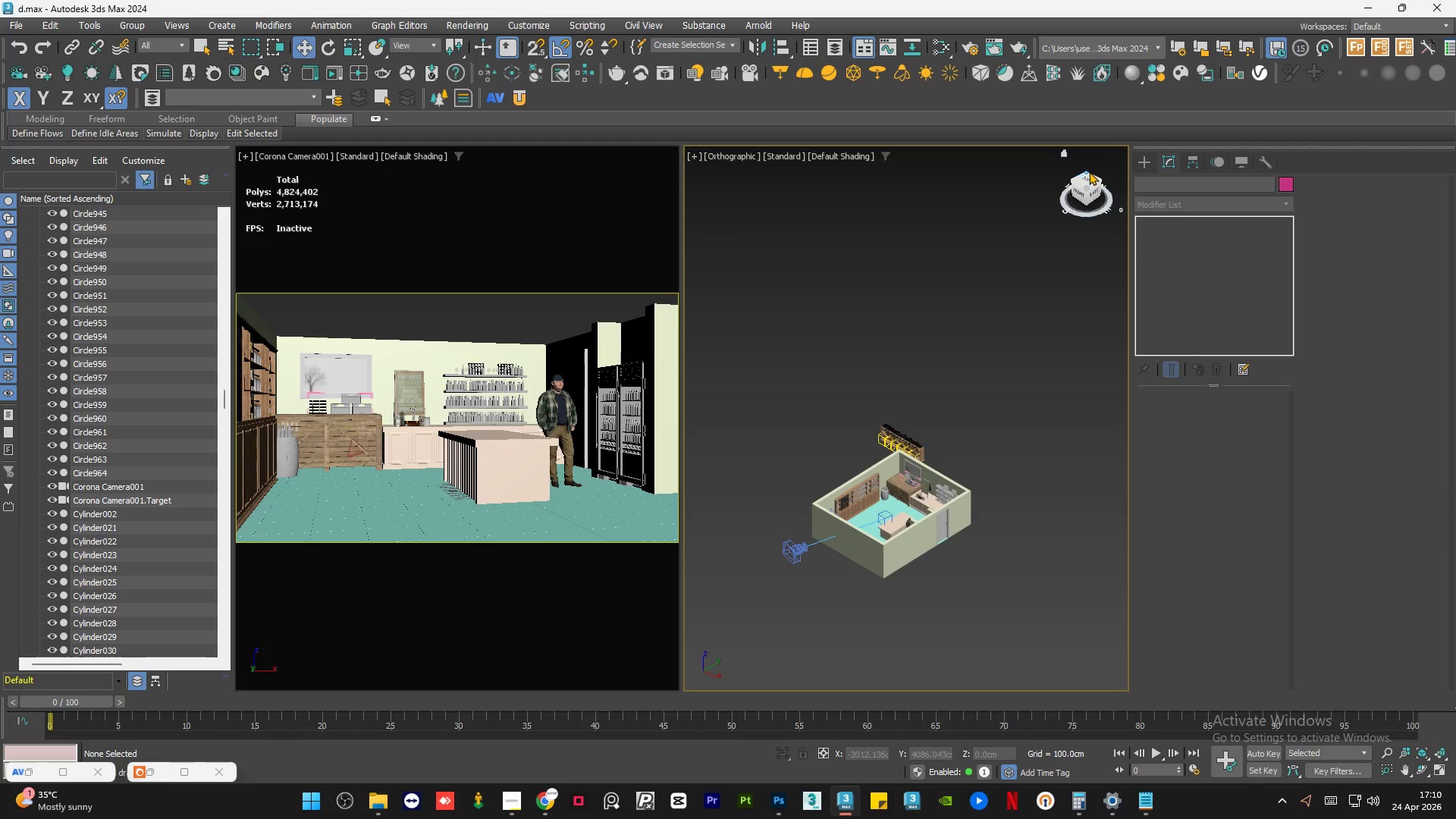 
left_click([1083, 179])
 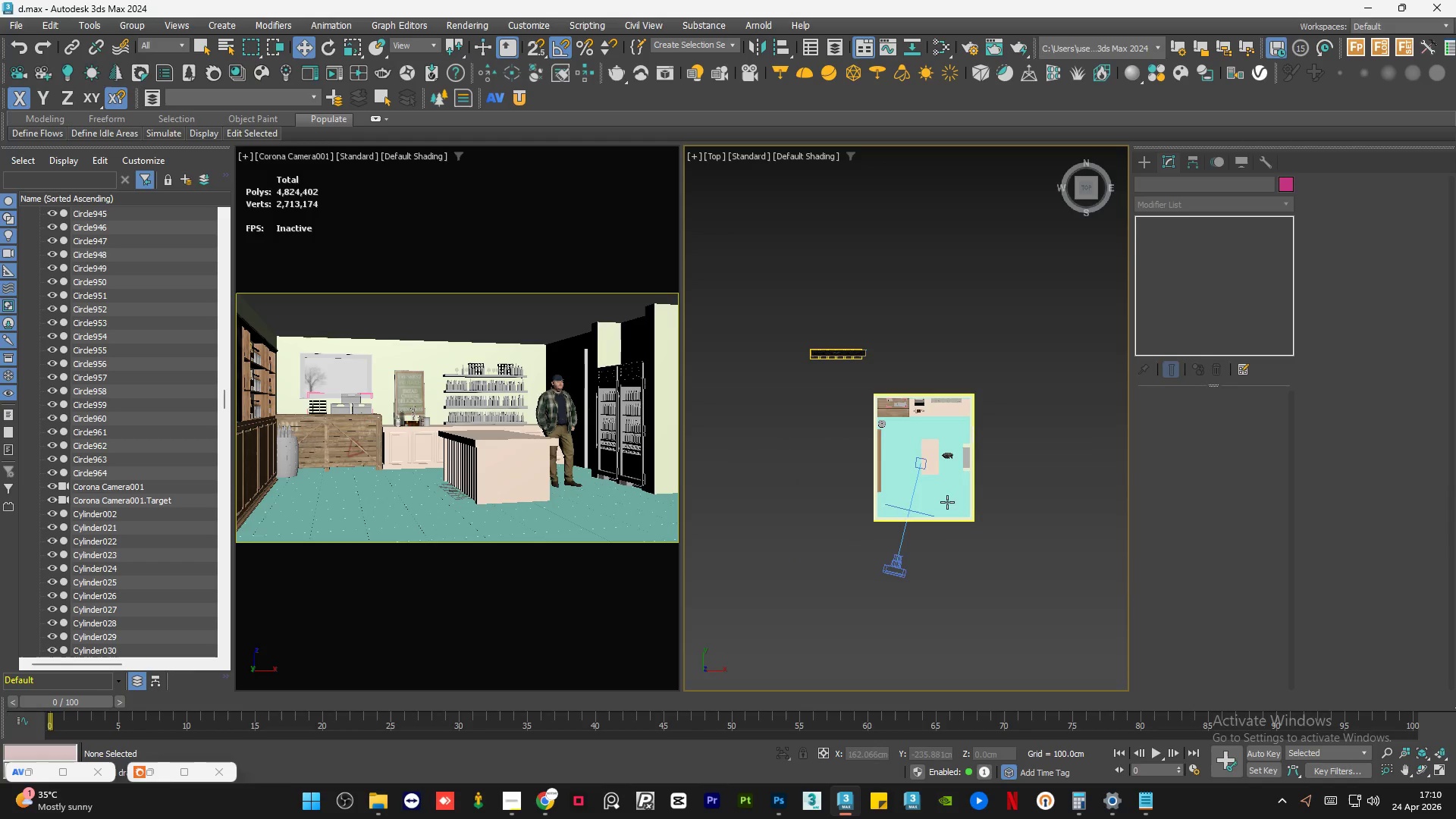 
scroll: coordinate [912, 554], scroll_direction: up, amount: 2.0
 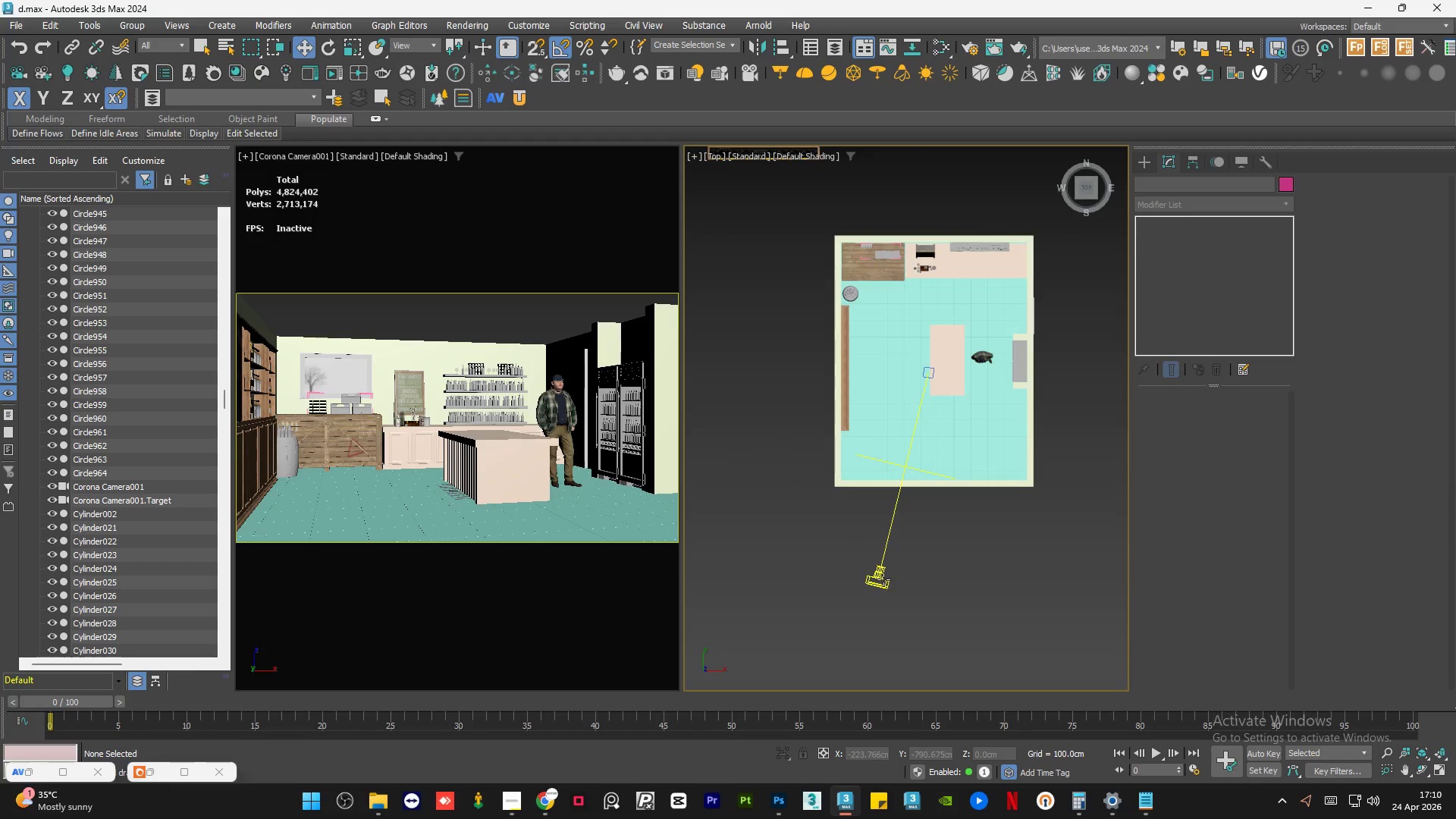 
left_click([883, 579])
 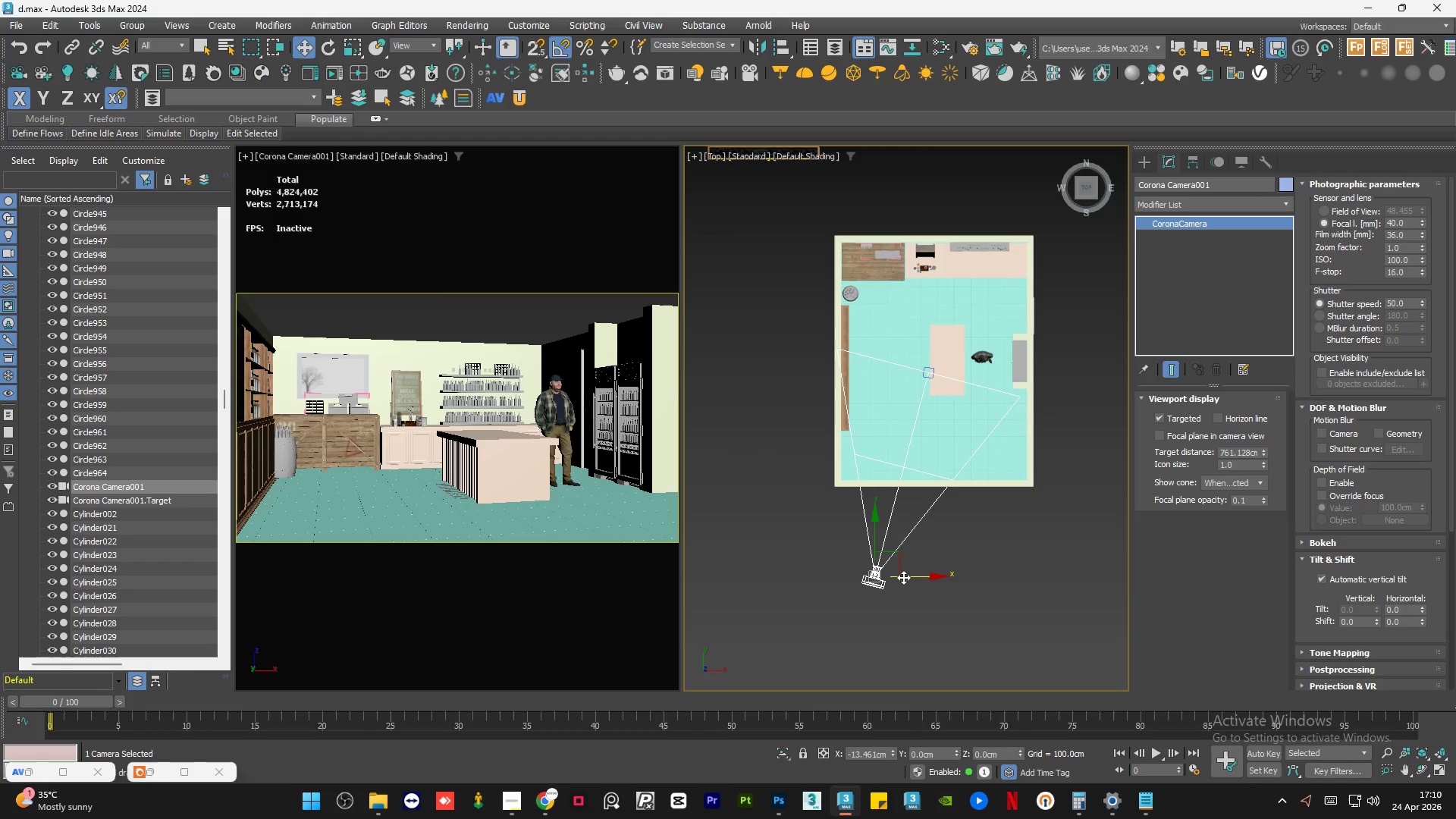 
left_click([934, 607])
 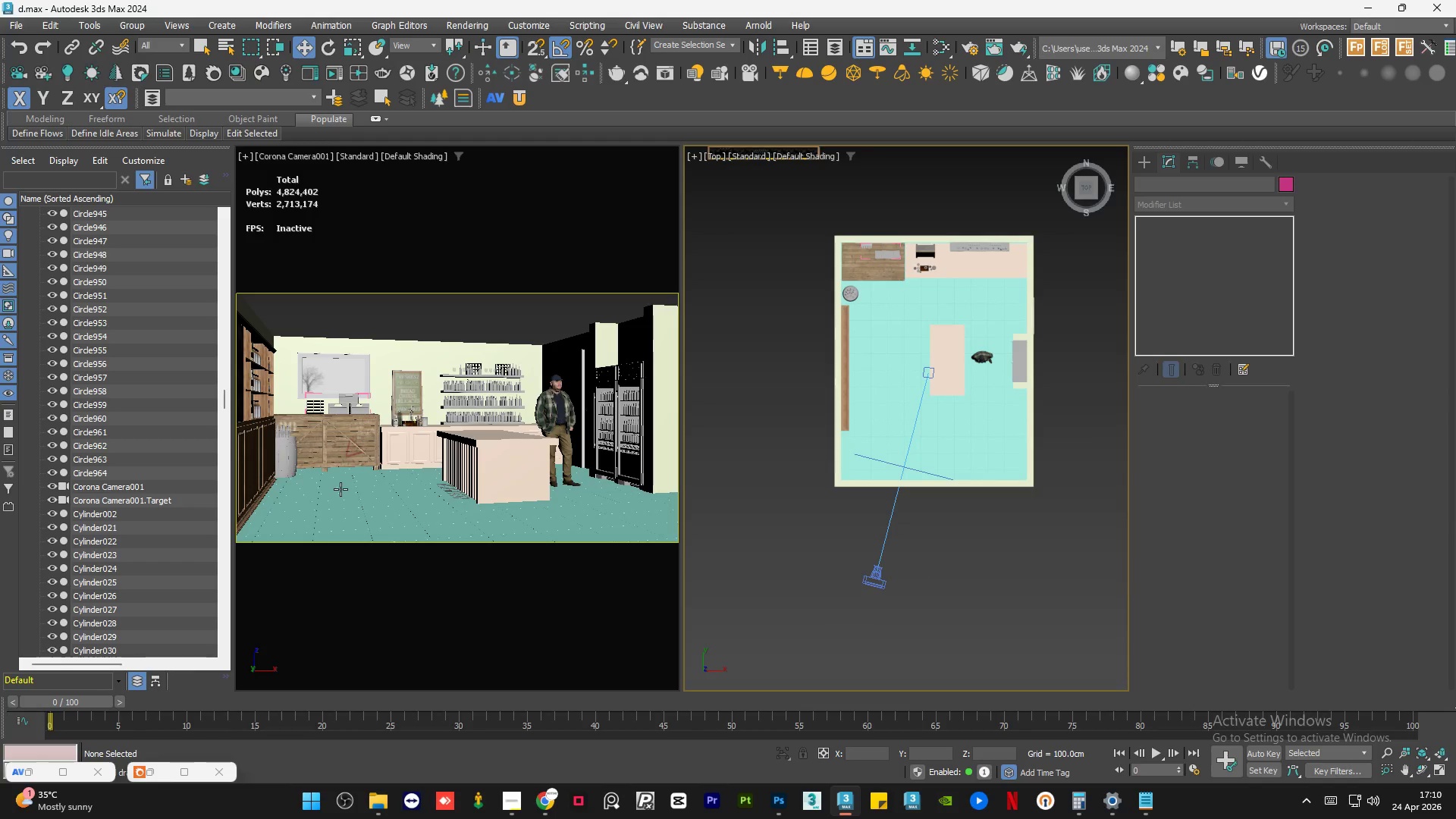 
wait(5.83)
 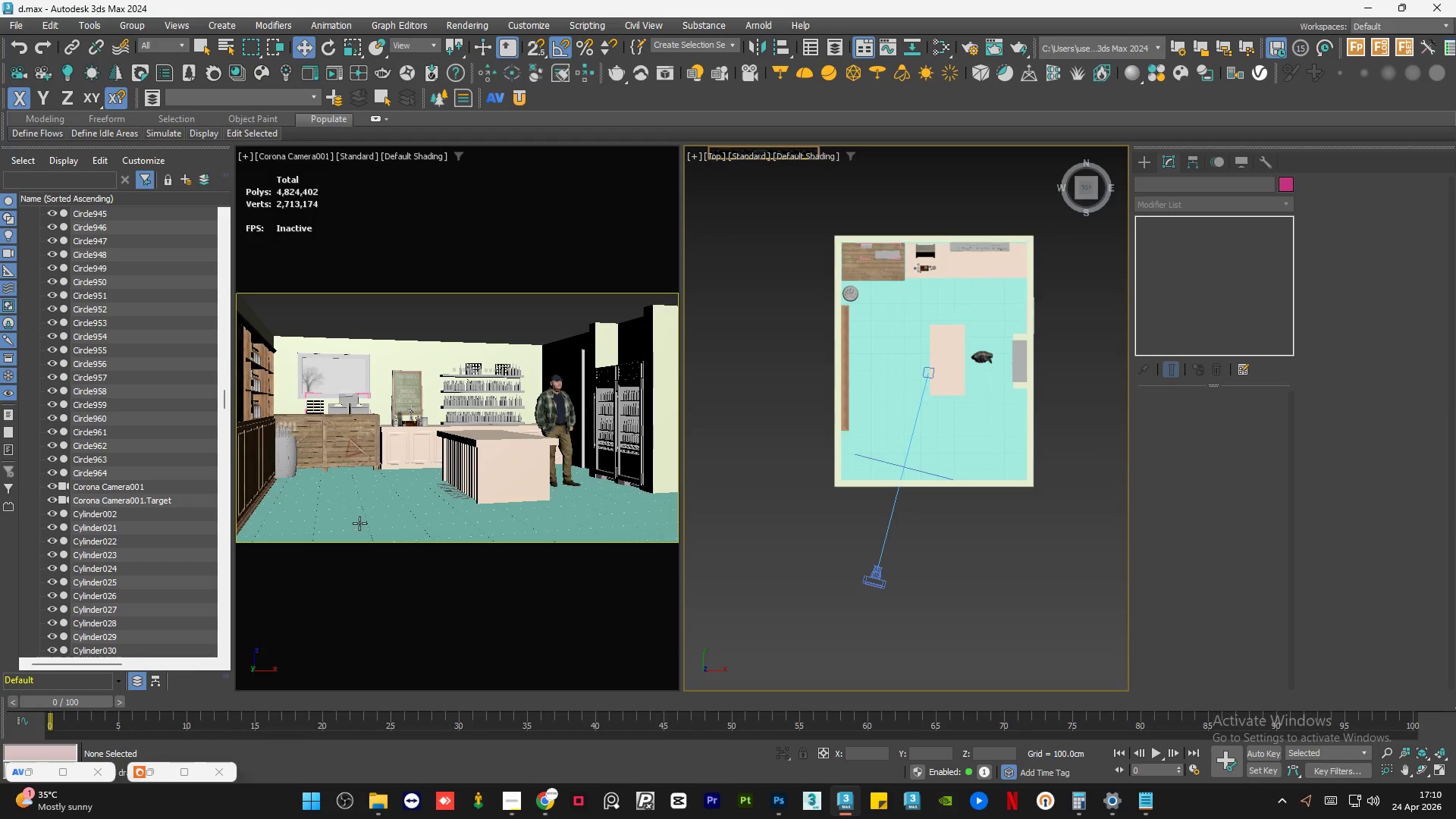 
scroll: coordinate [886, 255], scroll_direction: up, amount: 6.0
 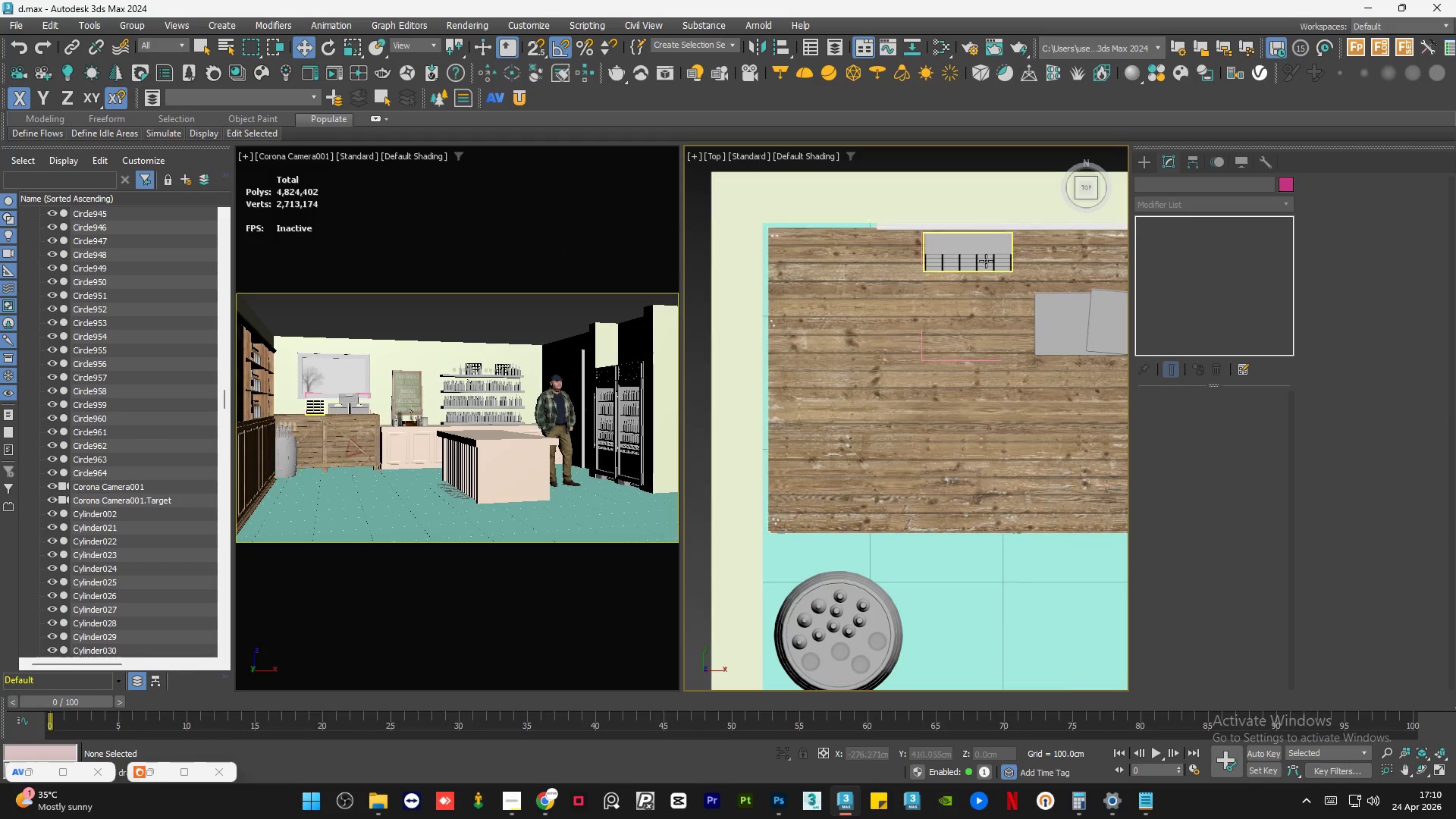 
left_click([983, 254])
 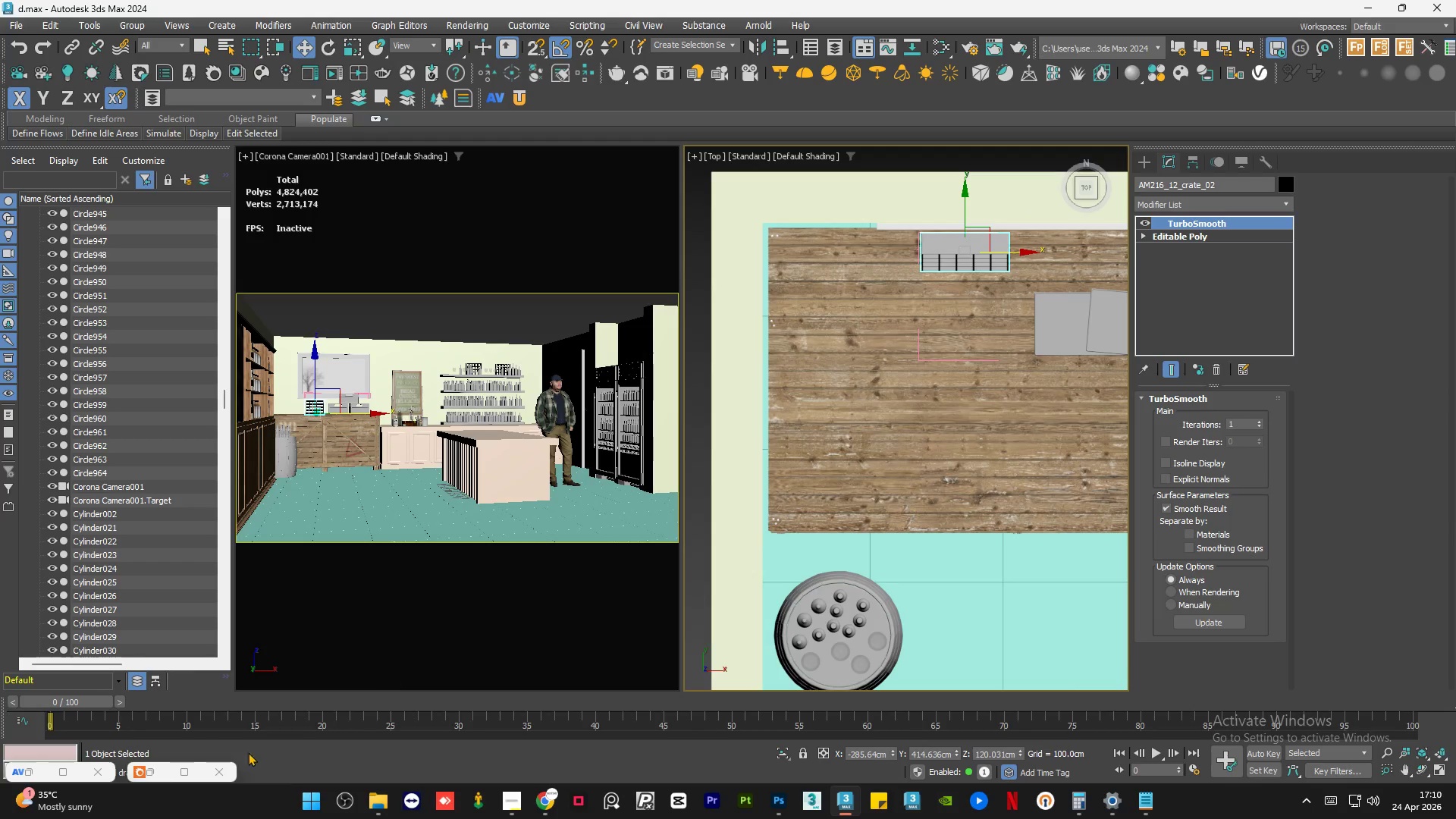 
left_click([156, 772])
 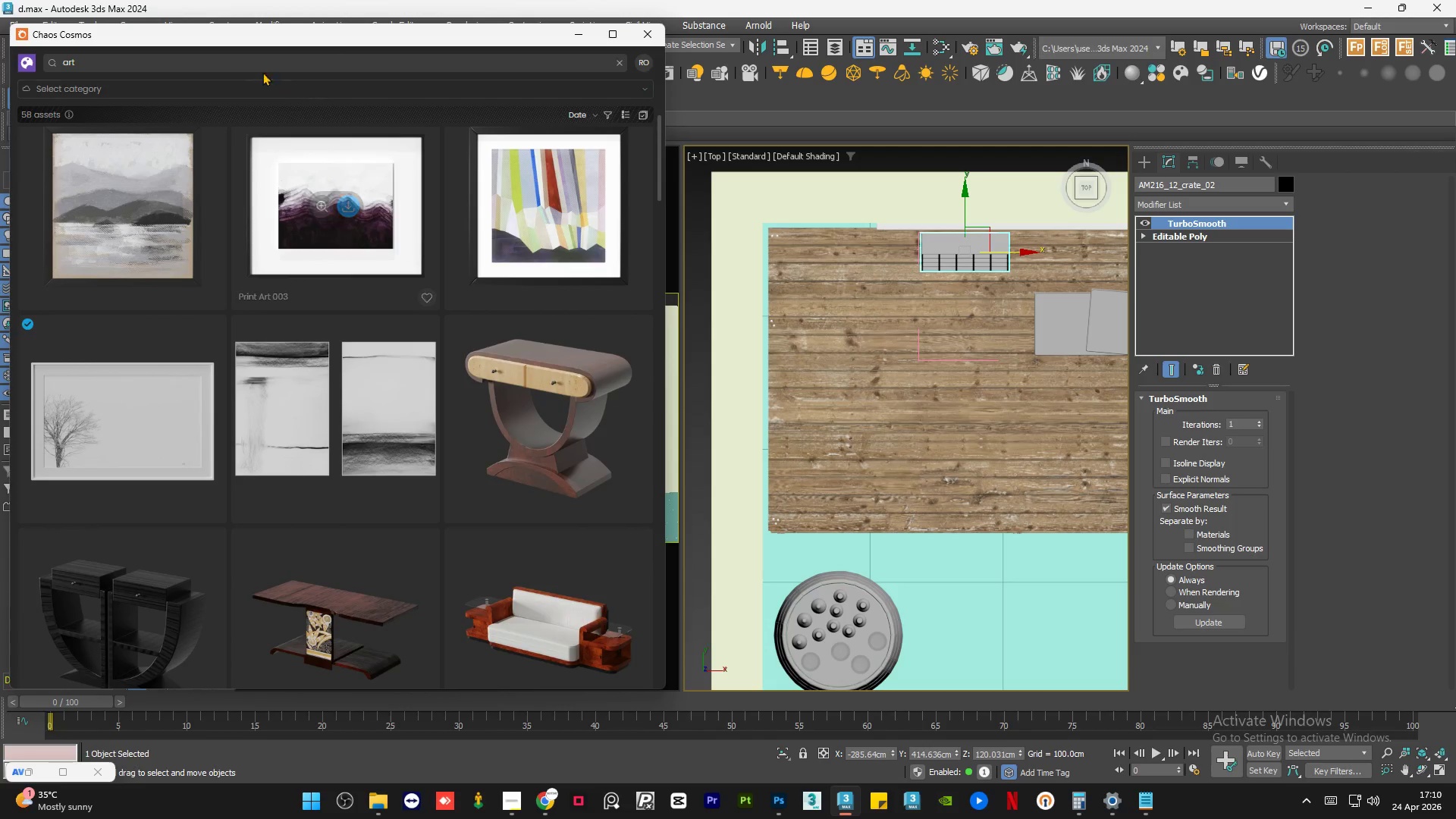 
left_click([253, 61])
 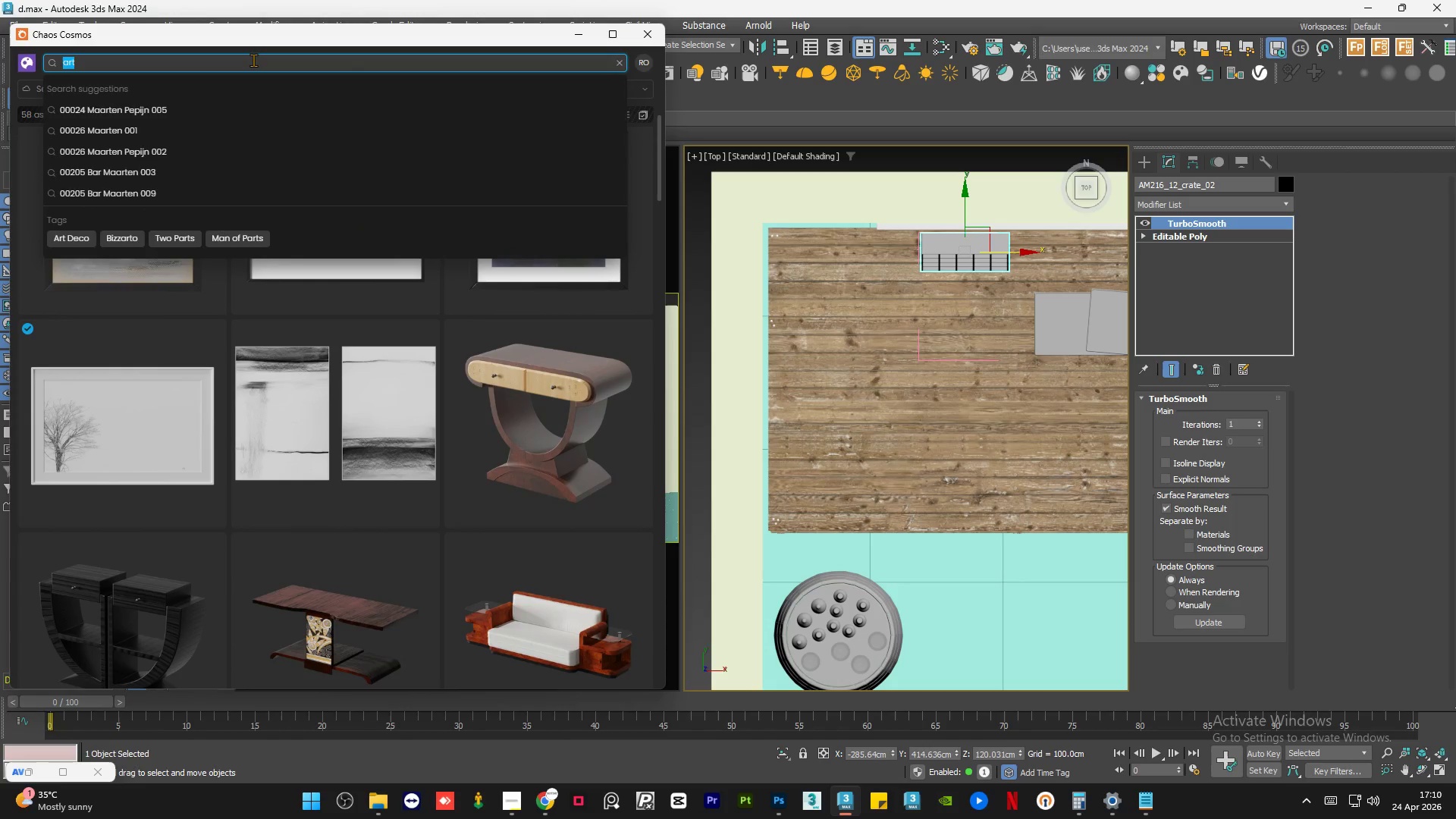 
type(plant)
 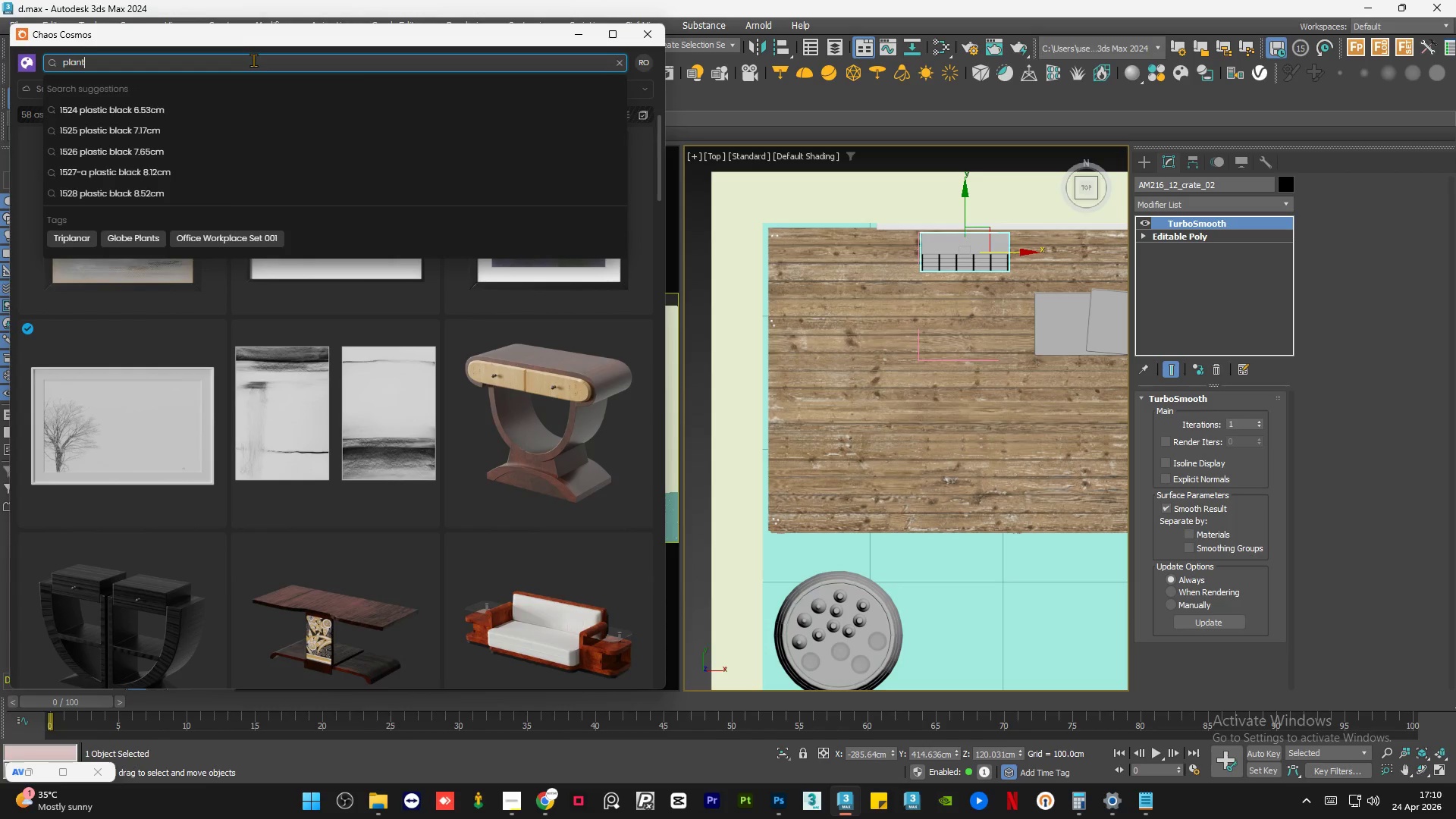 
key(Enter)
 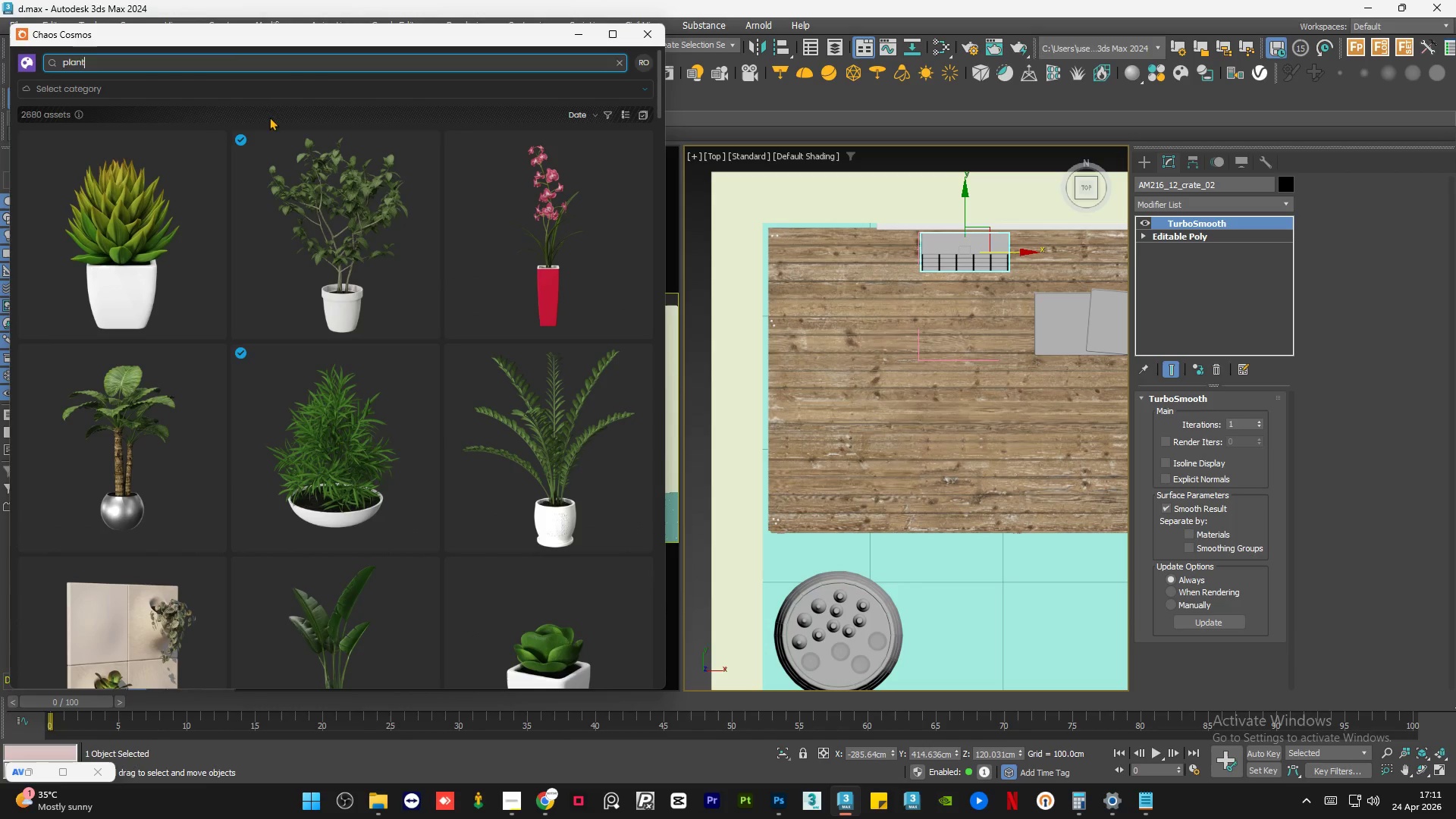 
scroll: coordinate [400, 436], scroll_direction: down, amount: 4.0
 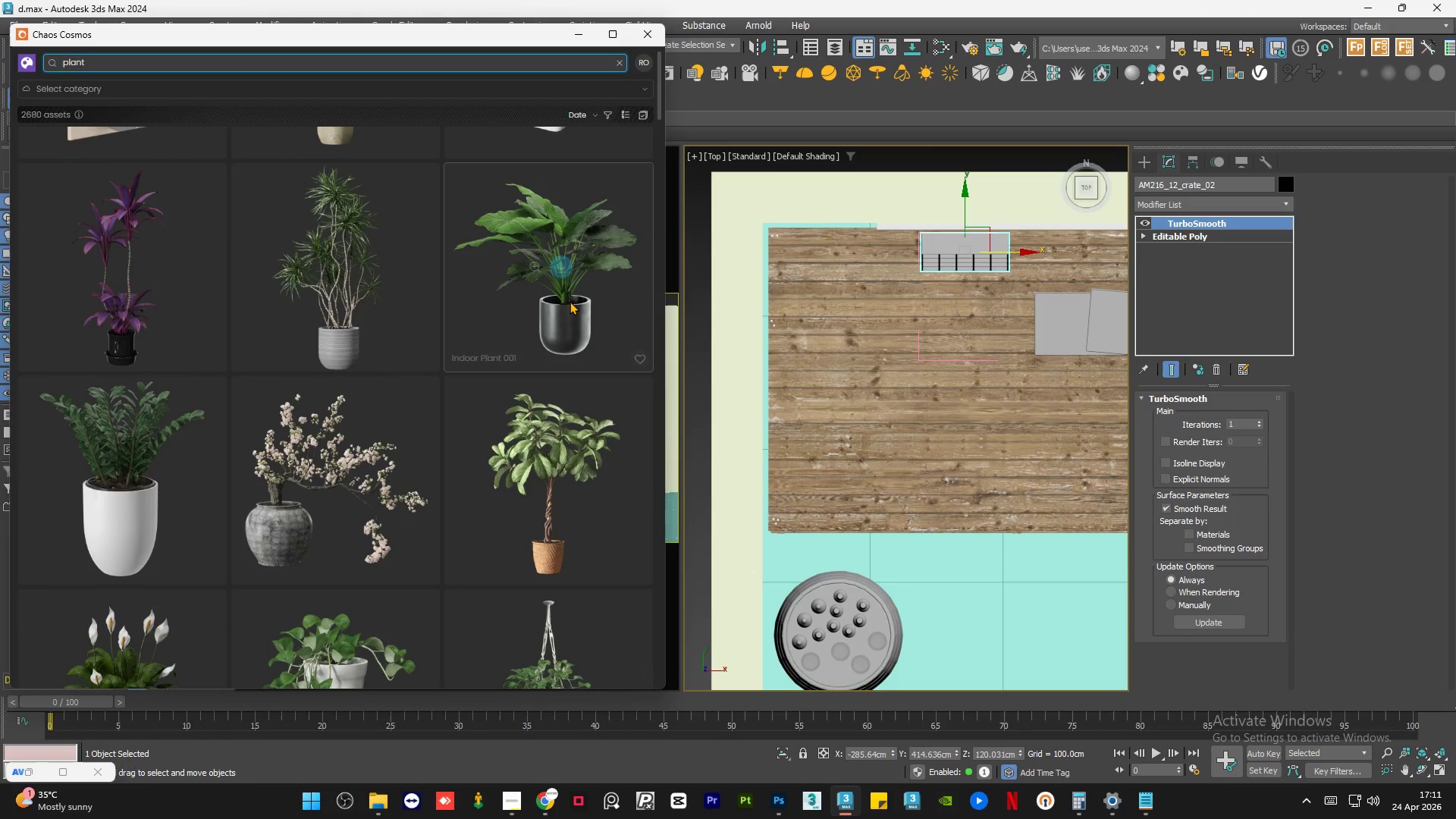 
wait(5.41)
 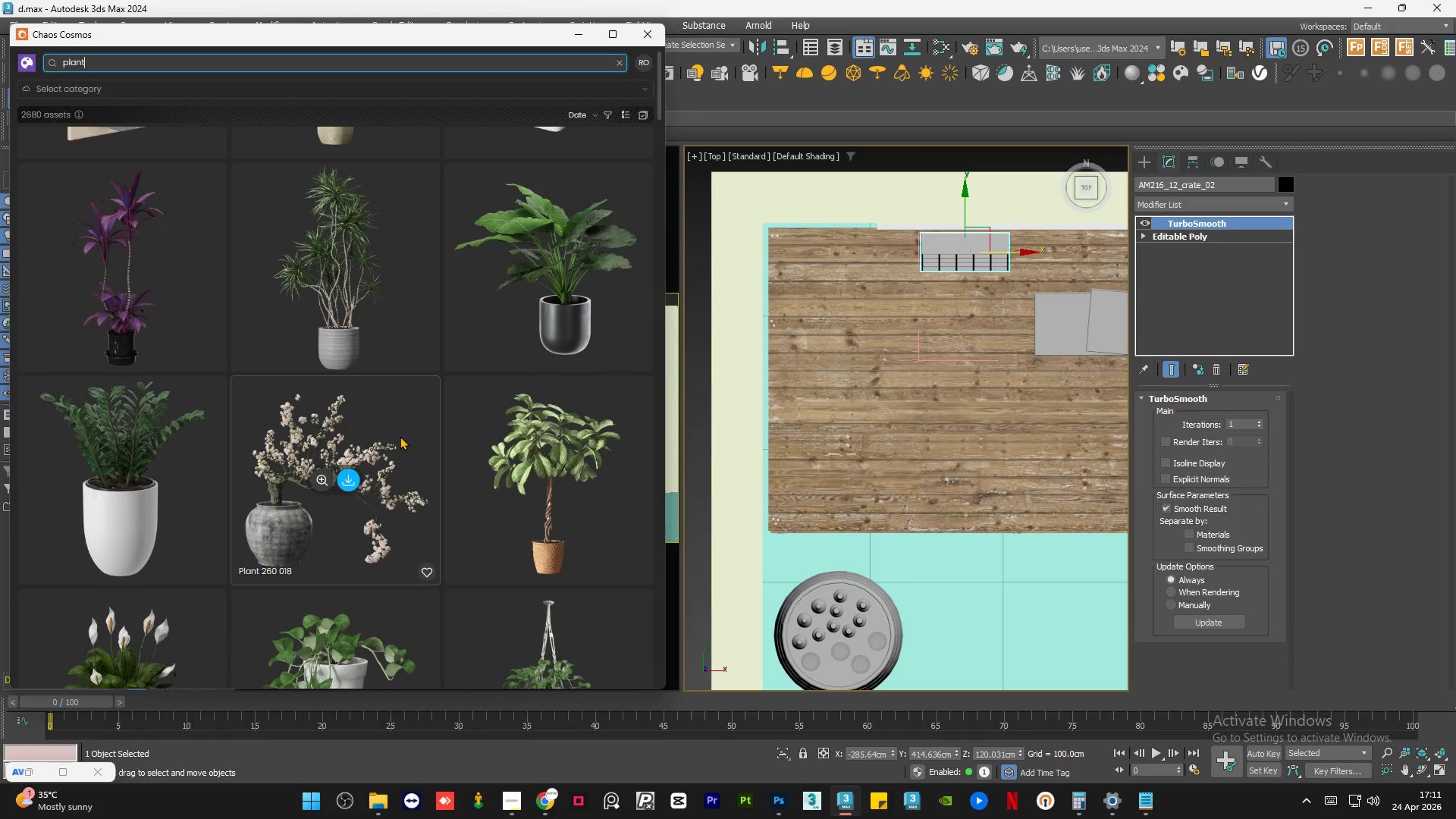 
left_click([558, 262])
 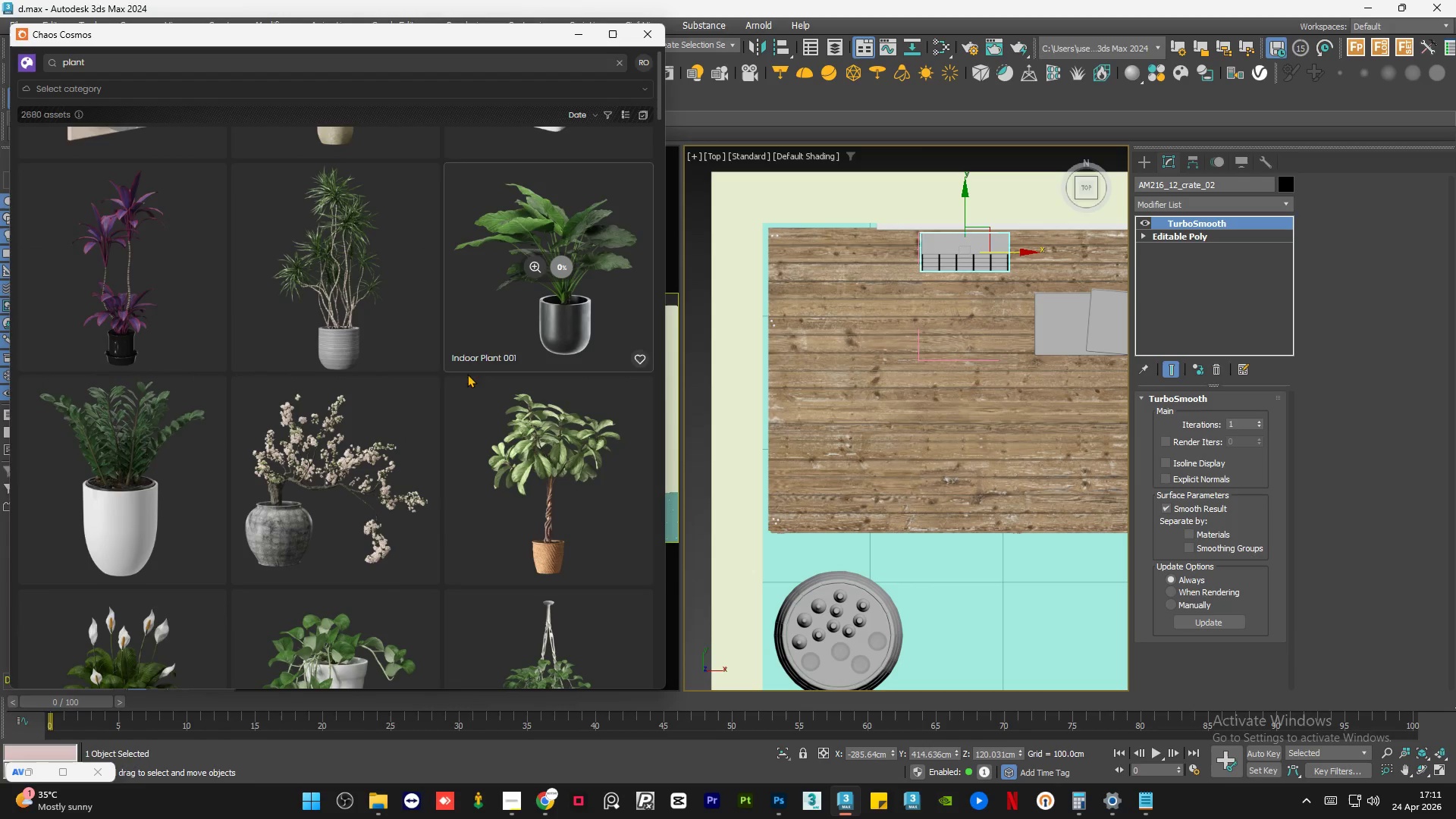 
scroll: coordinate [447, 409], scroll_direction: down, amount: 6.0
 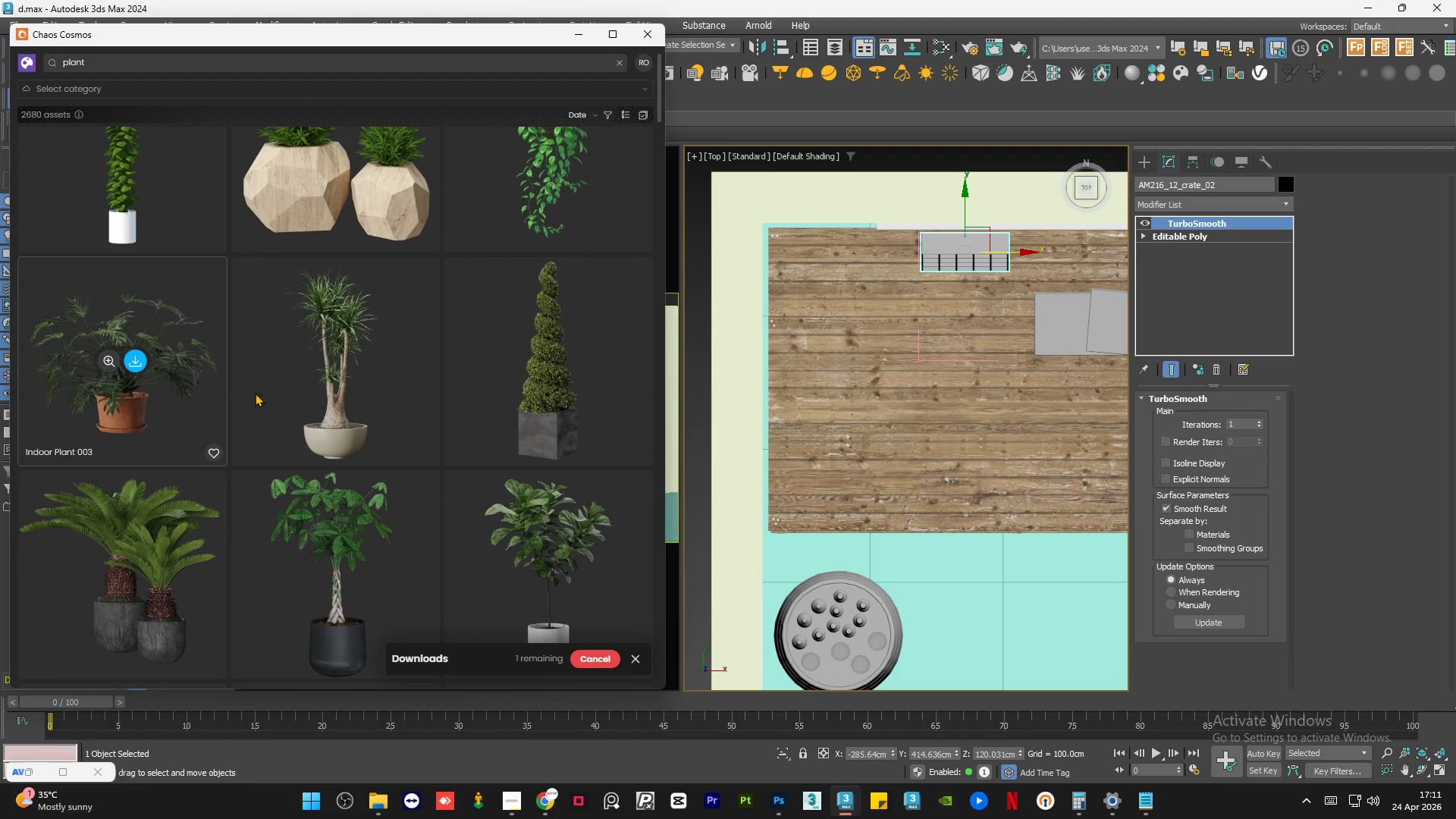 
left_click([583, 42])
 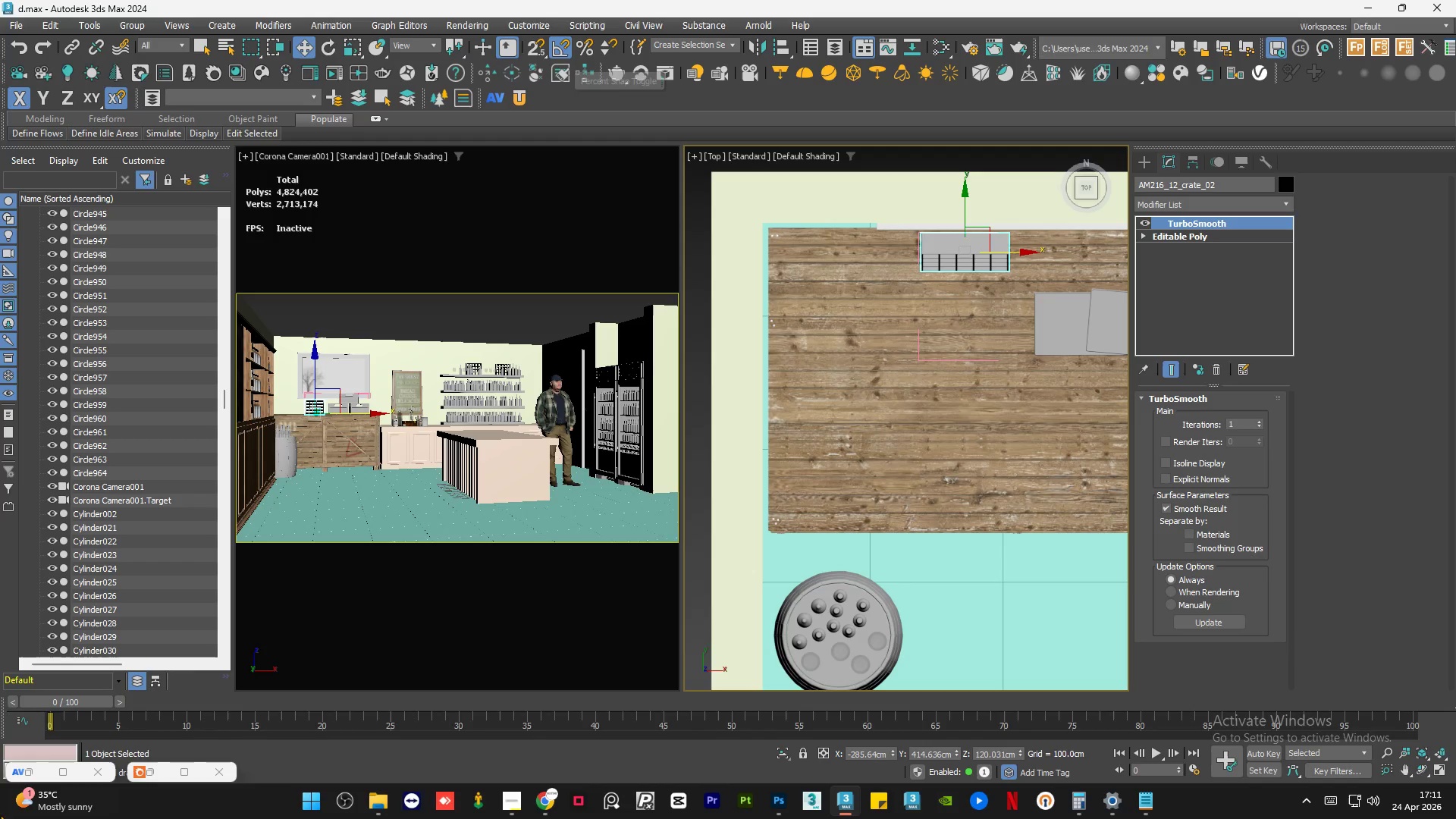 
left_click([155, 771])
 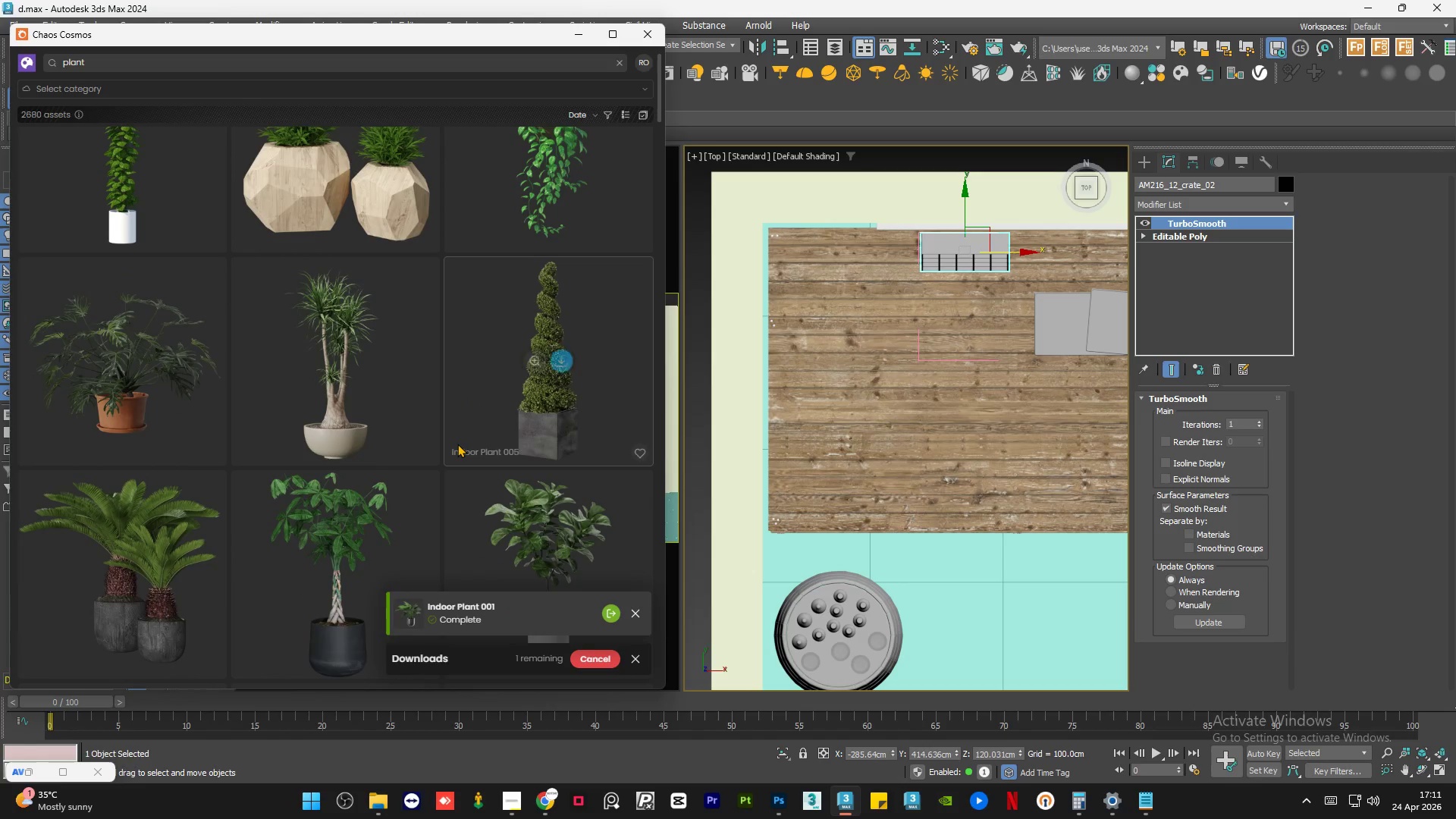 
scroll: coordinate [454, 444], scroll_direction: up, amount: 11.0
 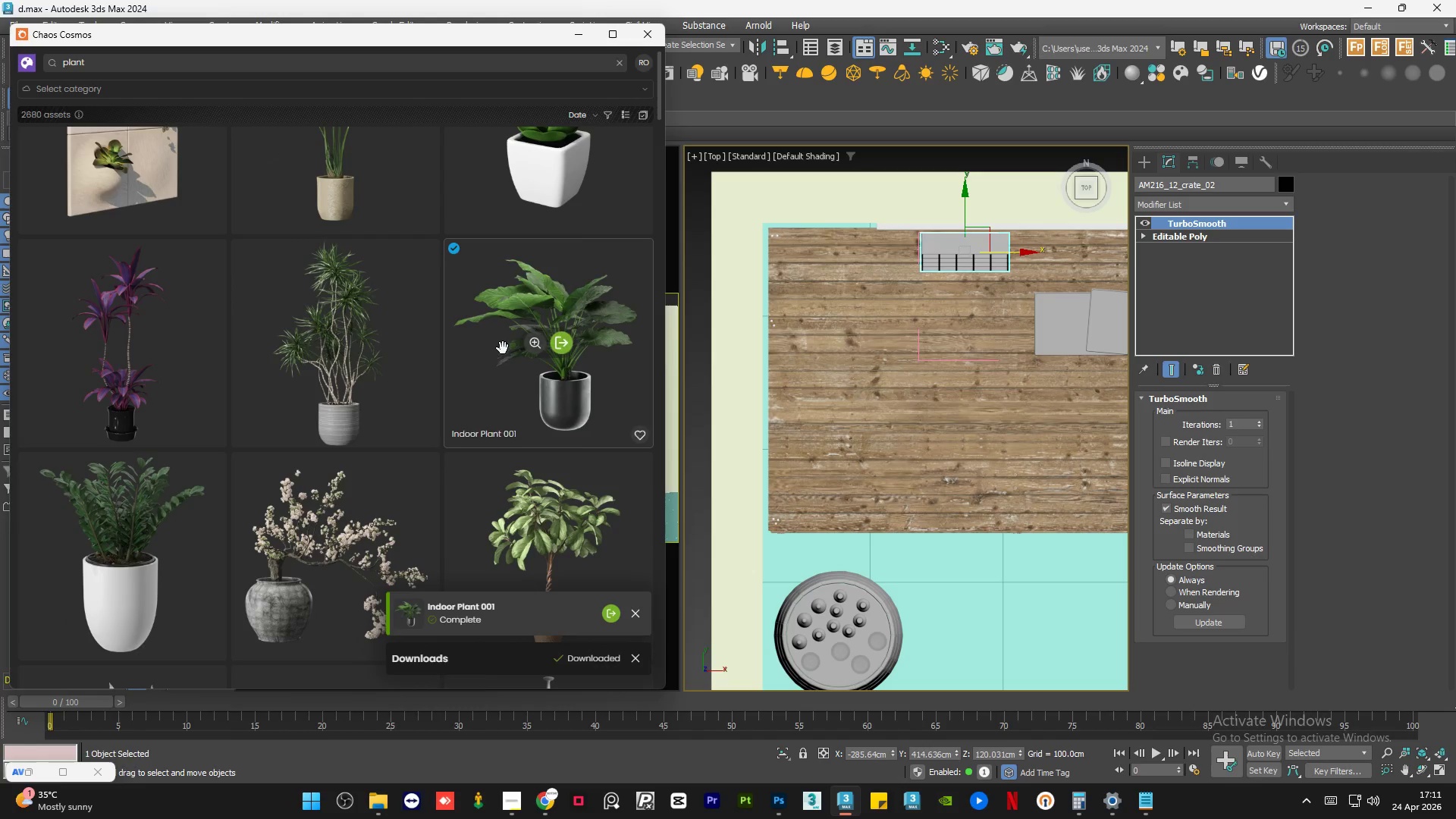 
left_click_drag(start_coordinate=[505, 322], to_coordinate=[837, 312])
 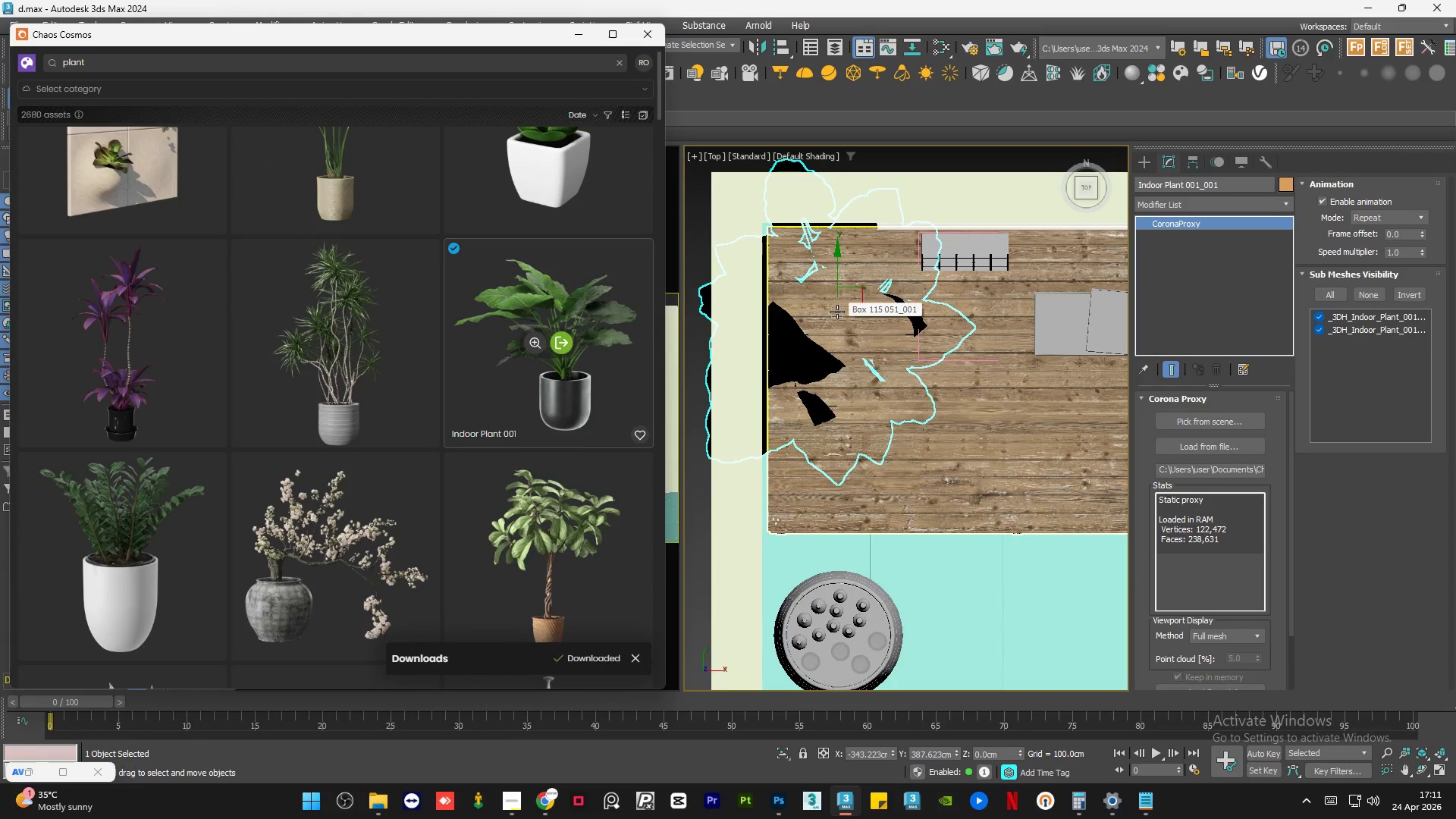 
left_click_drag(start_coordinate=[863, 290], to_coordinate=[946, 346])
 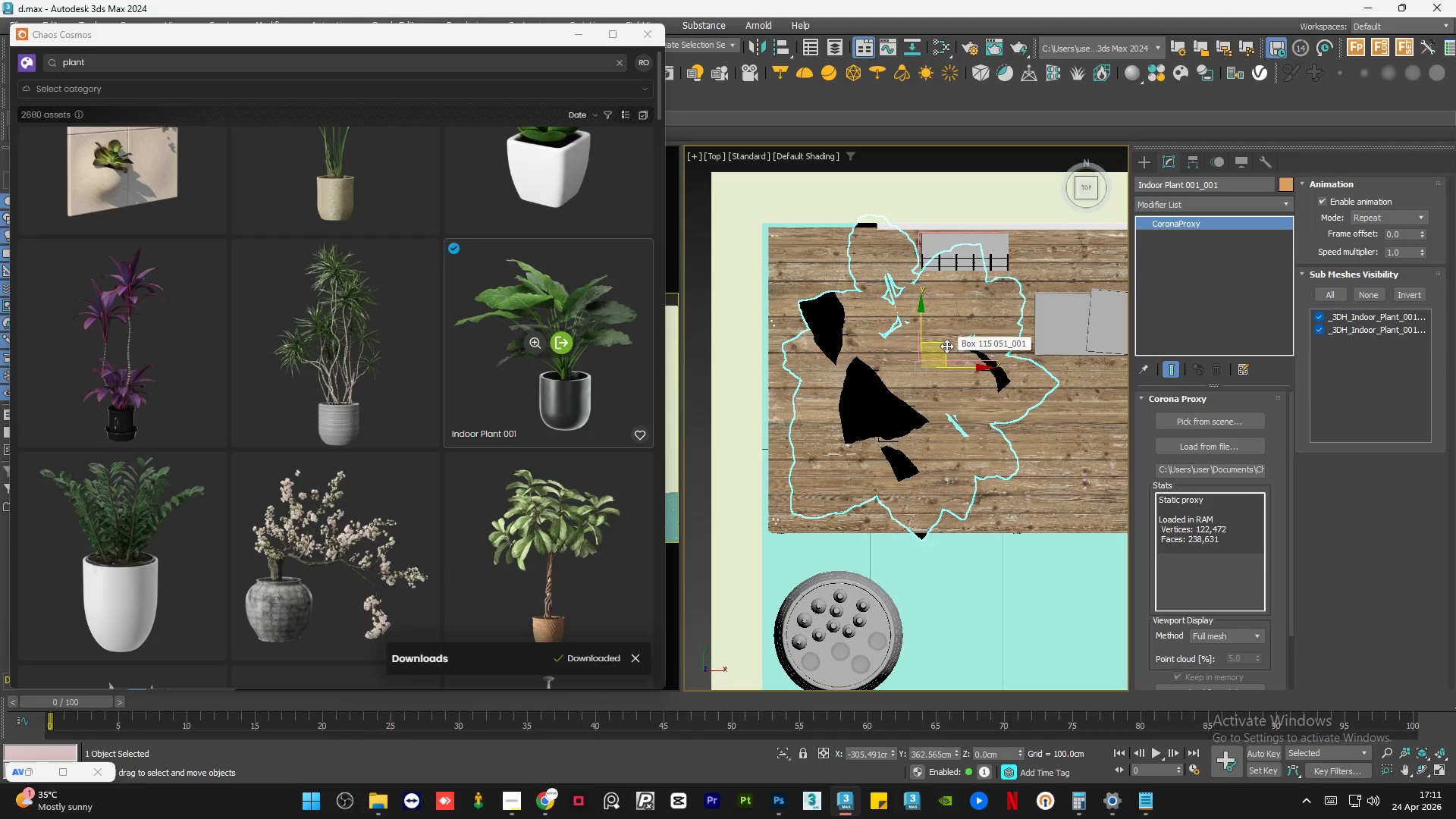 
key(E)
 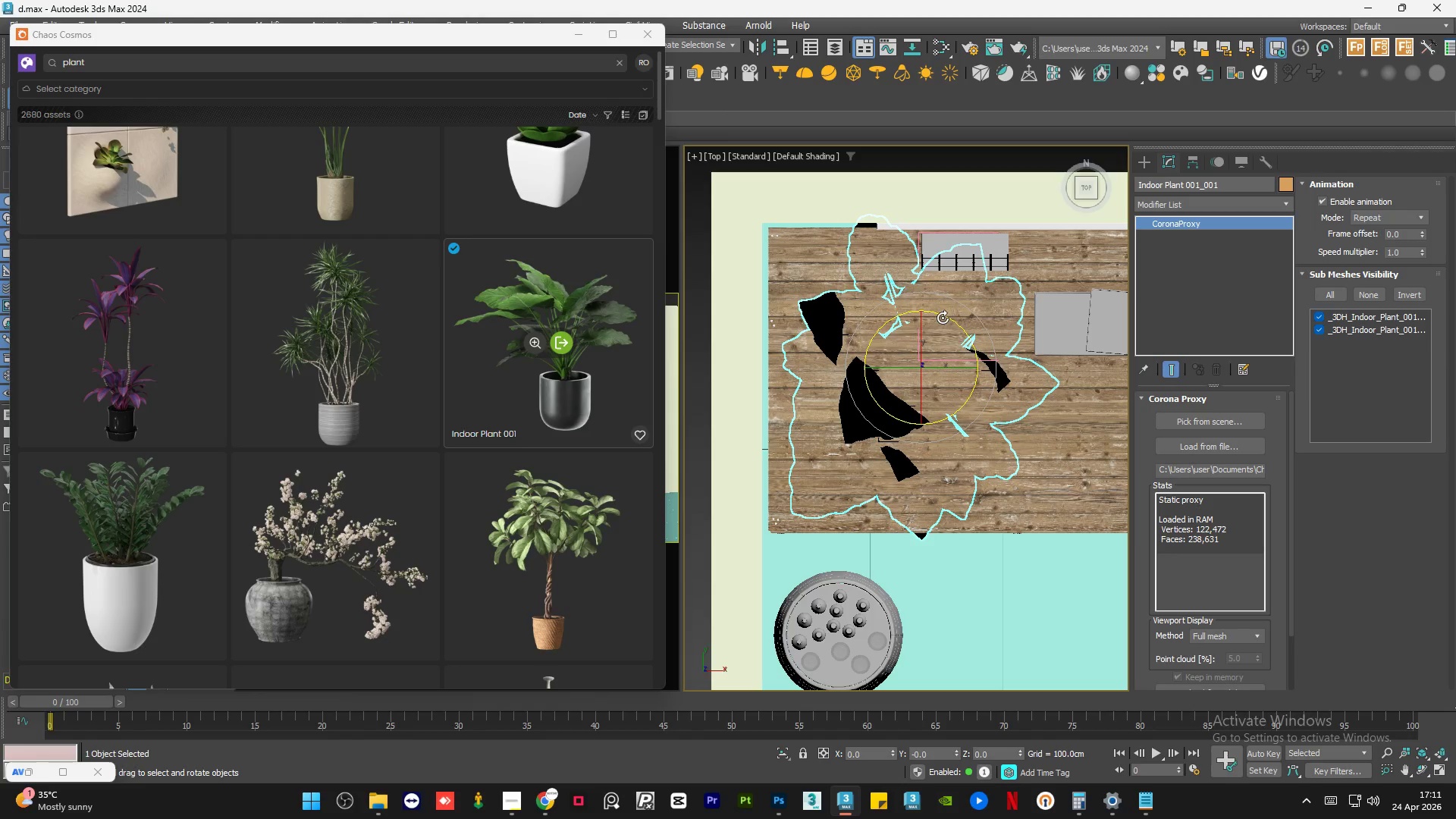 
left_click_drag(start_coordinate=[944, 317], to_coordinate=[927, 319])
 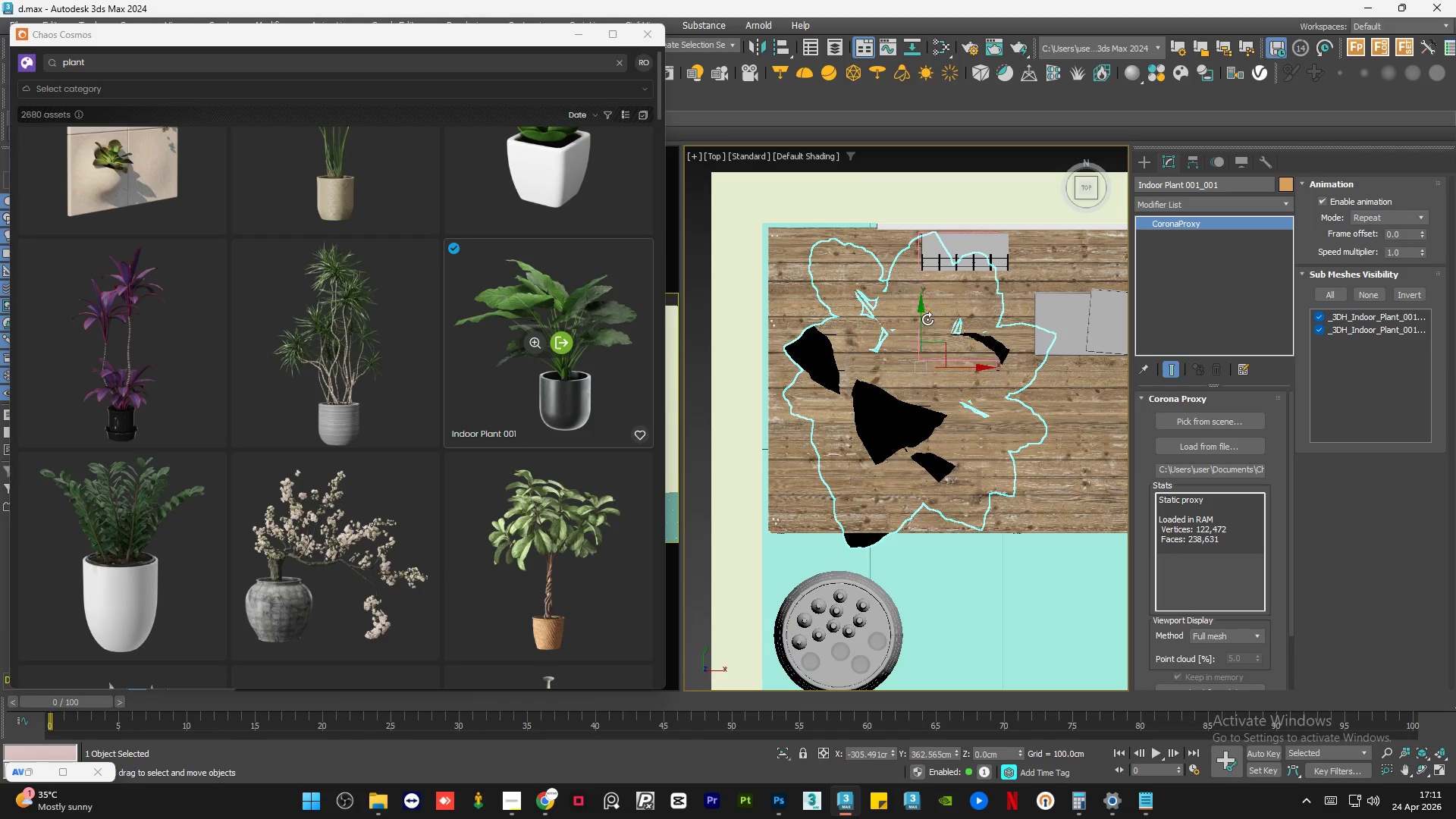 
key(W)
 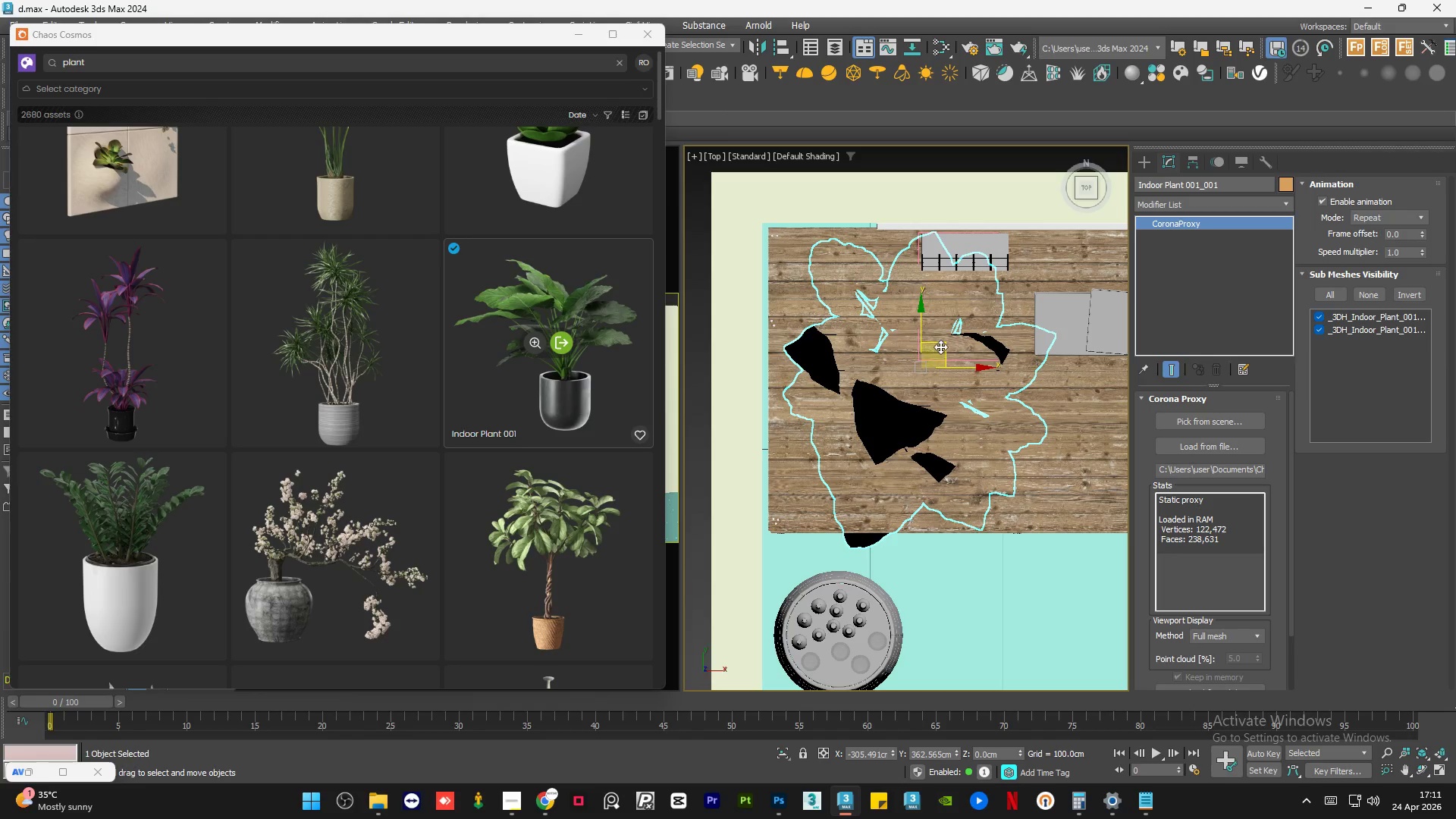 
left_click_drag(start_coordinate=[941, 346], to_coordinate=[932, 350])
 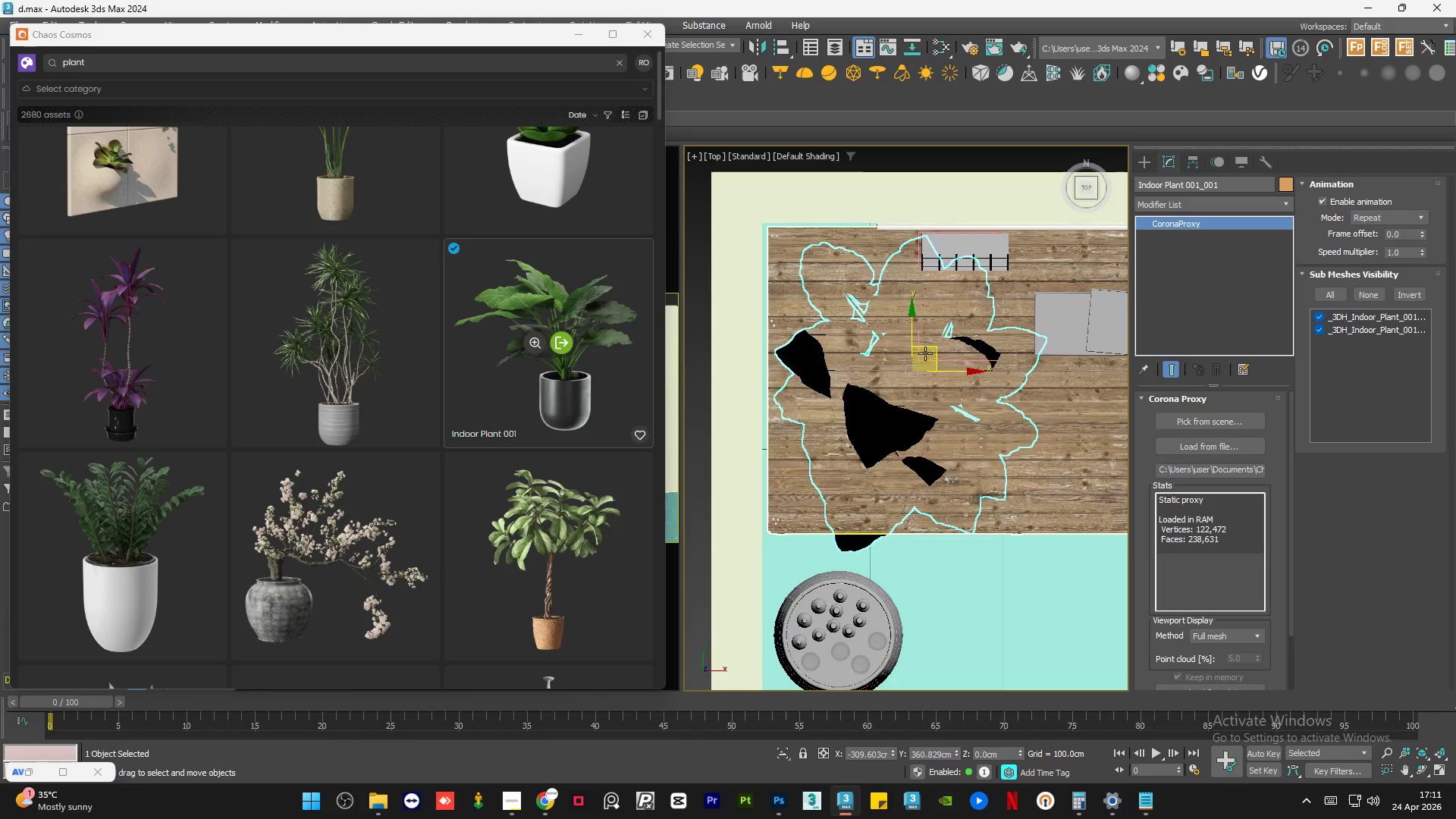 
hold_key(key=AltLeft, duration=1.09)
 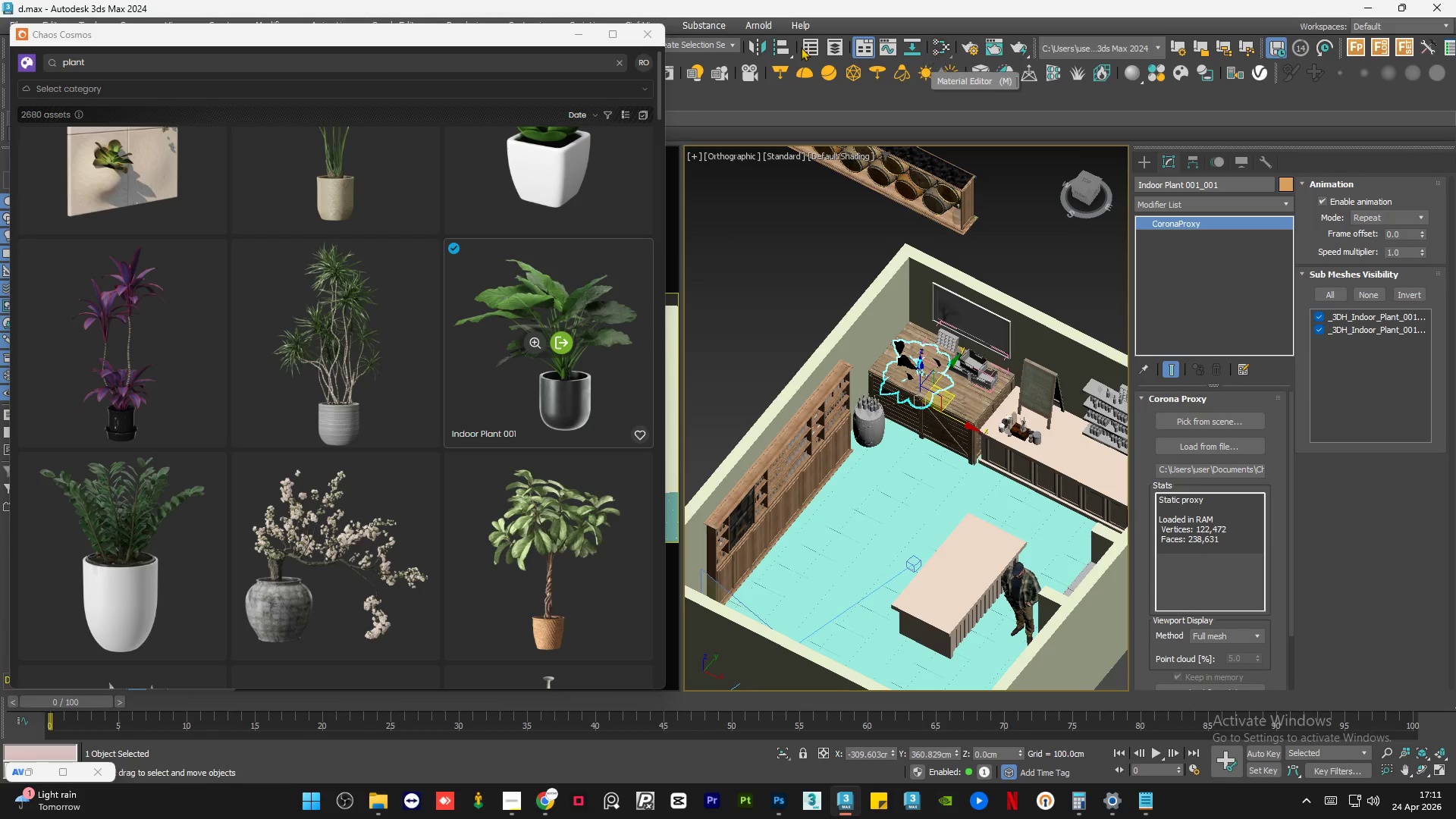 
scroll: coordinate [924, 385], scroll_direction: down, amount: 4.0
 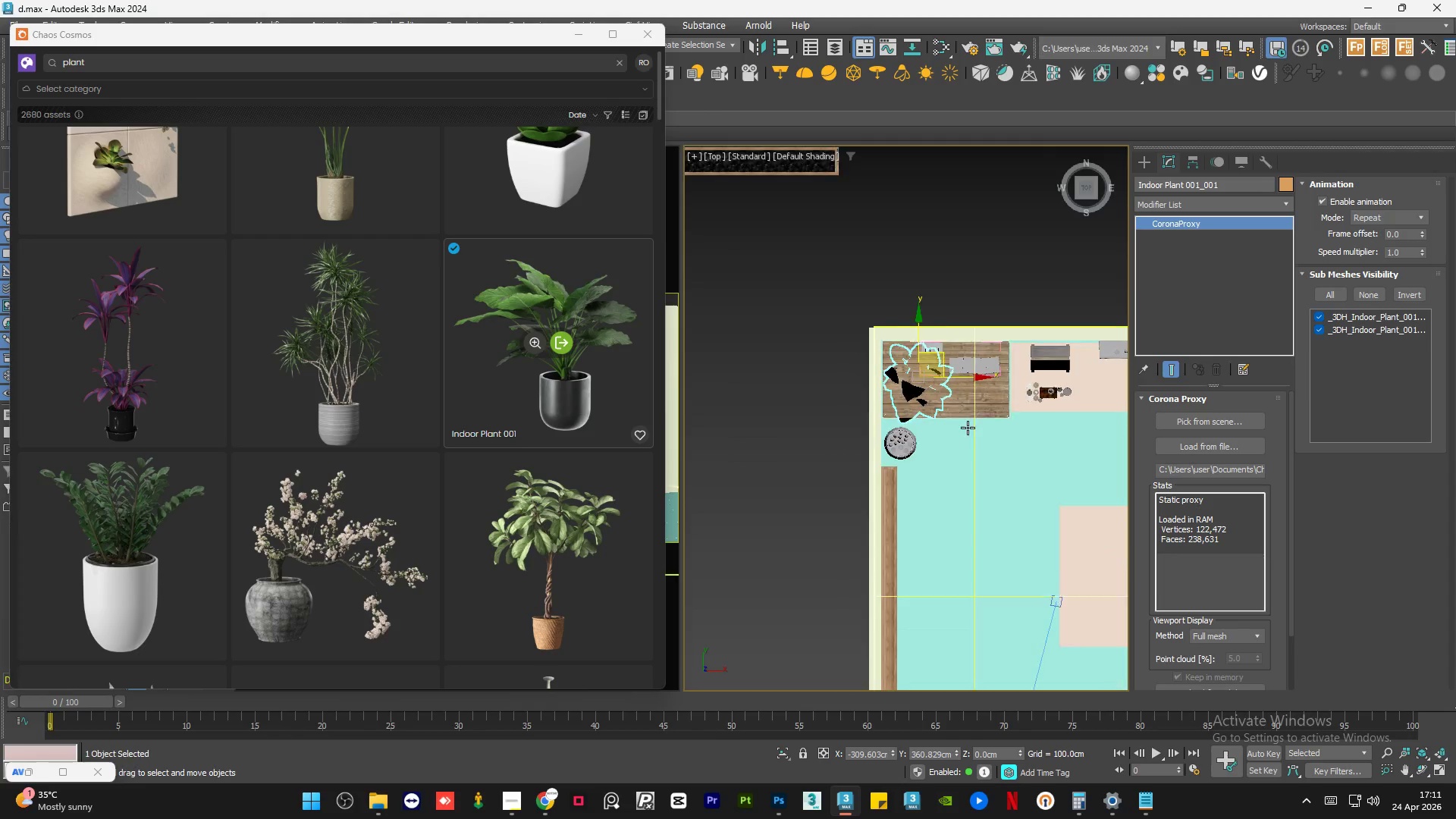 
left_click([780, 42])
 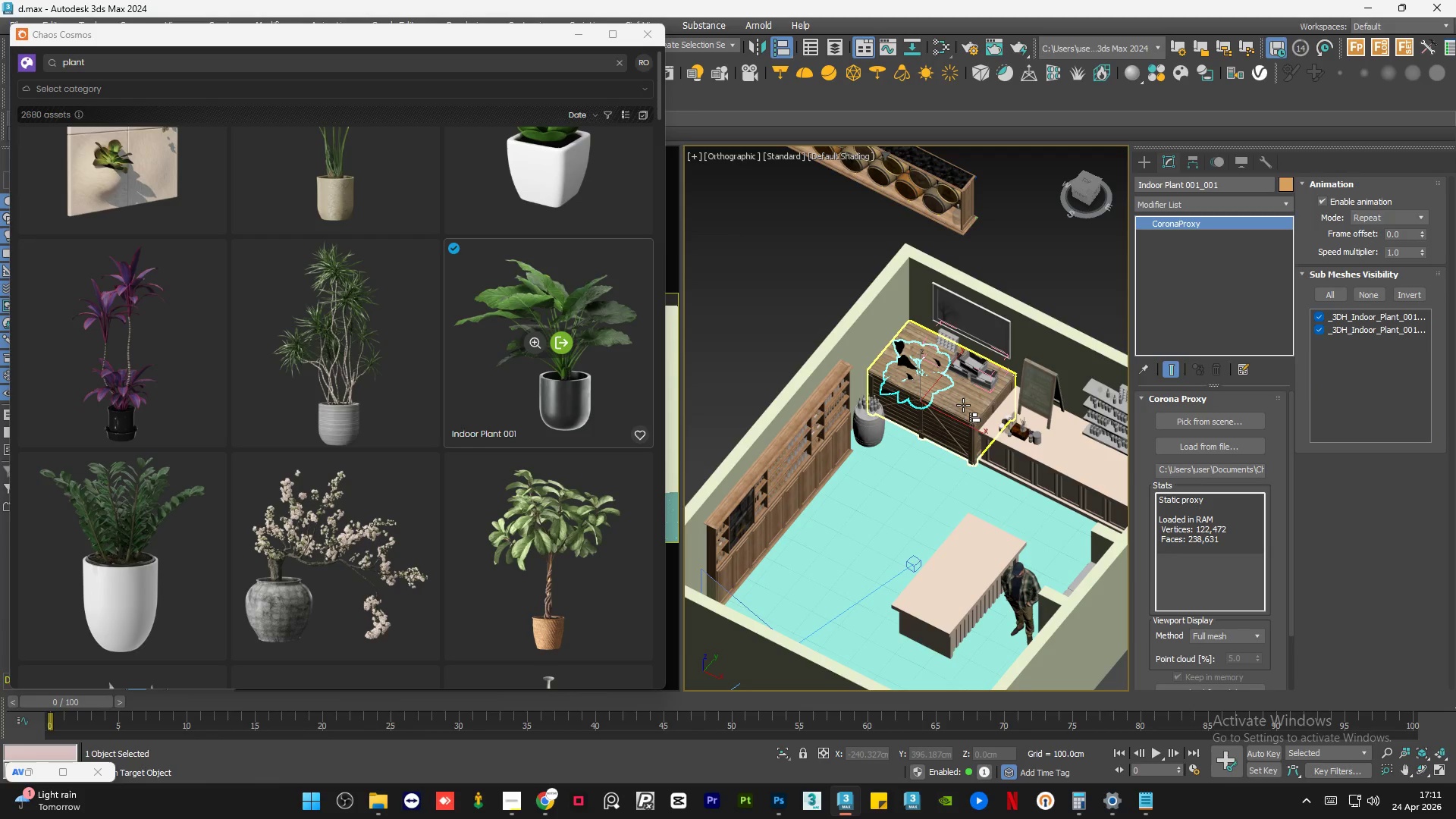 
left_click([963, 405])
 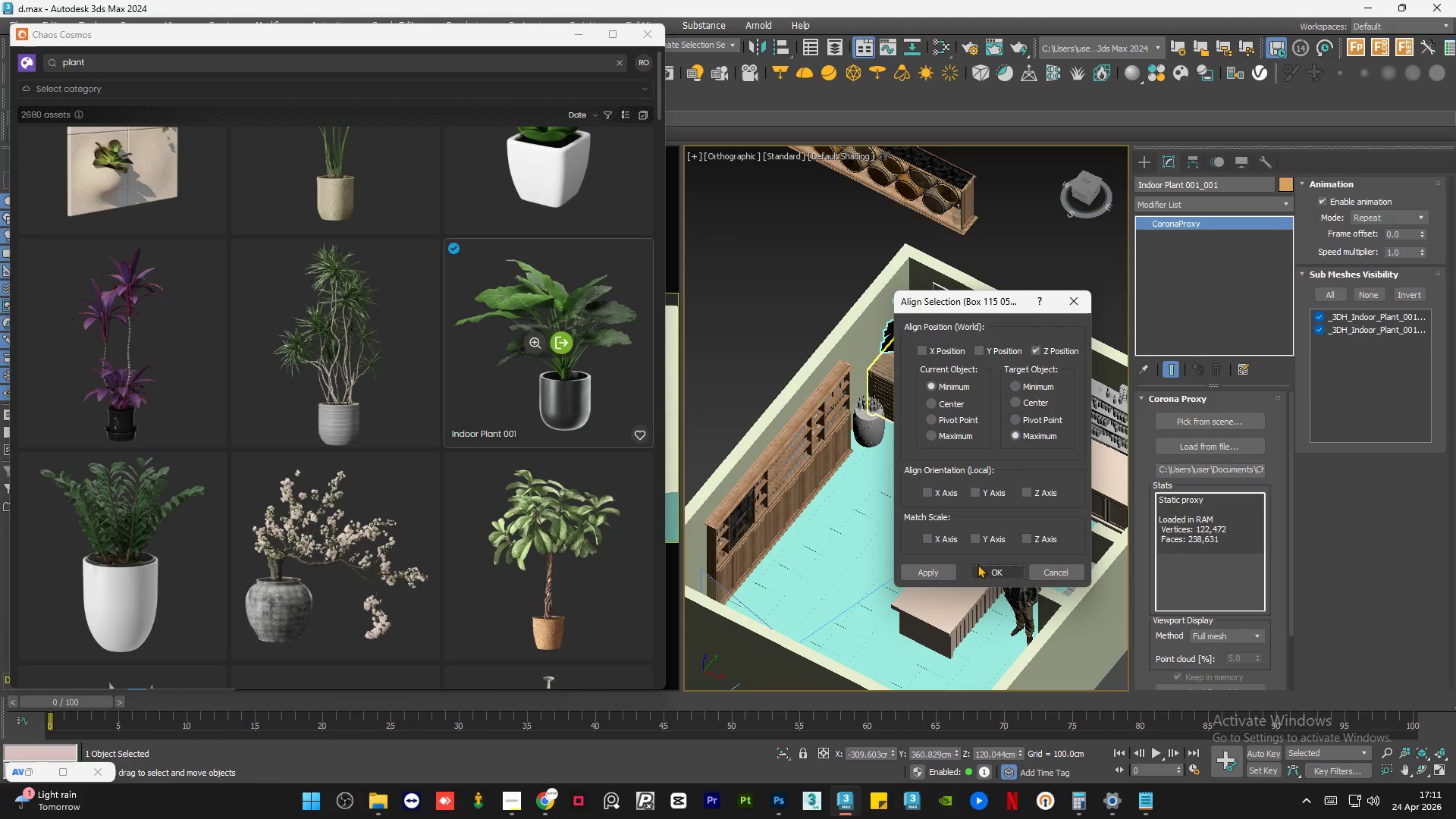 
left_click([982, 569])
 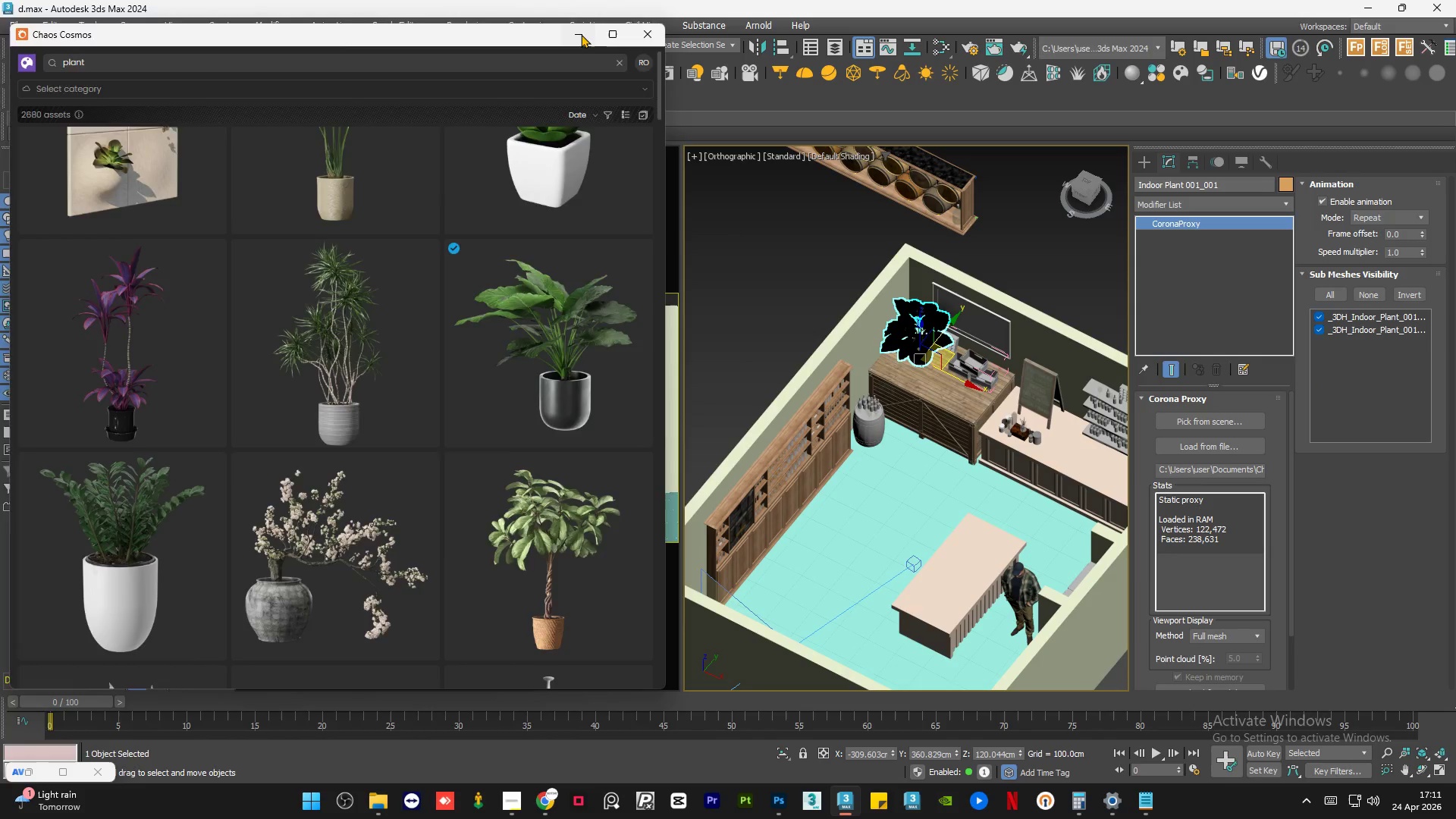 
double_click([764, 275])
 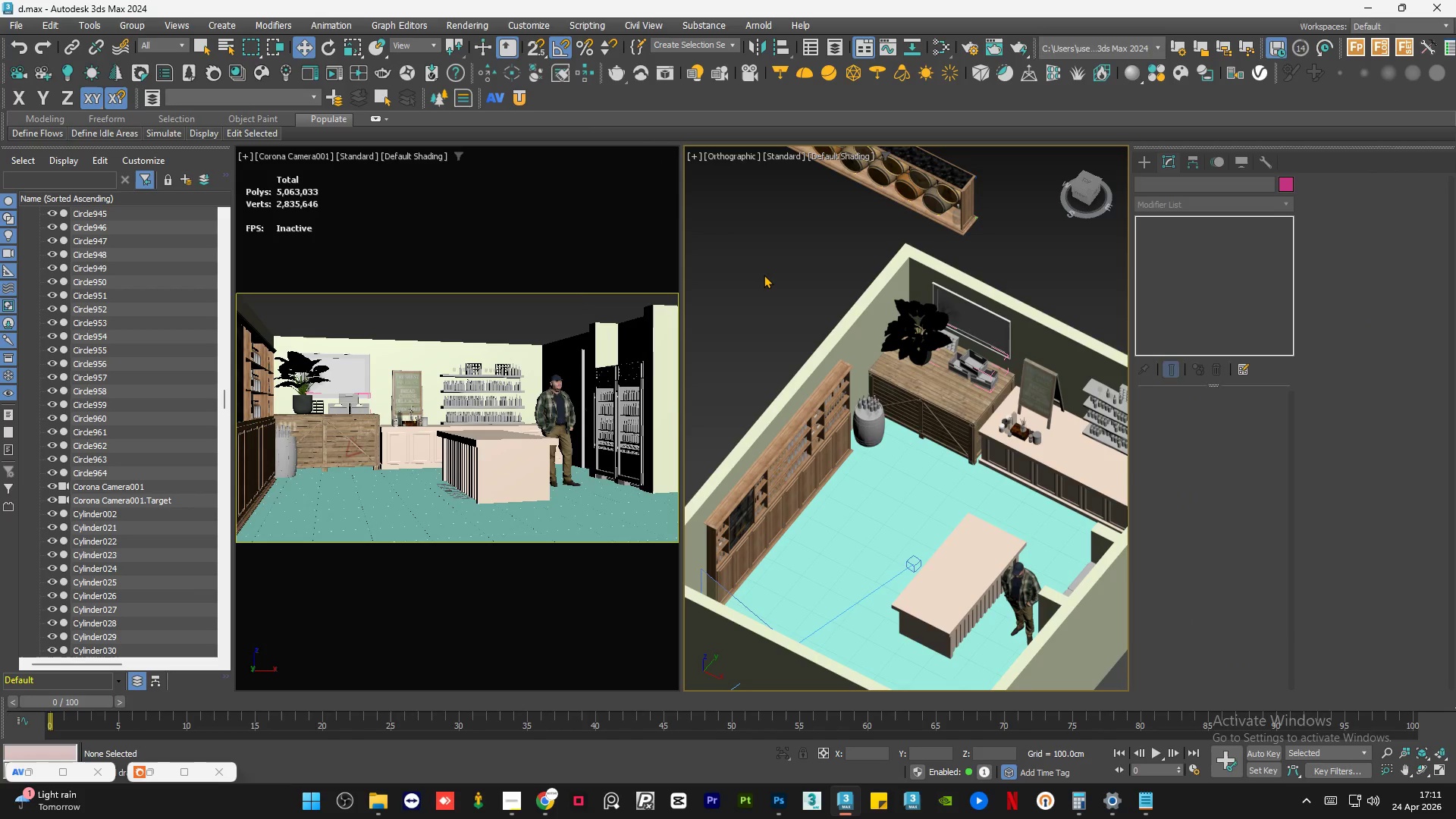 
key(Control+S)
 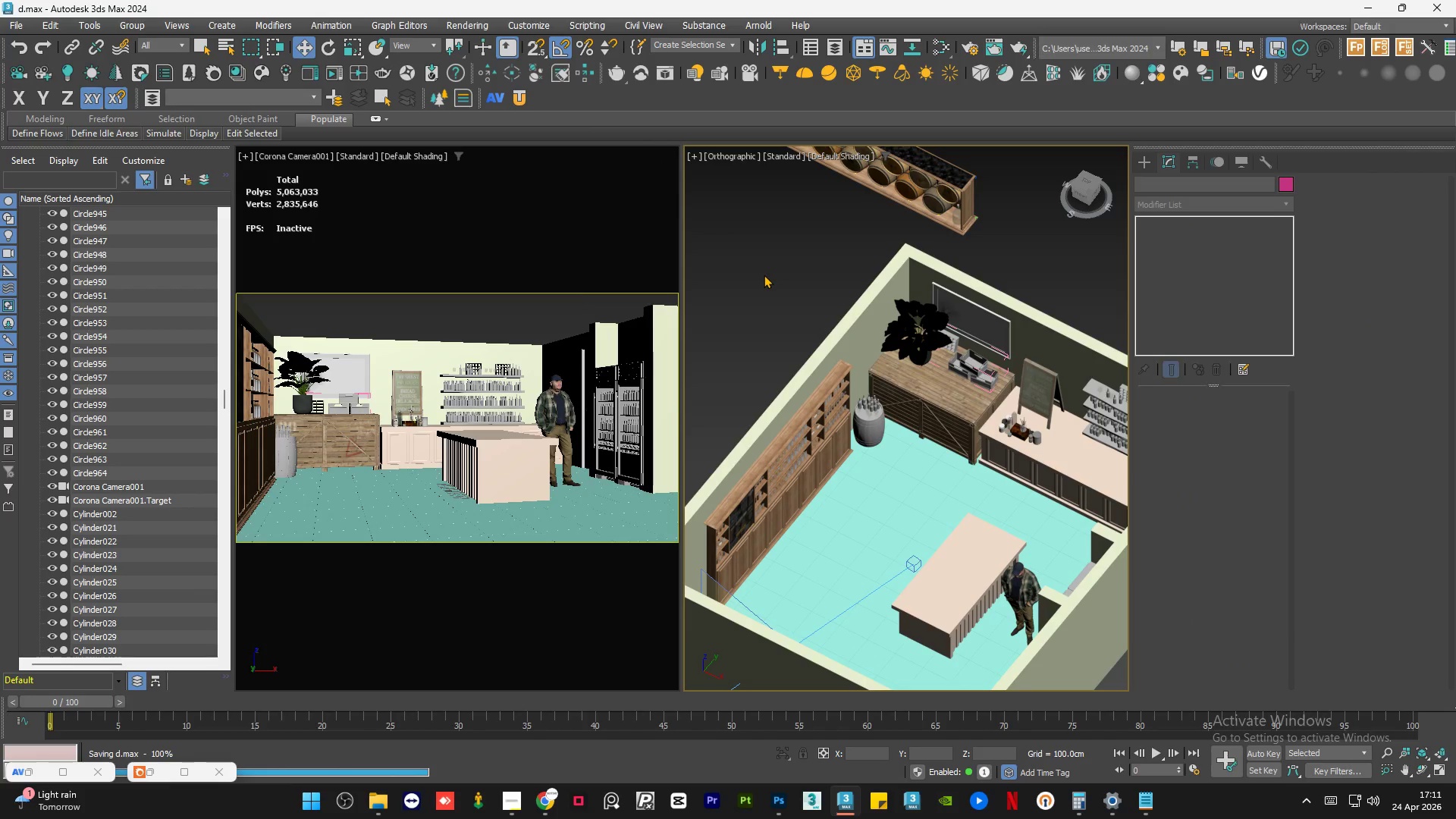 
left_click([764, 275])
 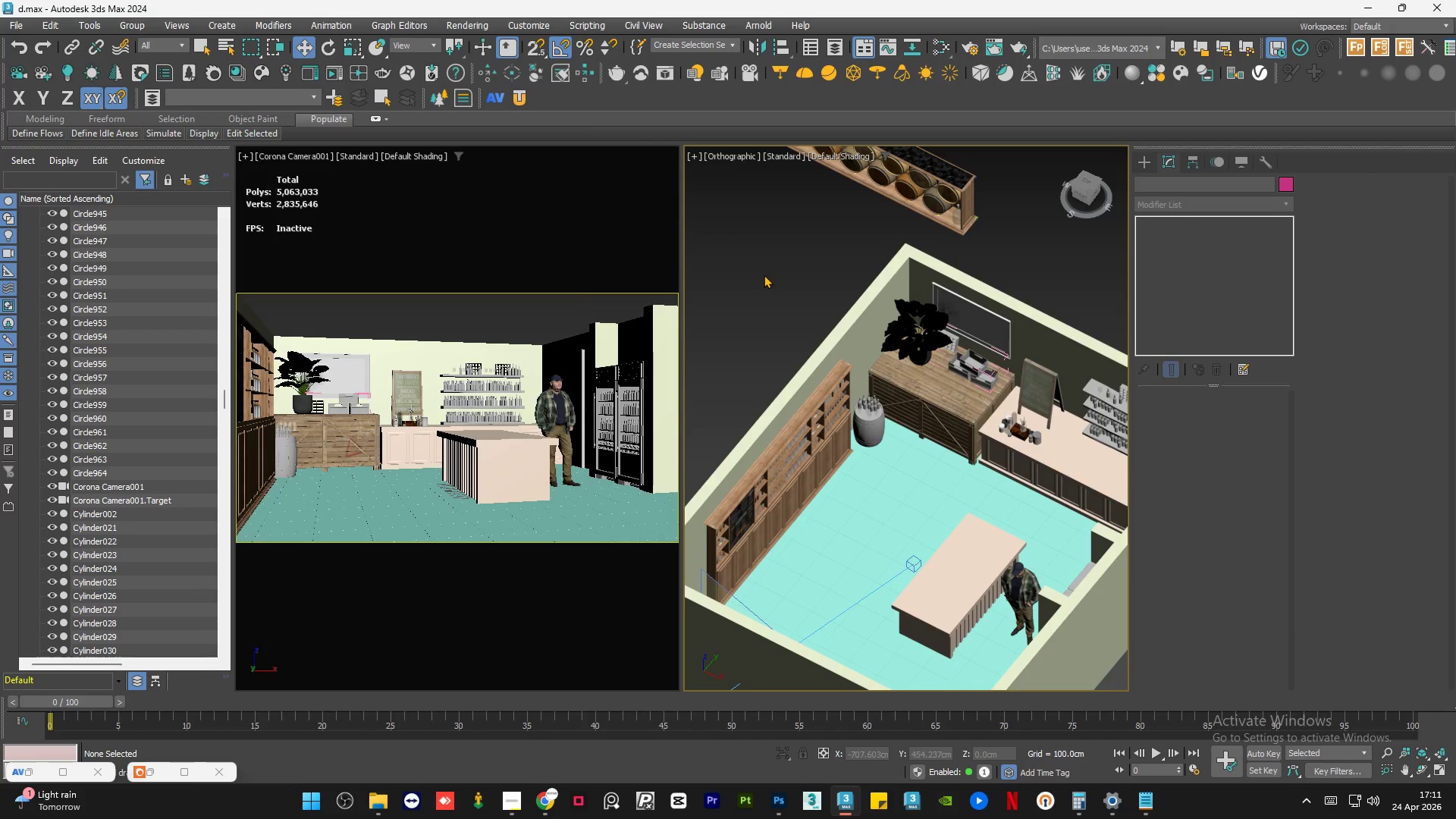 
hold_key(key=AltLeft, duration=1.02)
 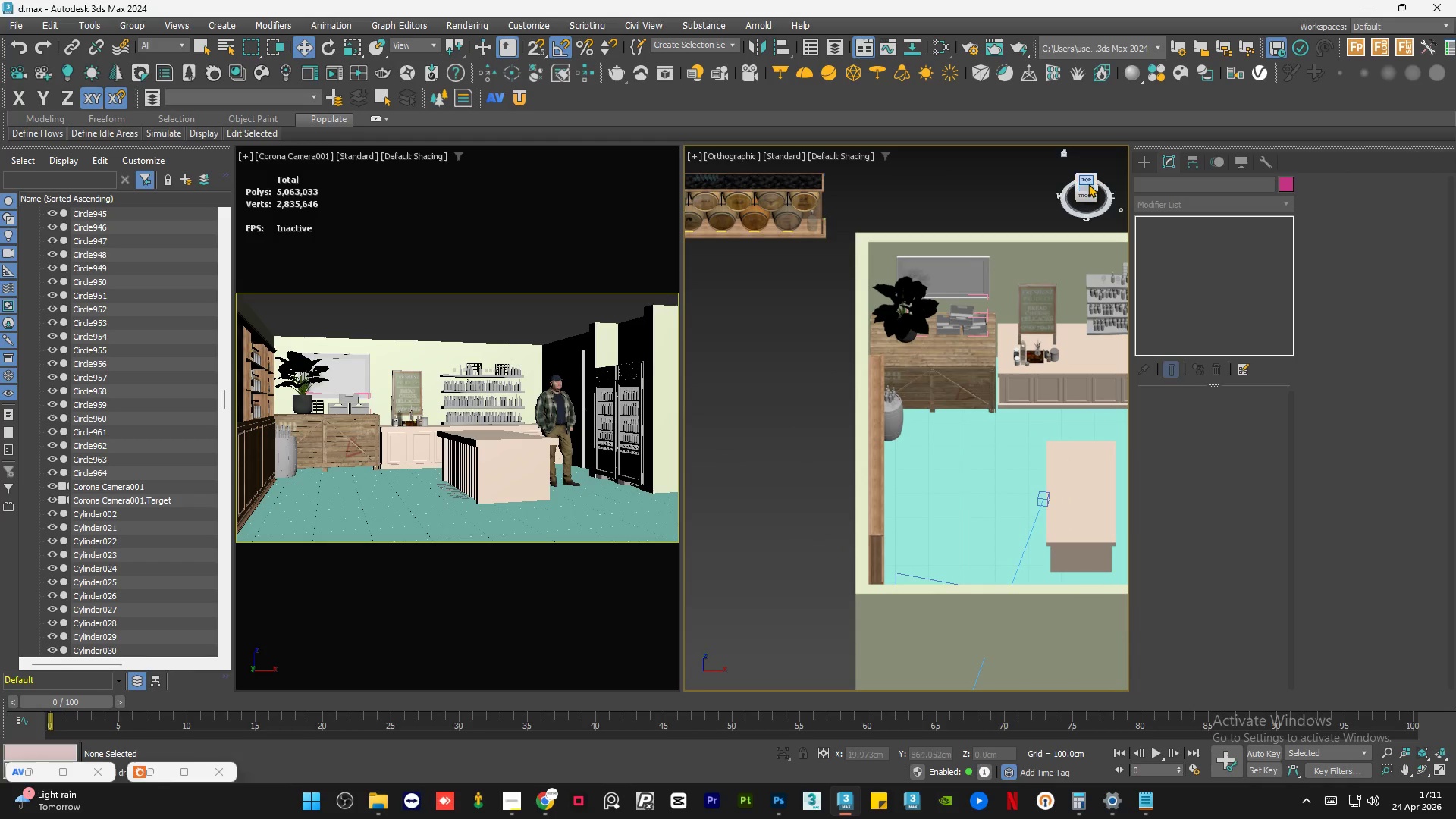 
left_click([1088, 181])
 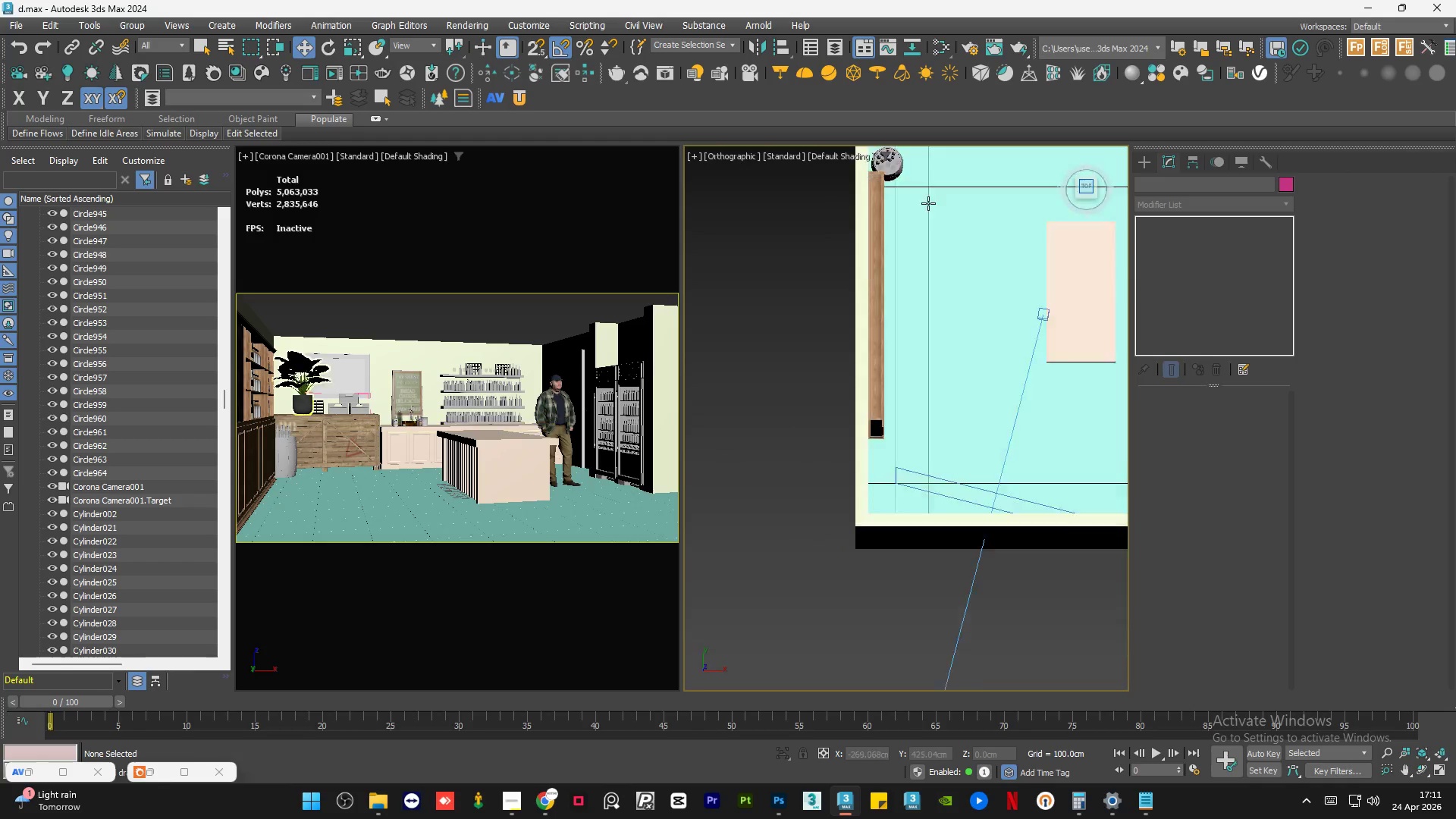 
scroll: coordinate [828, 343], scroll_direction: down, amount: 2.0
 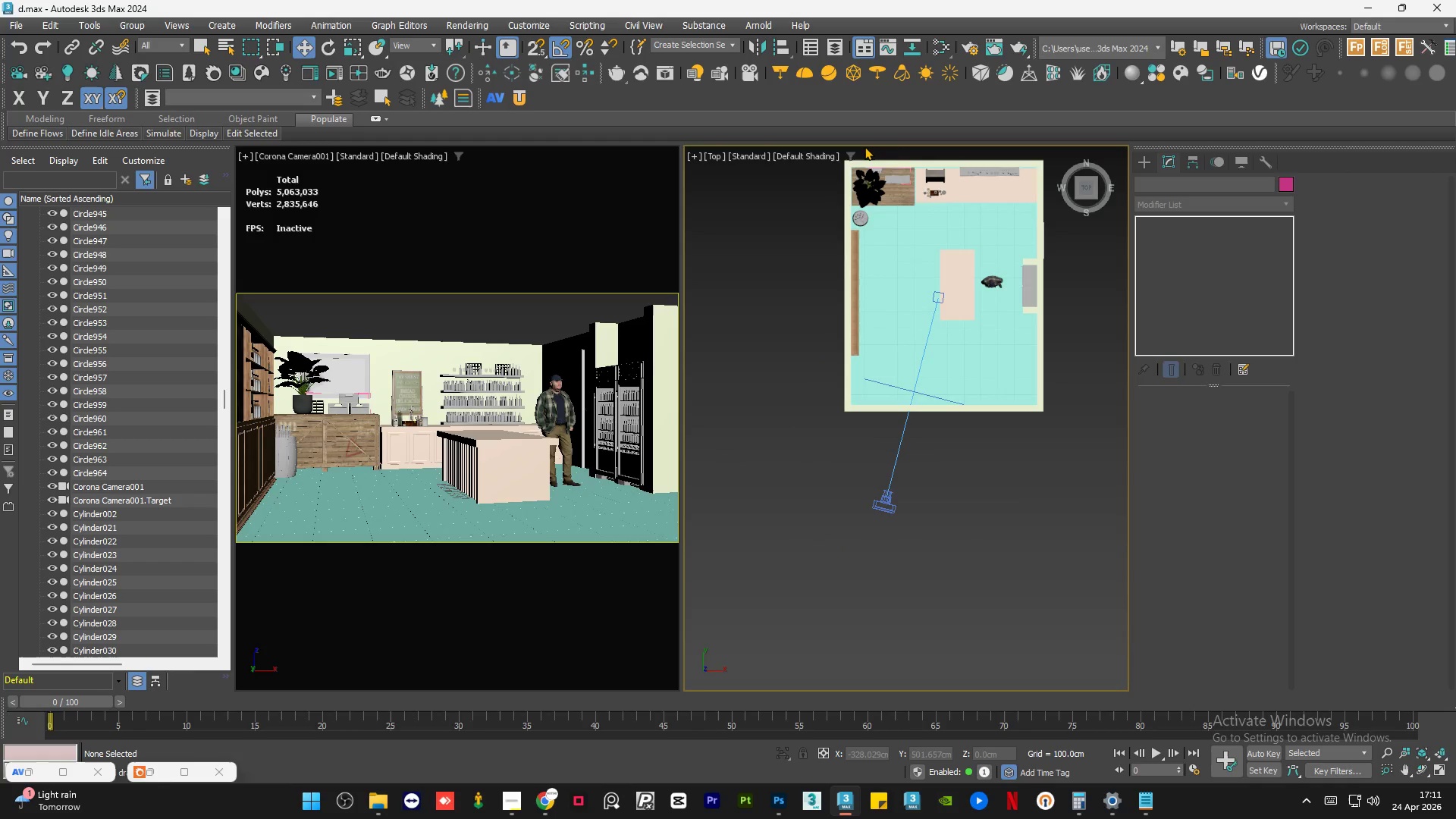 
left_click([917, 343])
 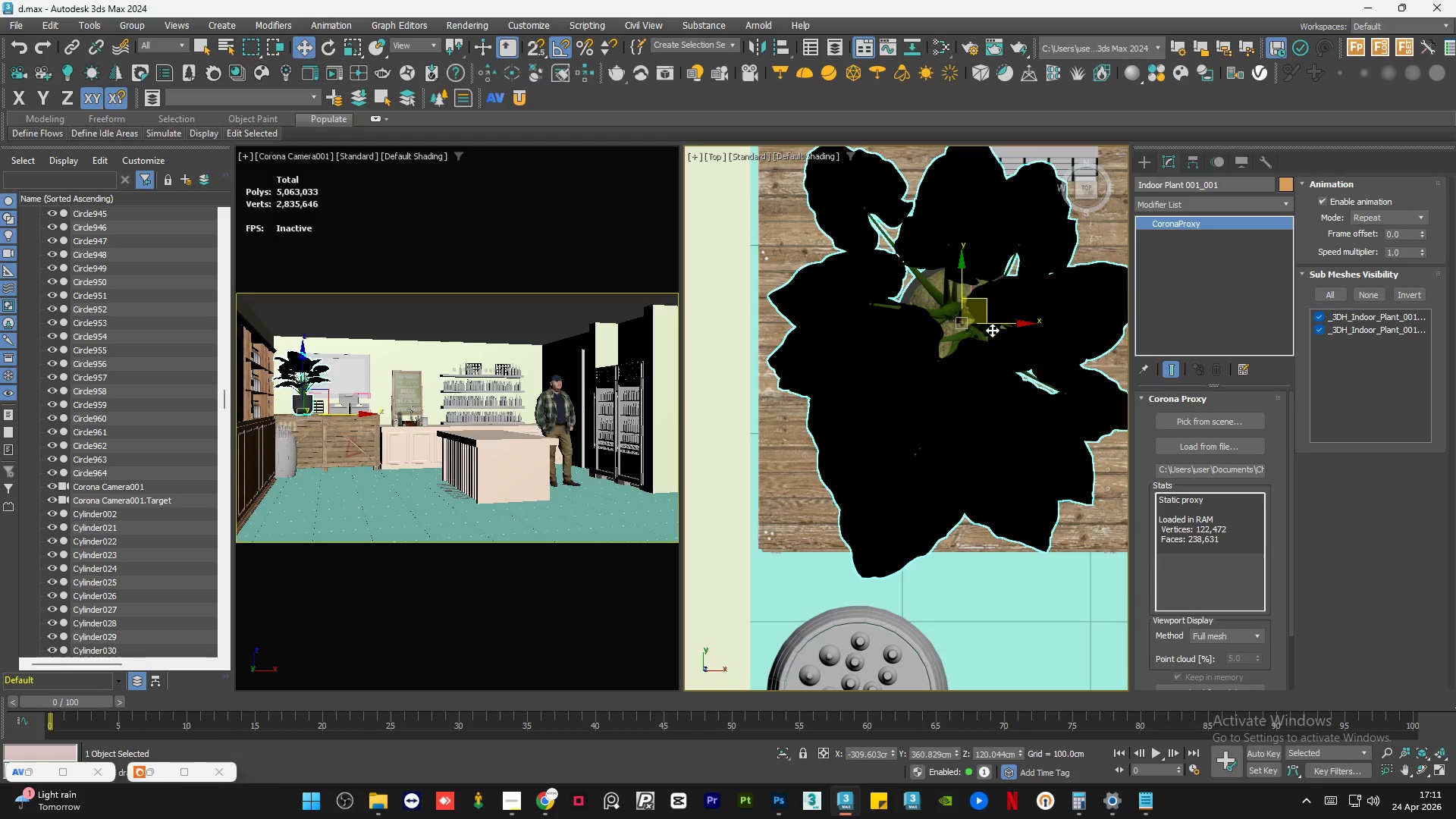 
scroll: coordinate [917, 343], scroll_direction: up, amount: 7.0
 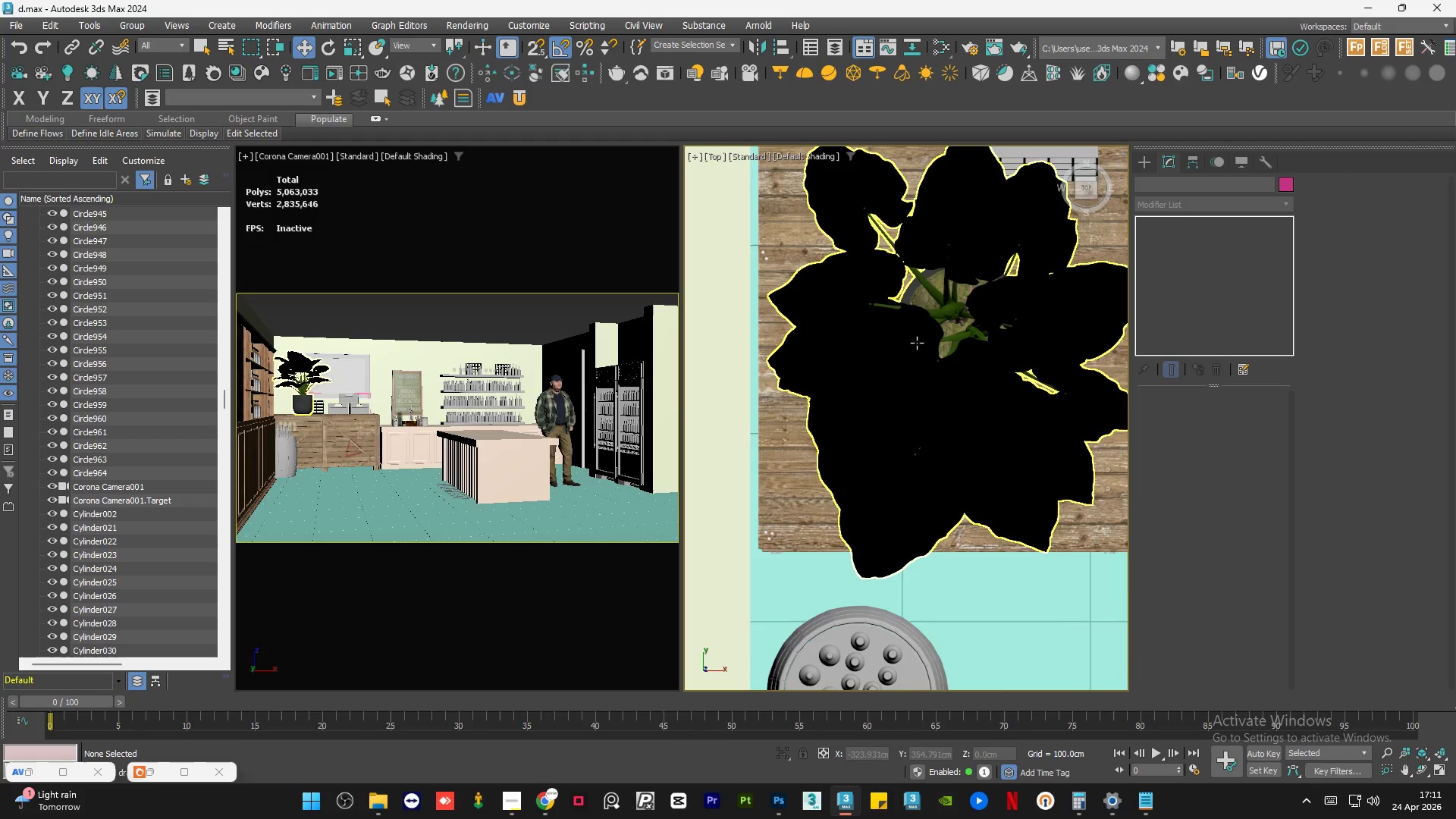 
left_click_drag(start_coordinate=[996, 325], to_coordinate=[979, 324])
 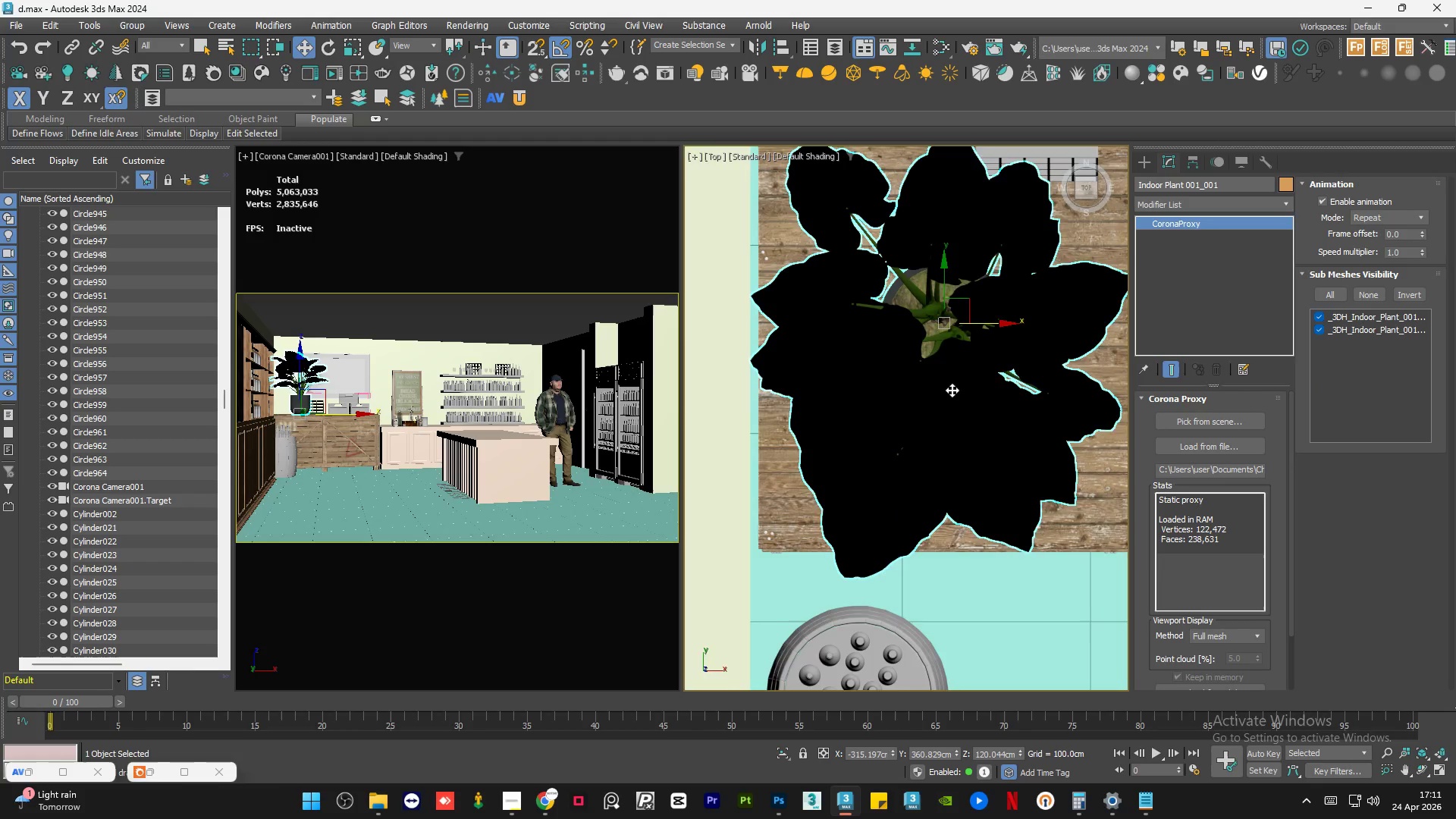 
scroll: coordinate [949, 398], scroll_direction: down, amount: 1.0
 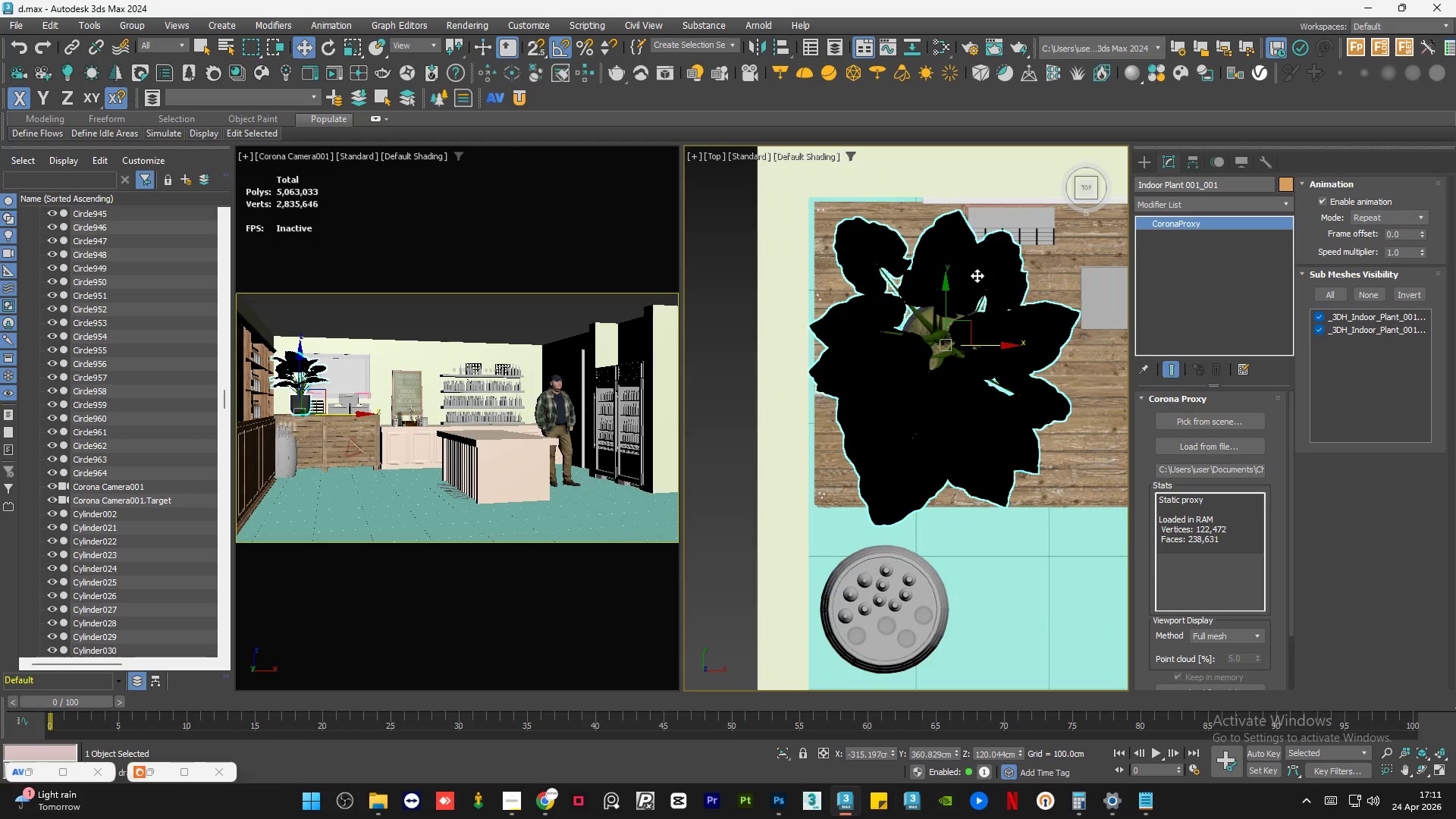 
scroll: coordinate [976, 268], scroll_direction: up, amount: 1.0
 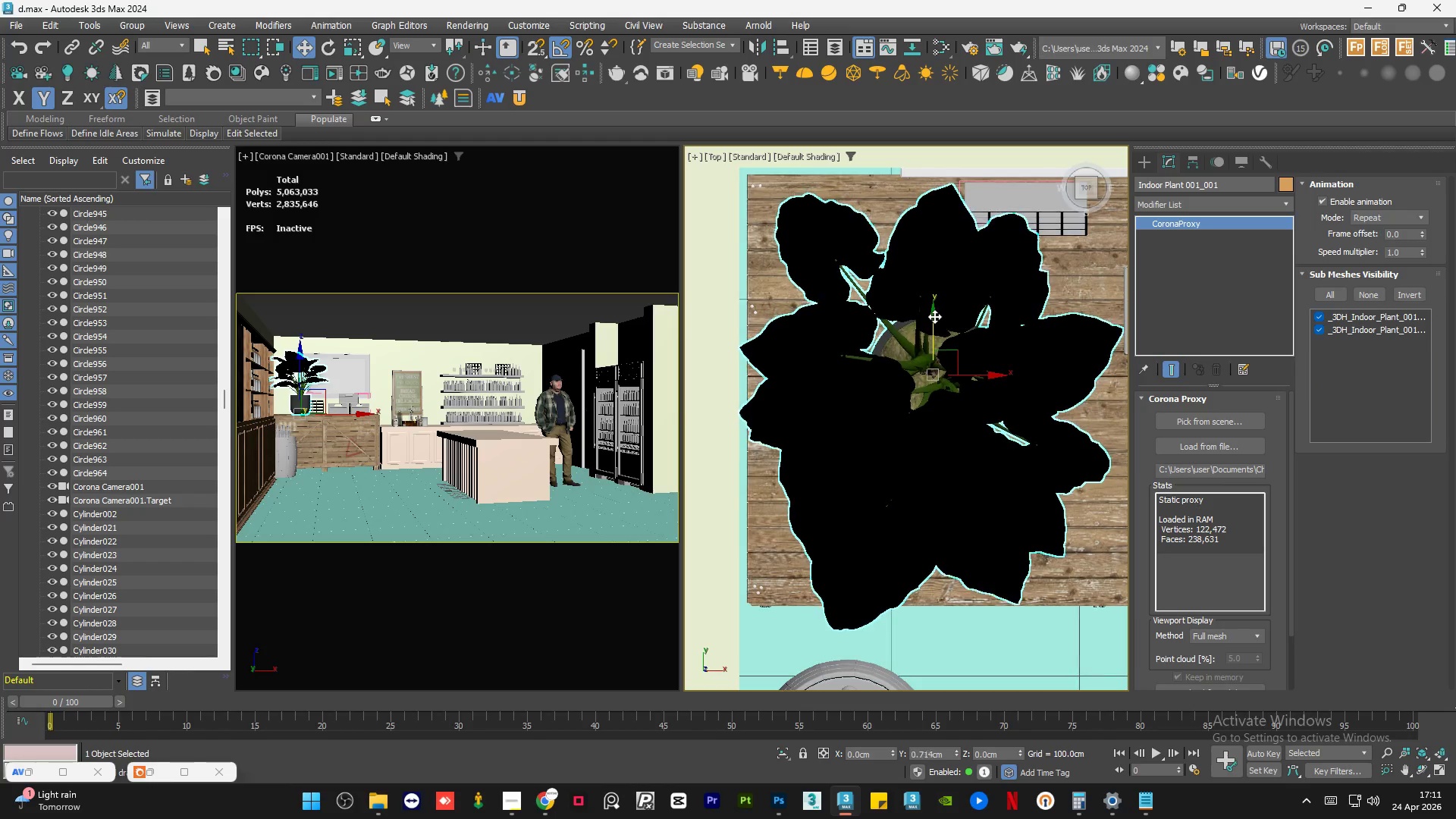 
scroll: coordinate [935, 358], scroll_direction: down, amount: 4.0
 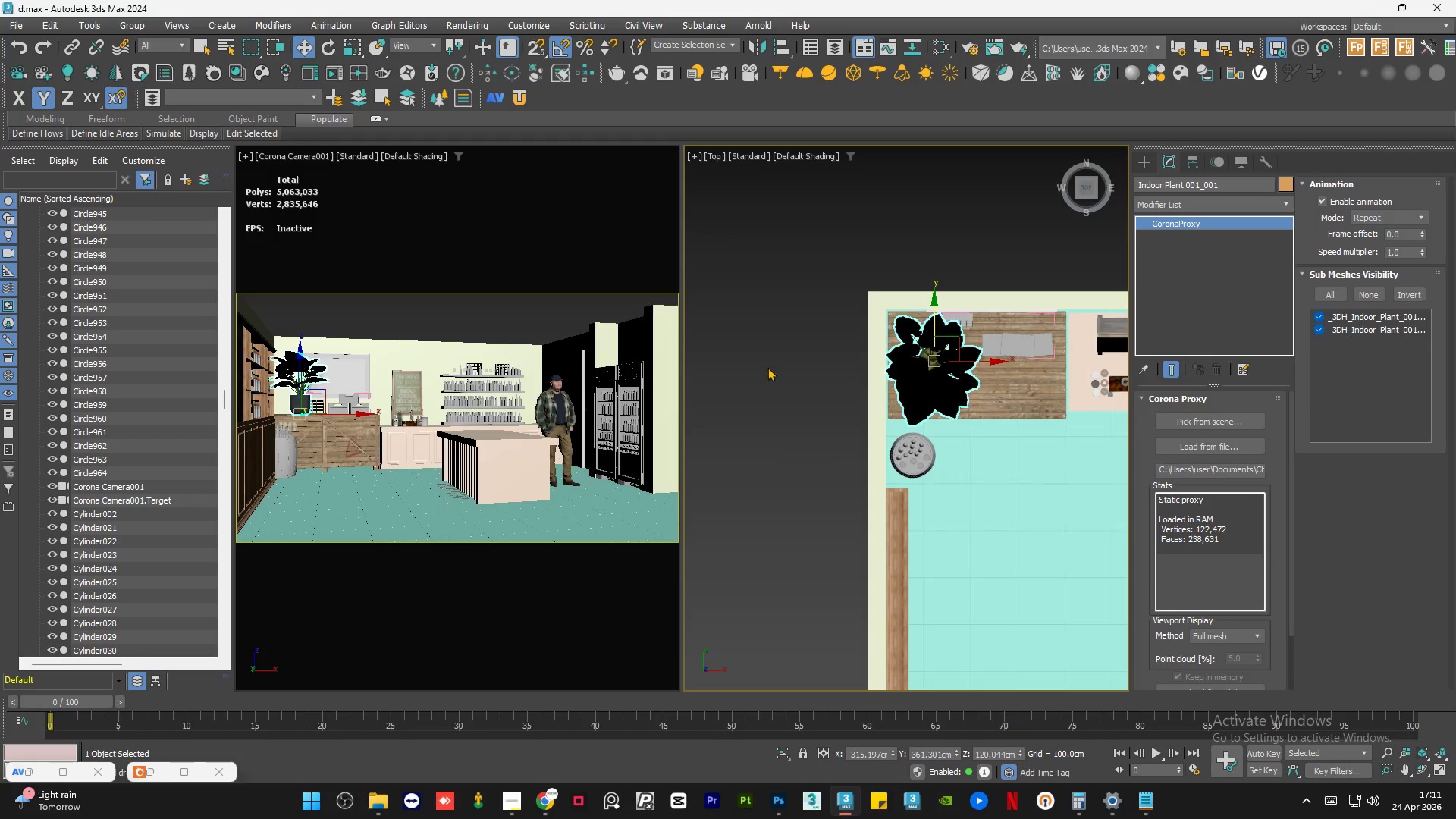 
left_click([758, 367])
 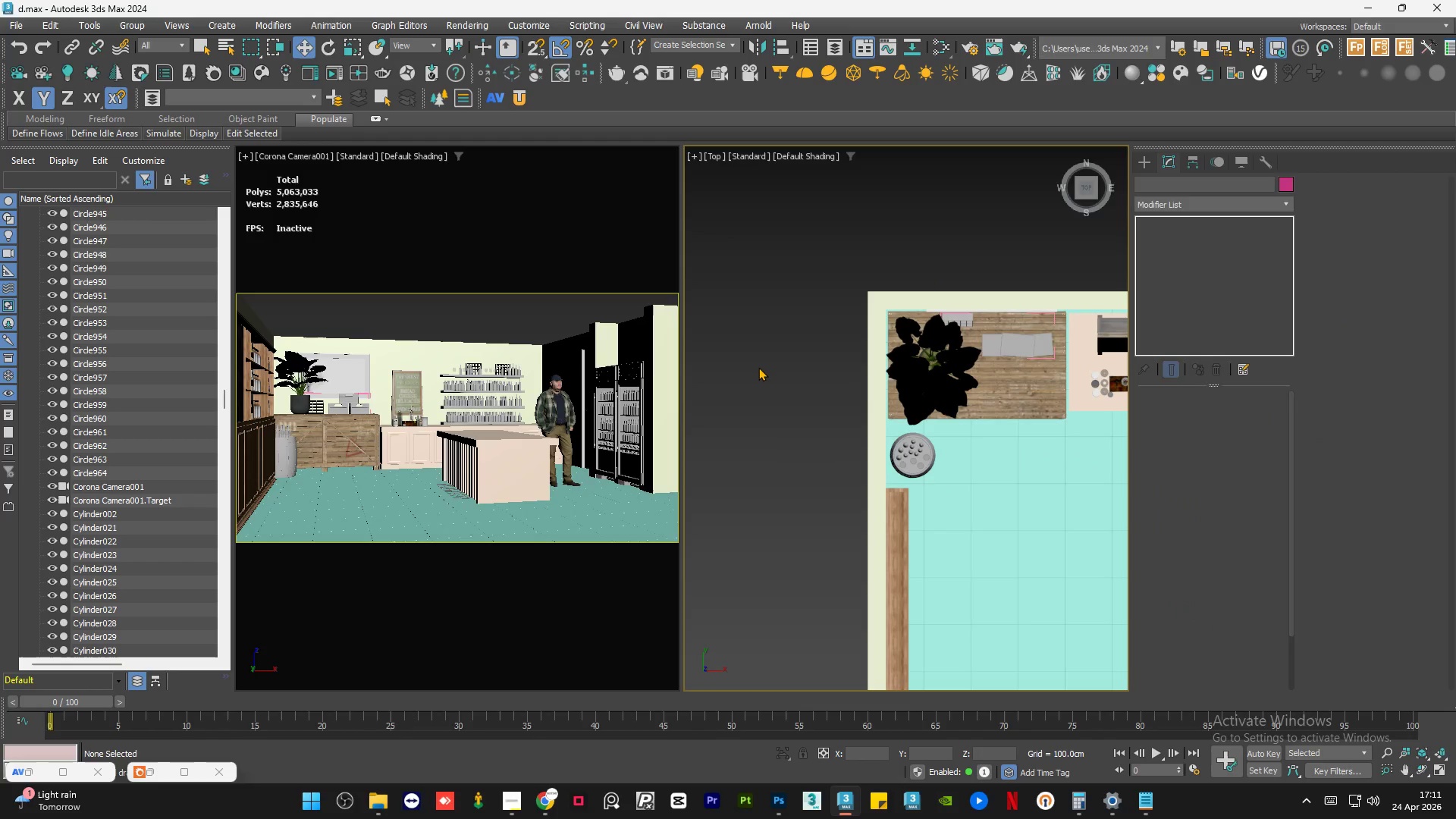 
key(Control+S)
 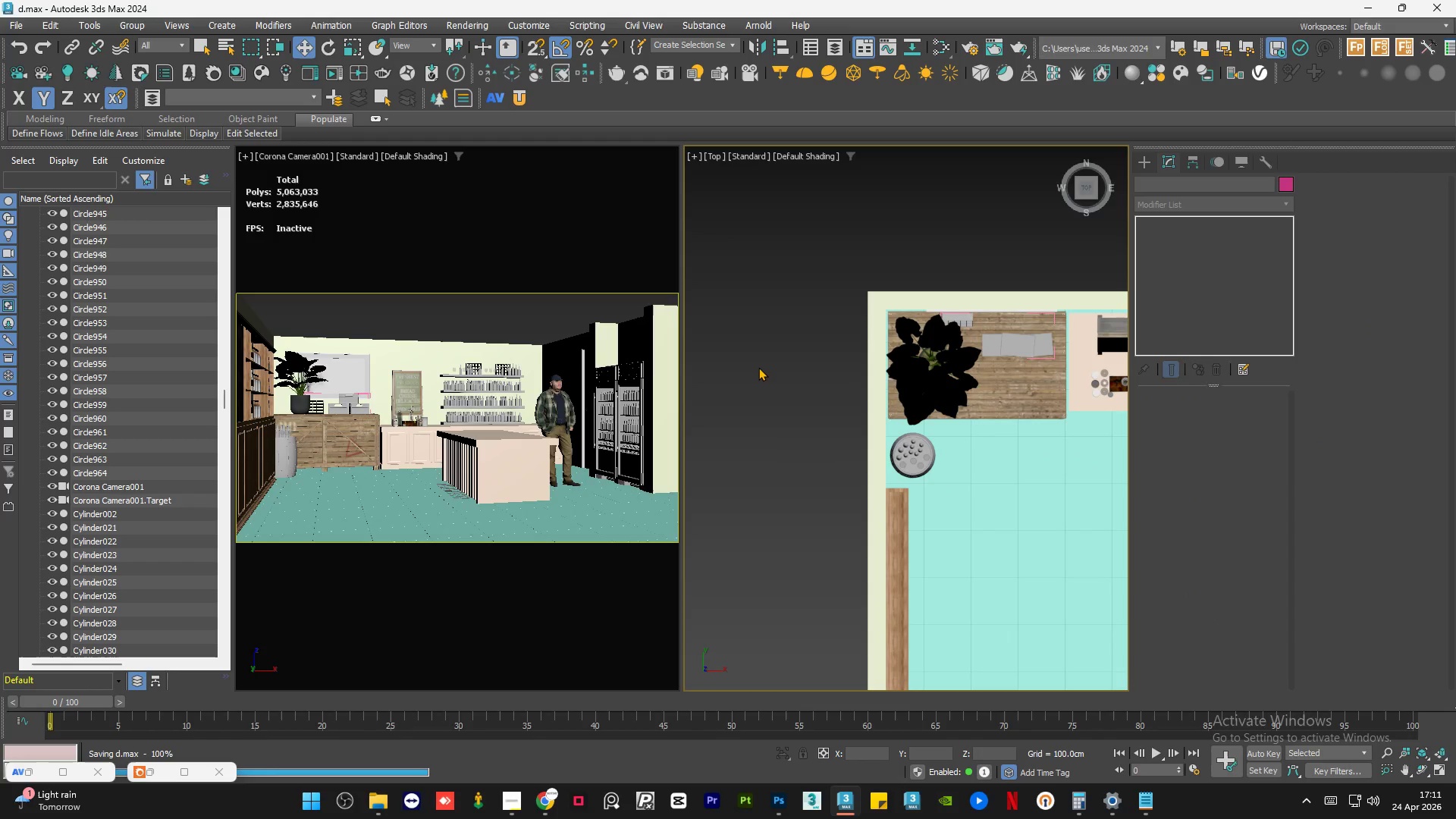 
hold_key(key=AltLeft, duration=1.39)
 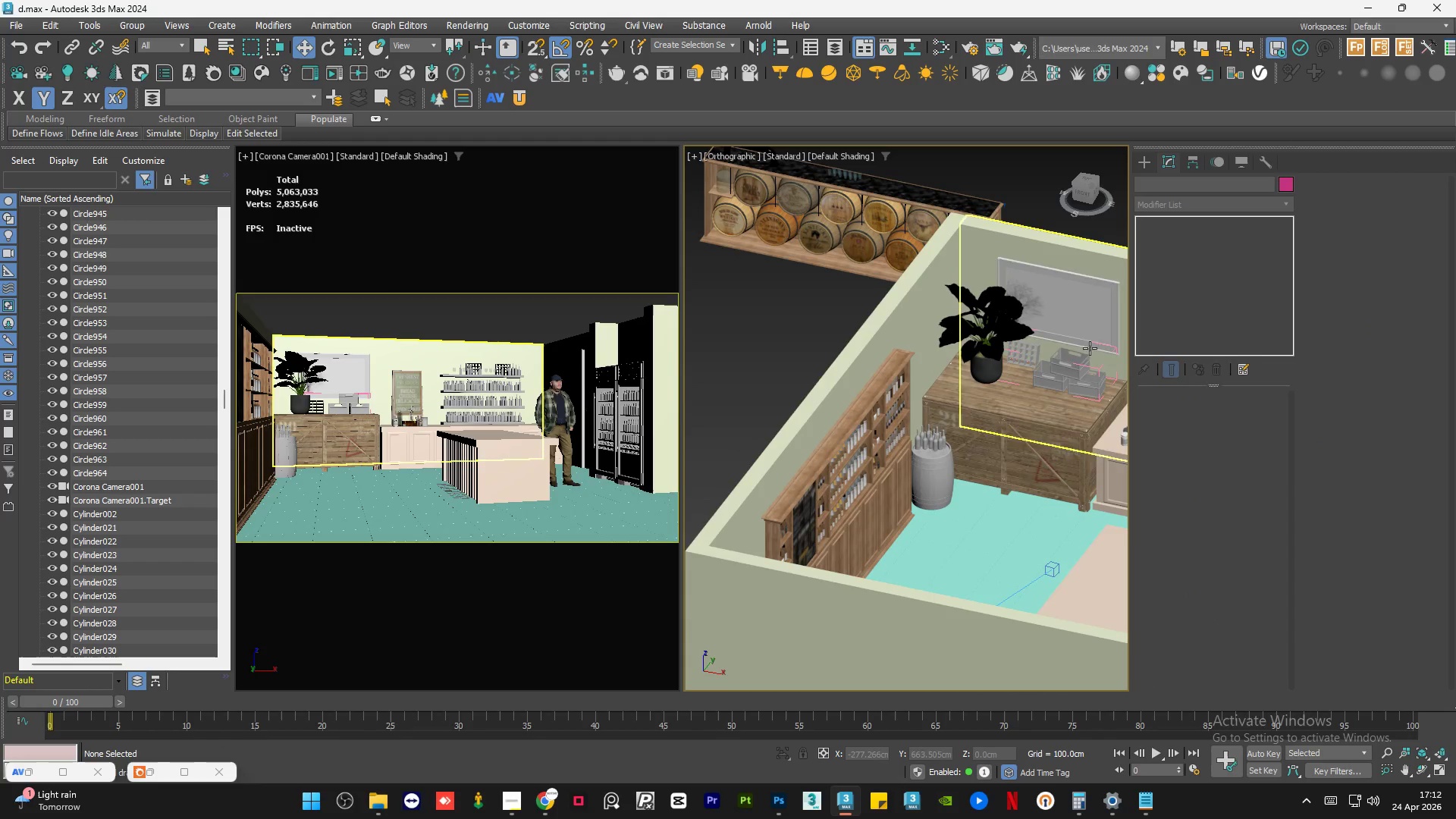 
scroll: coordinate [1031, 344], scroll_direction: up, amount: 4.0
 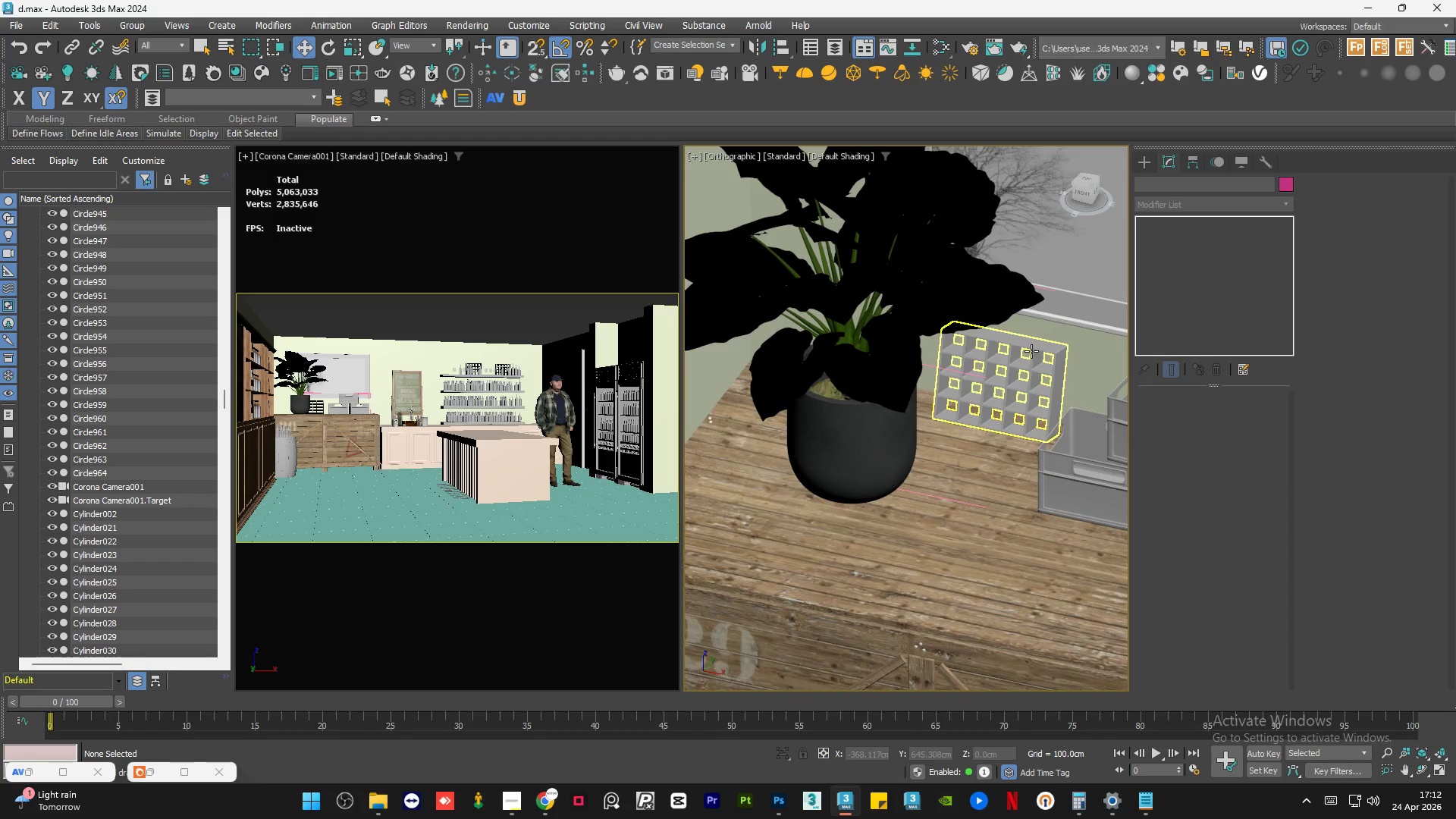 
left_click([1031, 351])
 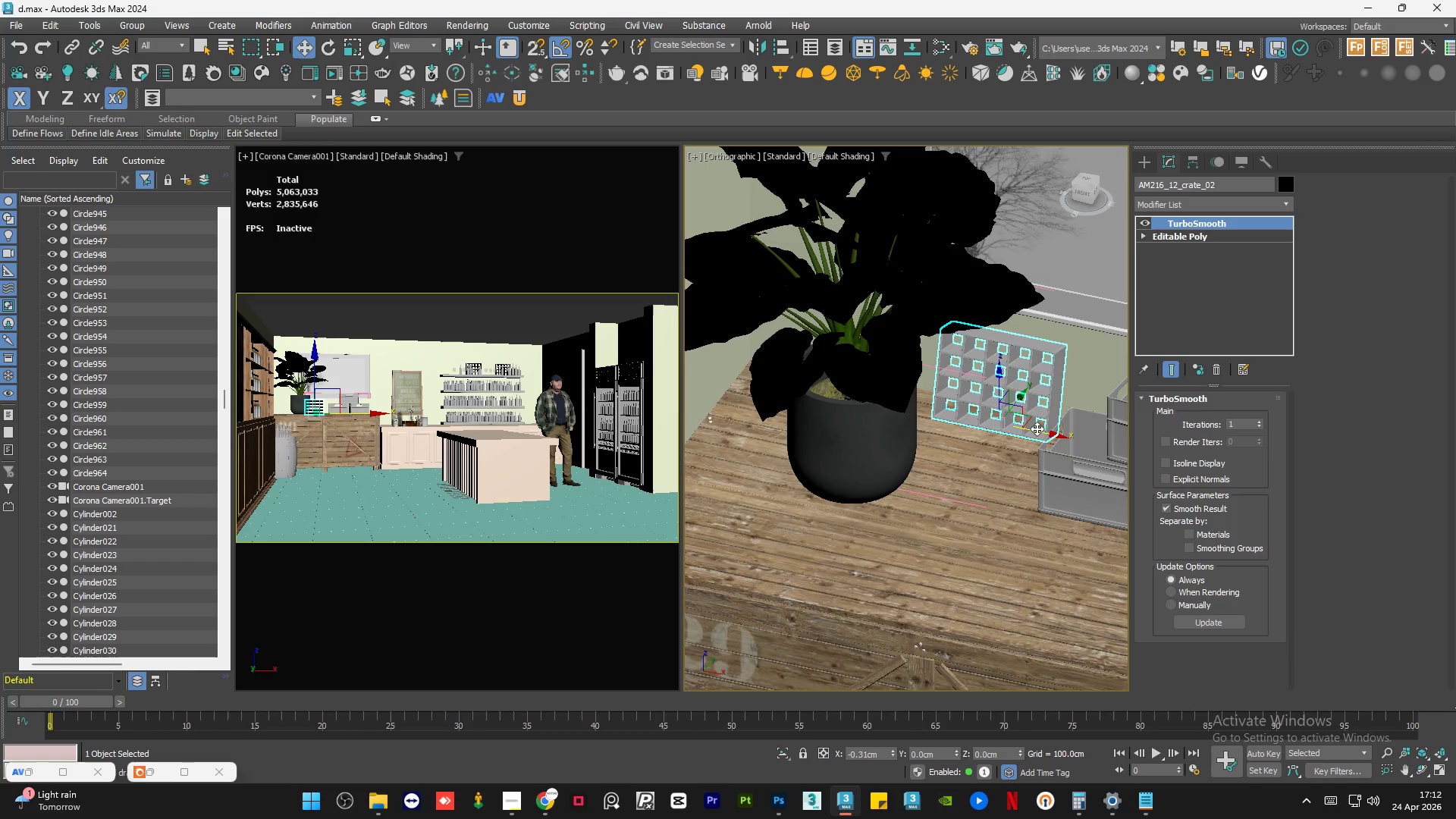 
scroll: coordinate [896, 413], scroll_direction: down, amount: 3.0
 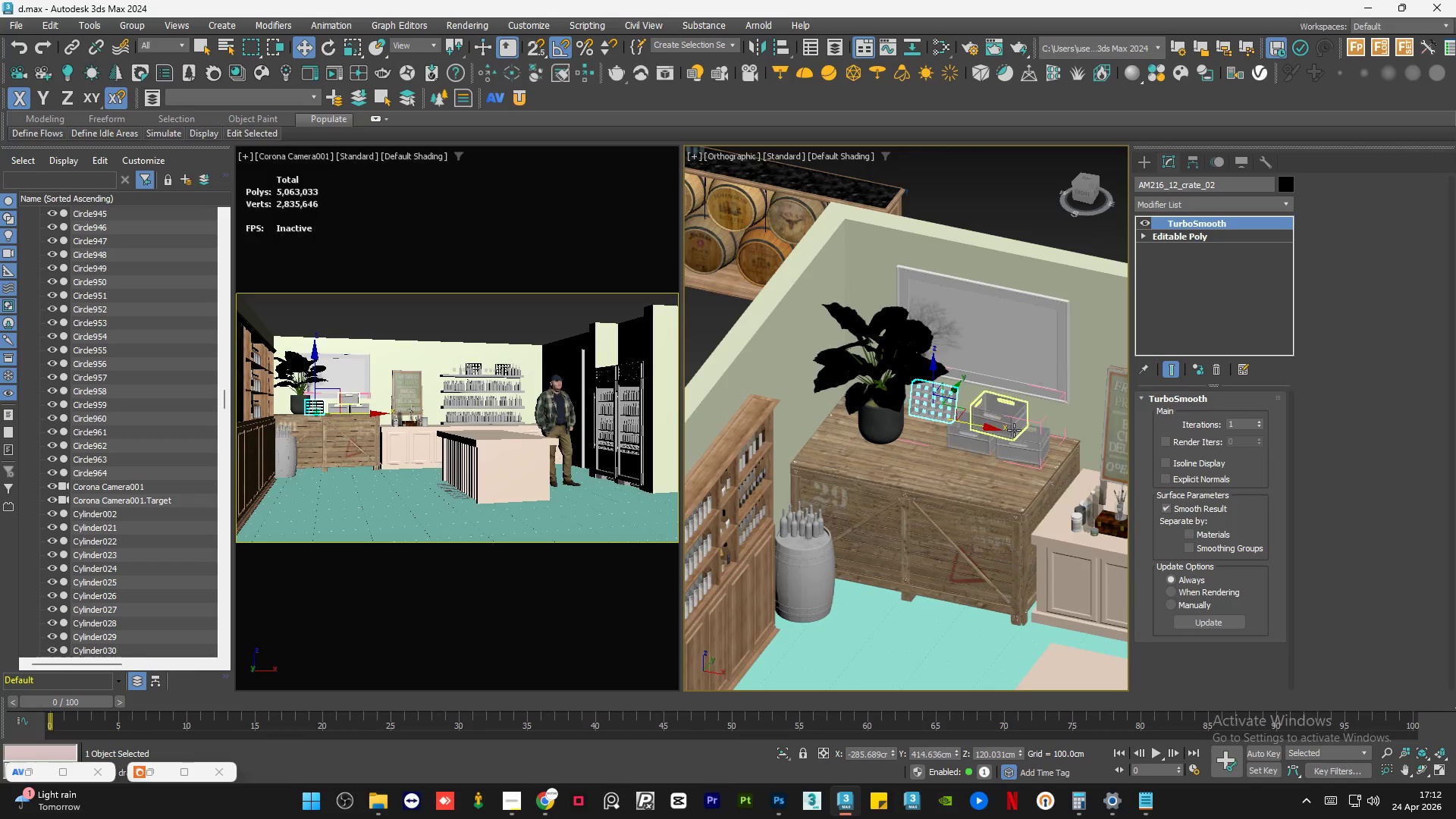 
left_click([1022, 442])
 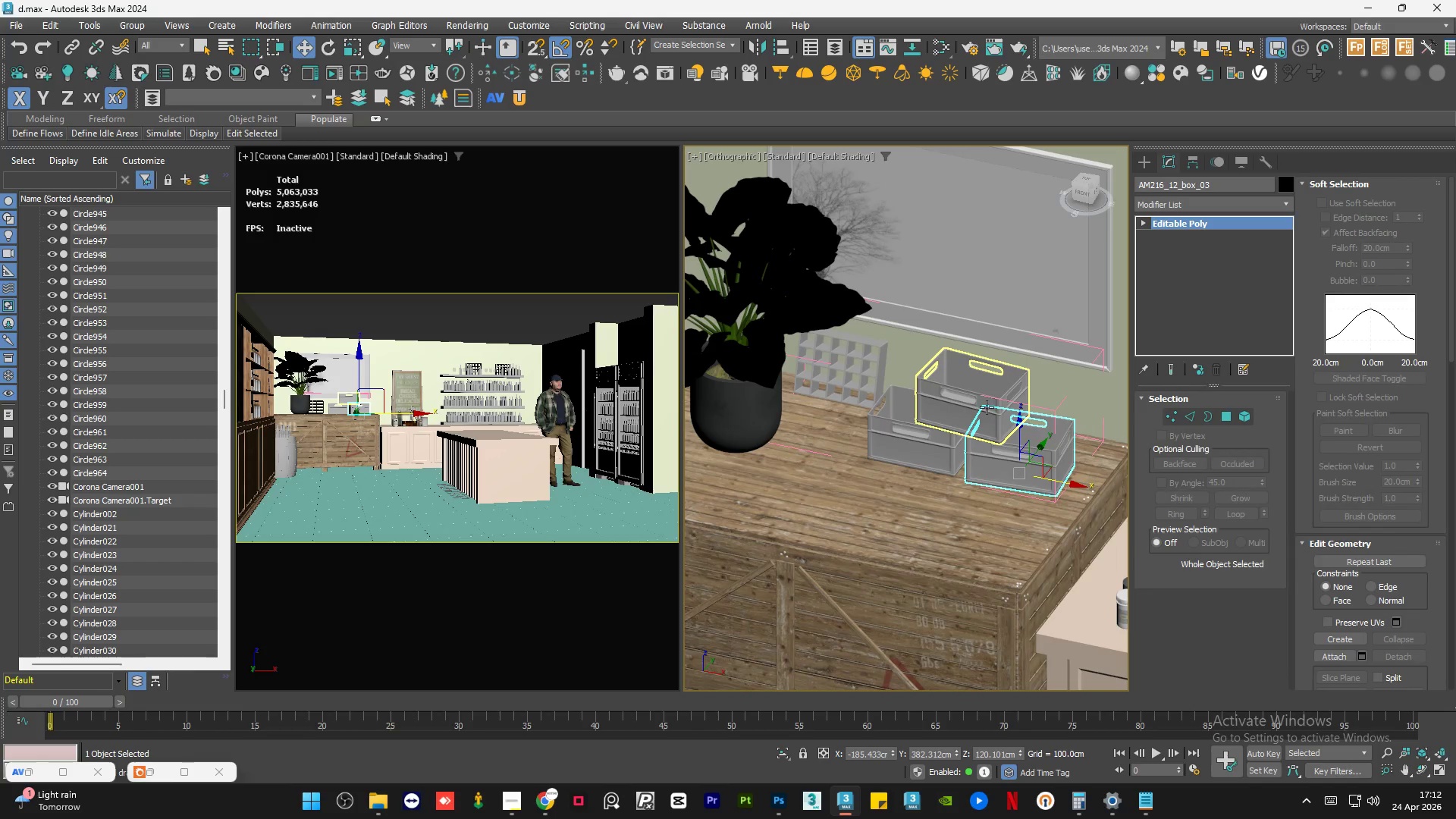 
scroll: coordinate [1026, 435], scroll_direction: up, amount: 2.0
 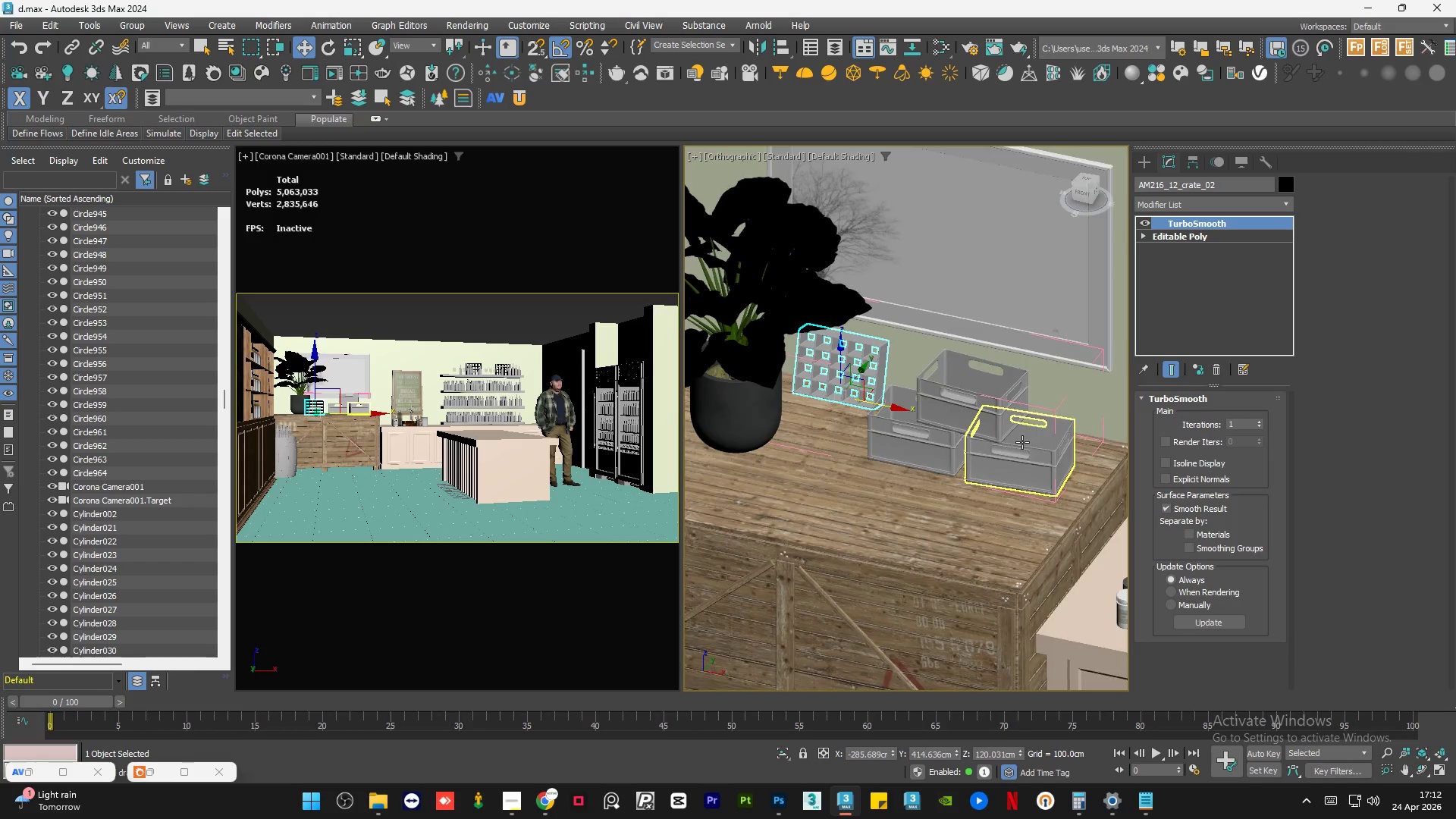 
hold_key(key=ControlLeft, duration=0.53)
left_click([976, 389])
 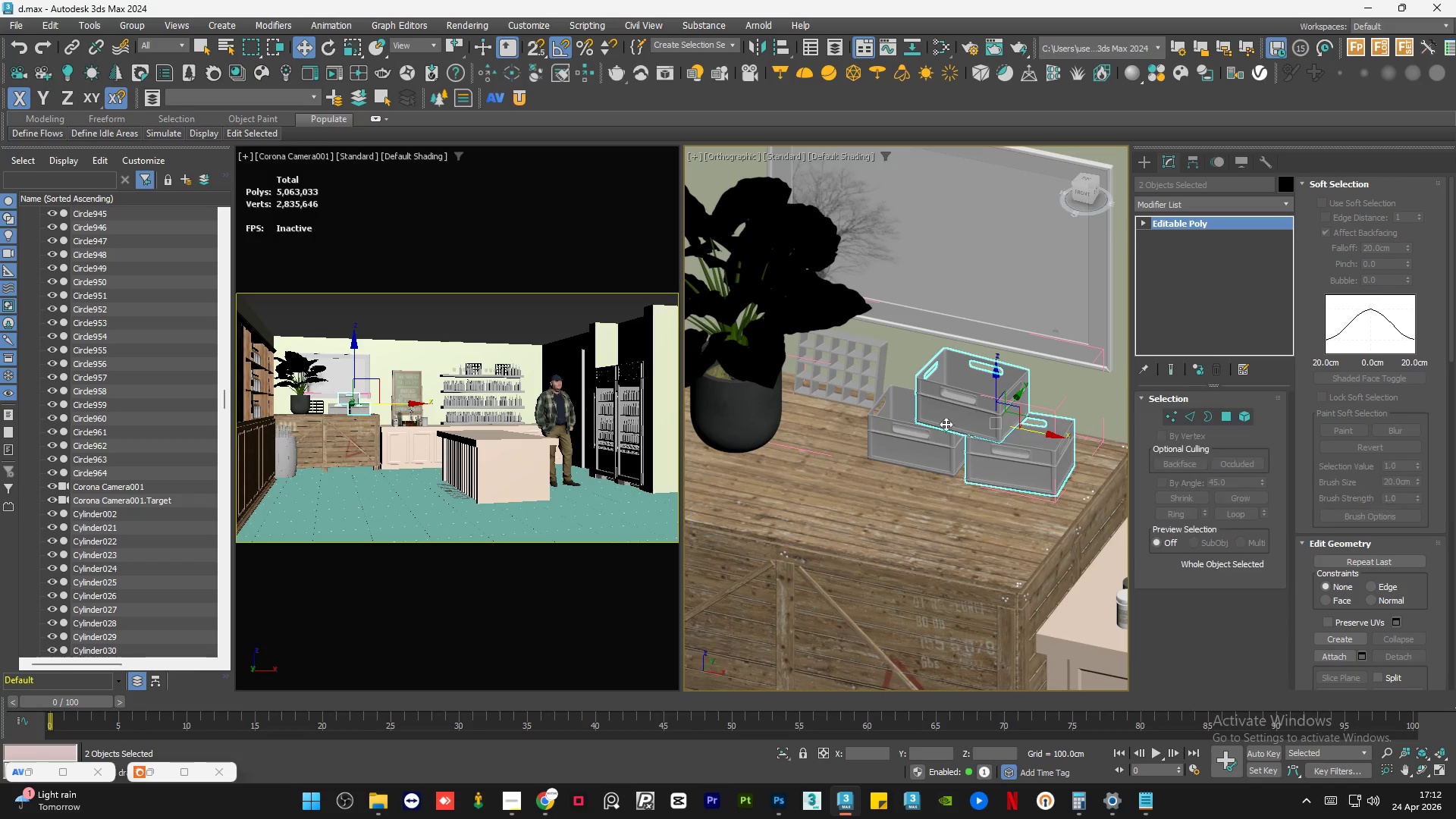 
hold_key(key=ControlLeft, duration=0.48)
left_click([937, 428])
 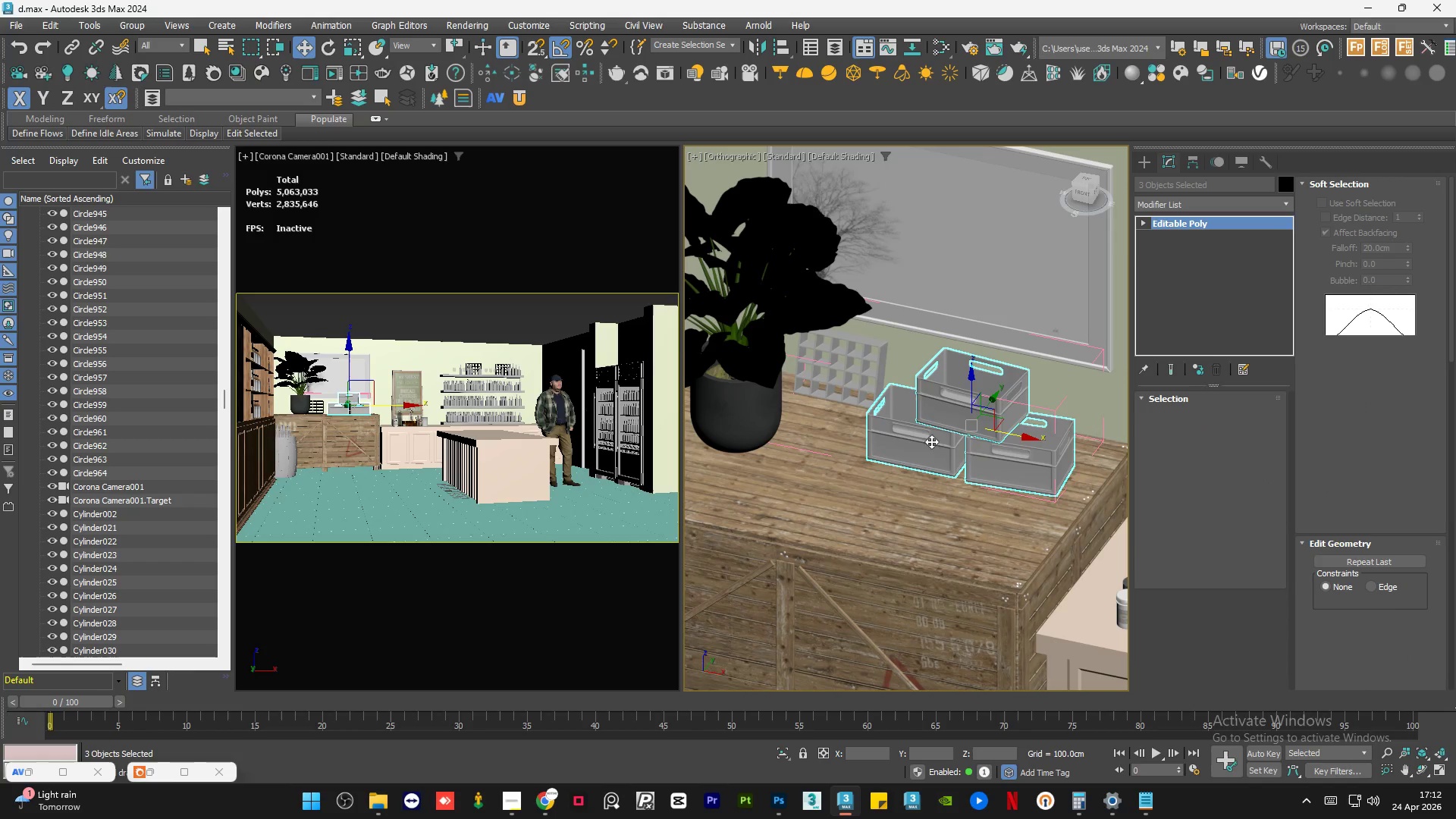 
hold_key(key=AltLeft, duration=0.56)
 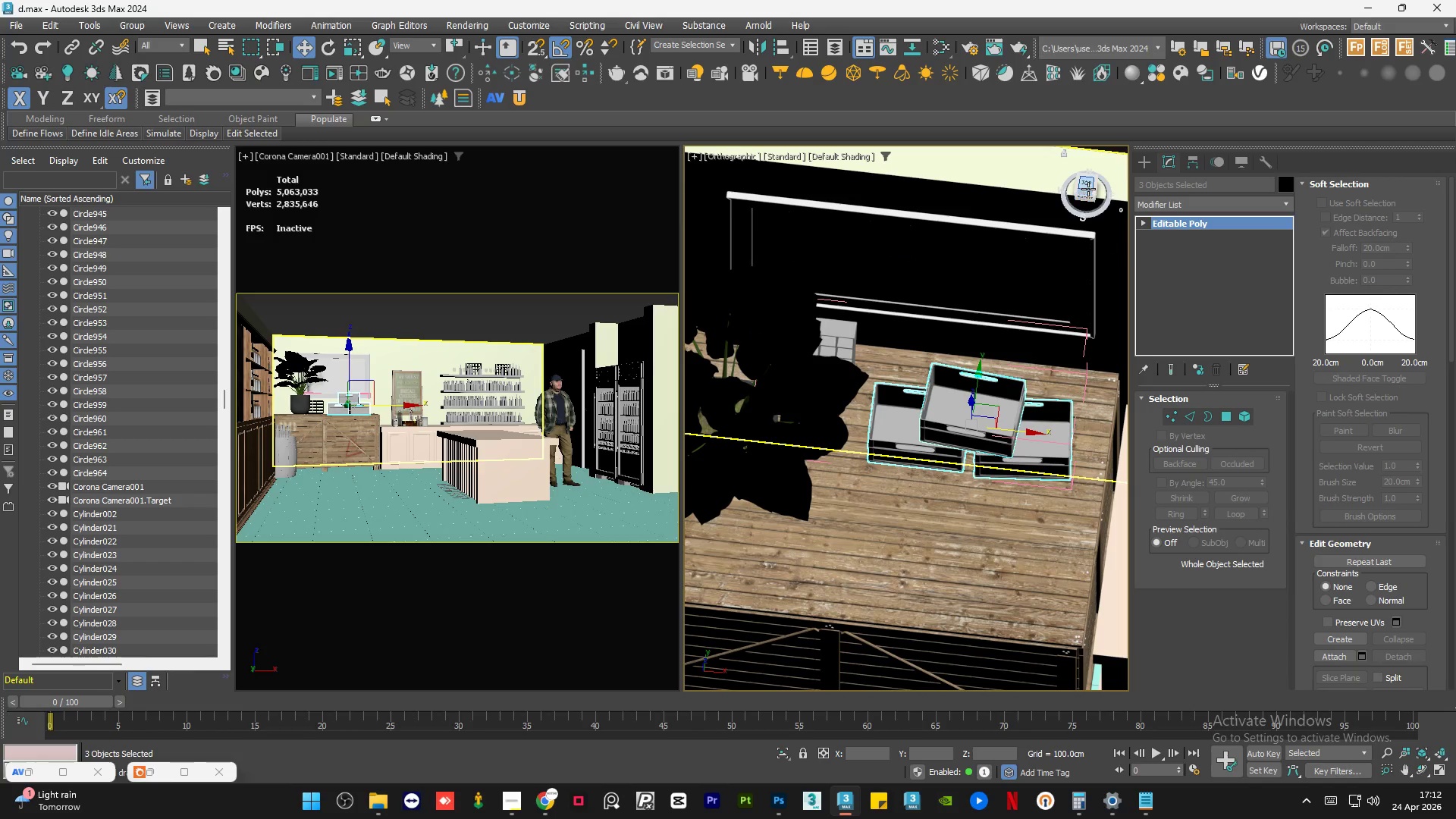 
left_click([1088, 185])
 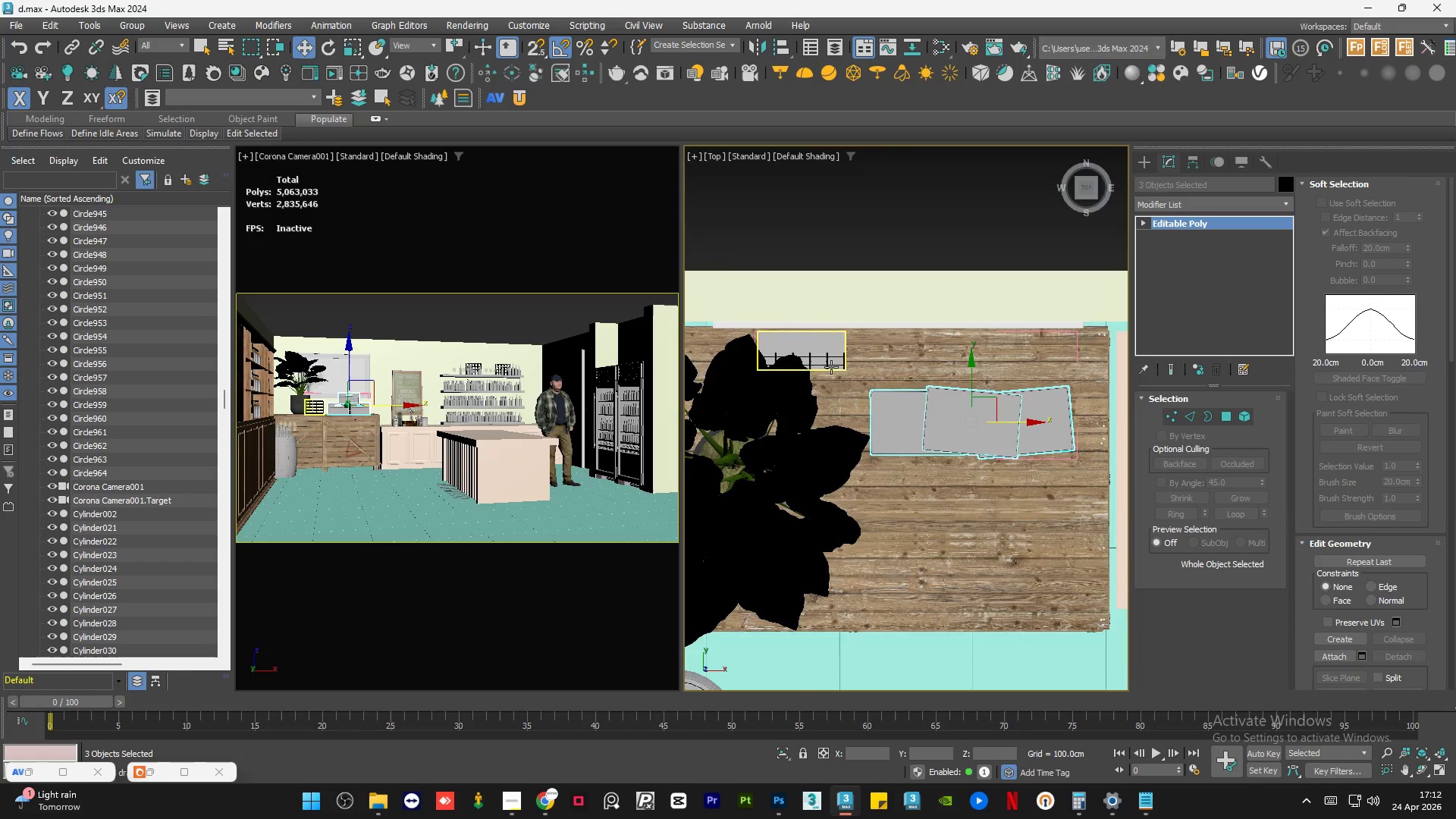 
scroll: coordinate [810, 386], scroll_direction: down, amount: 1.0
 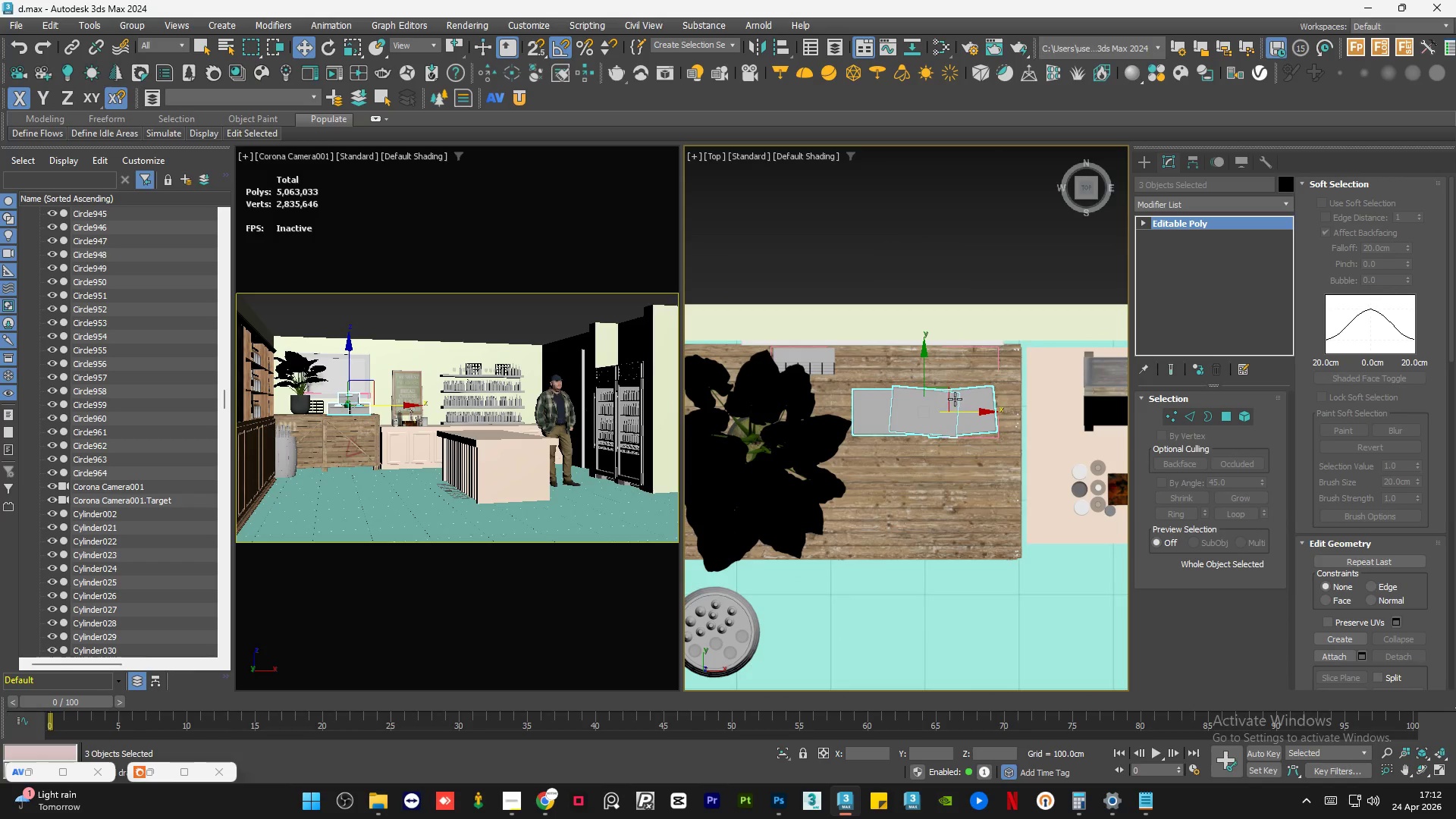 
left_click_drag(start_coordinate=[947, 384], to_coordinate=[953, 375])
 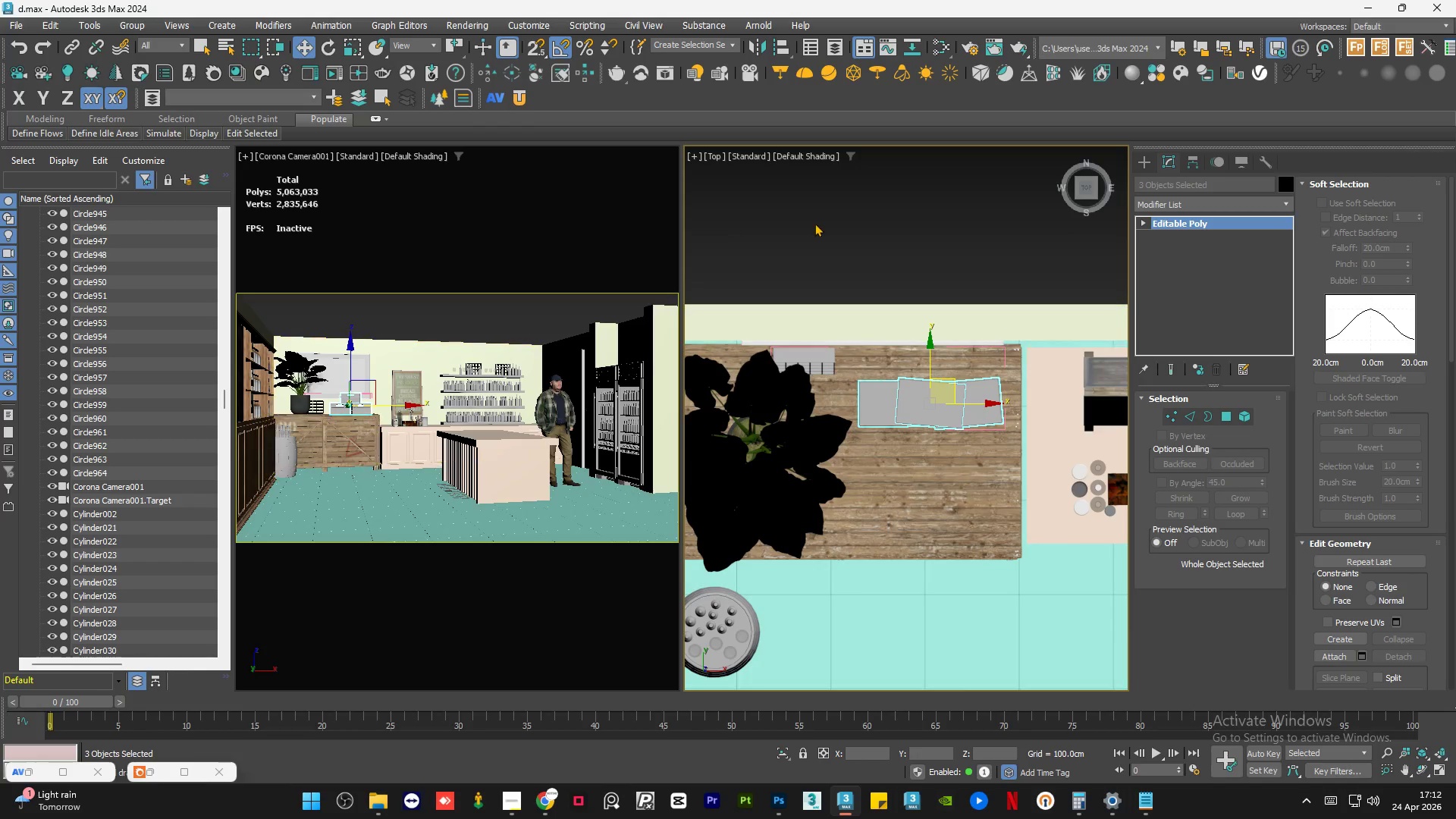 
left_click([816, 218])
 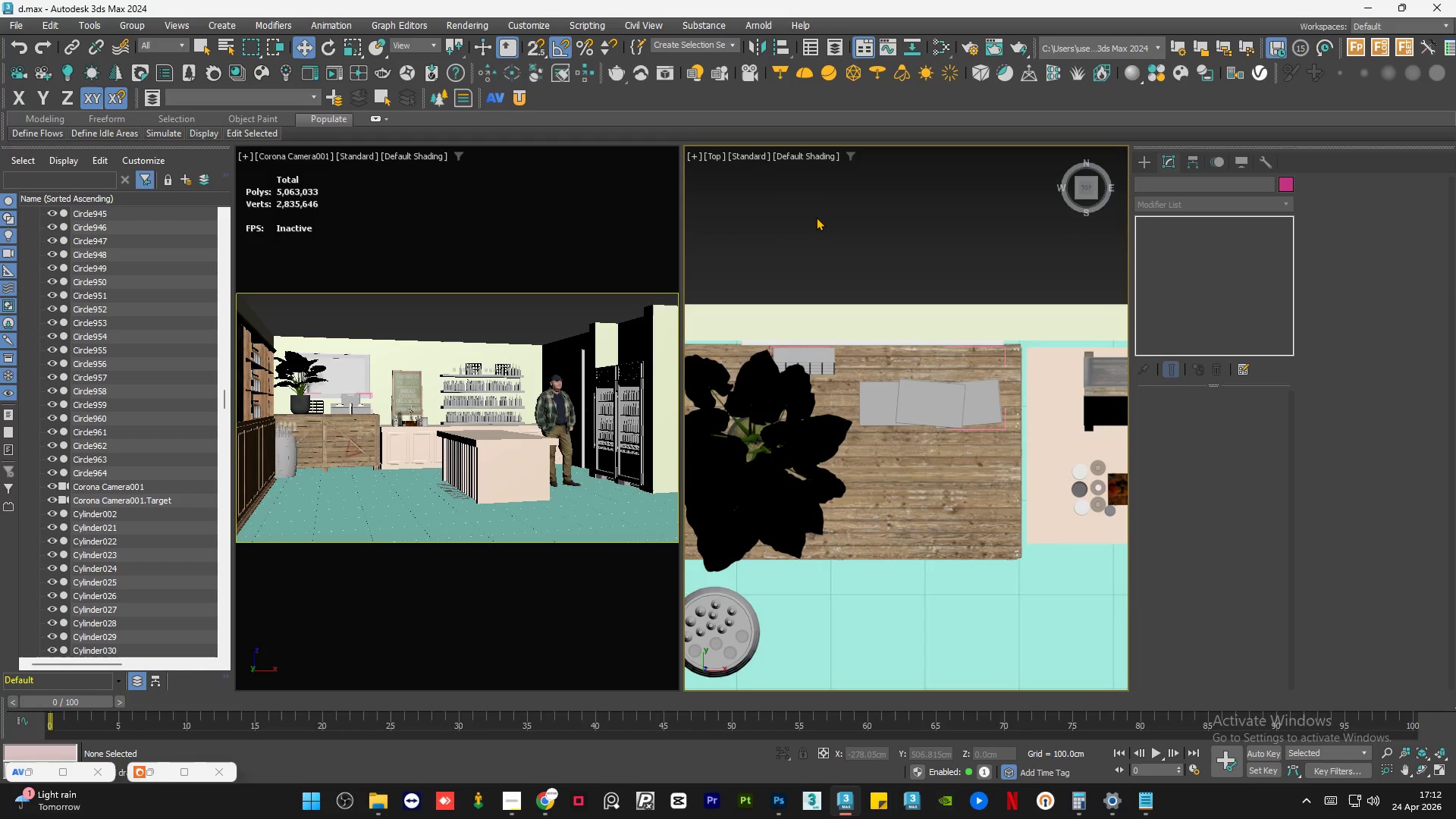 
scroll: coordinate [807, 222], scroll_direction: down, amount: 2.0
 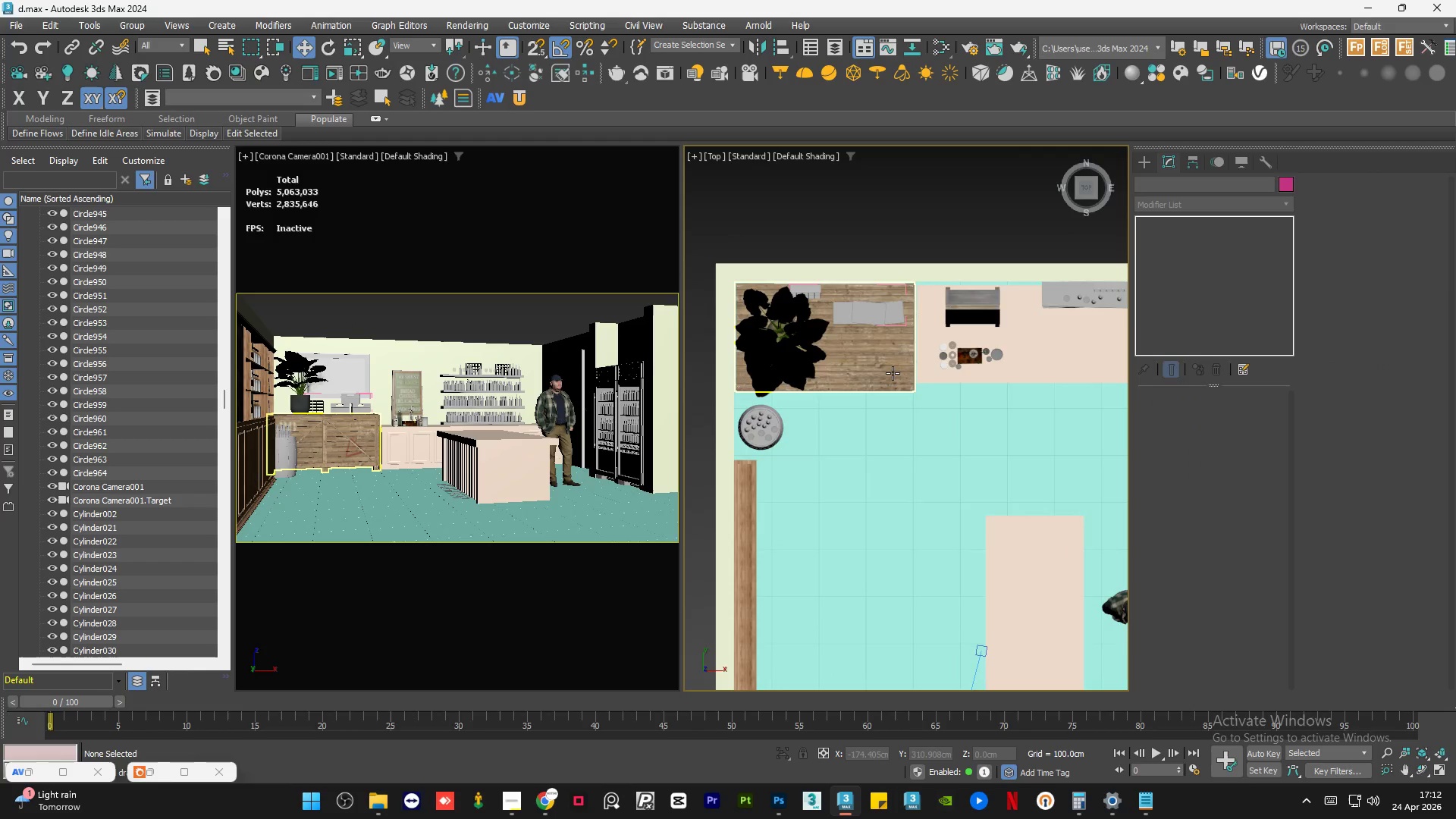 
hold_key(key=AltLeft, duration=1.06)
 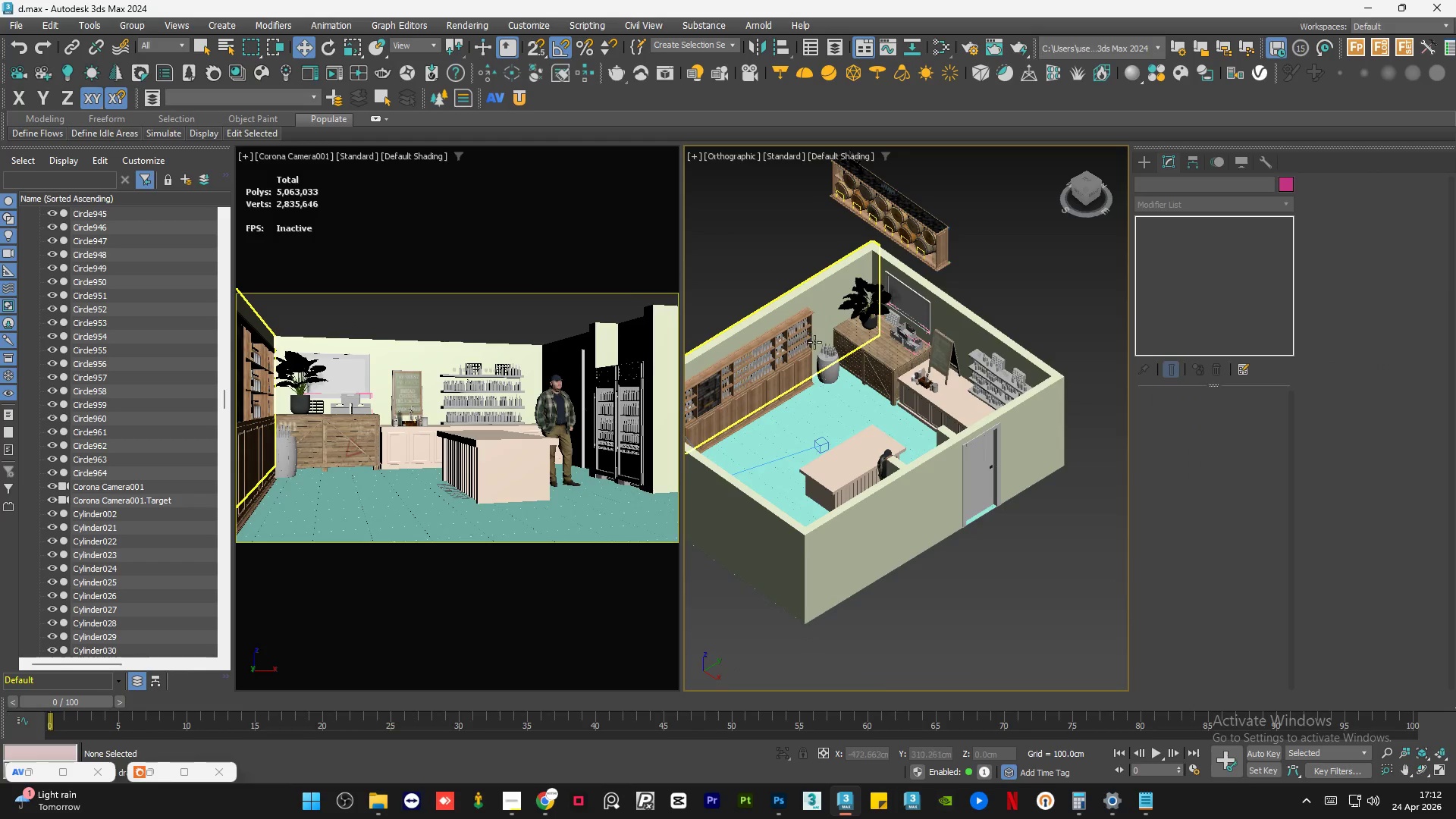 
scroll: coordinate [881, 381], scroll_direction: down, amount: 2.0
 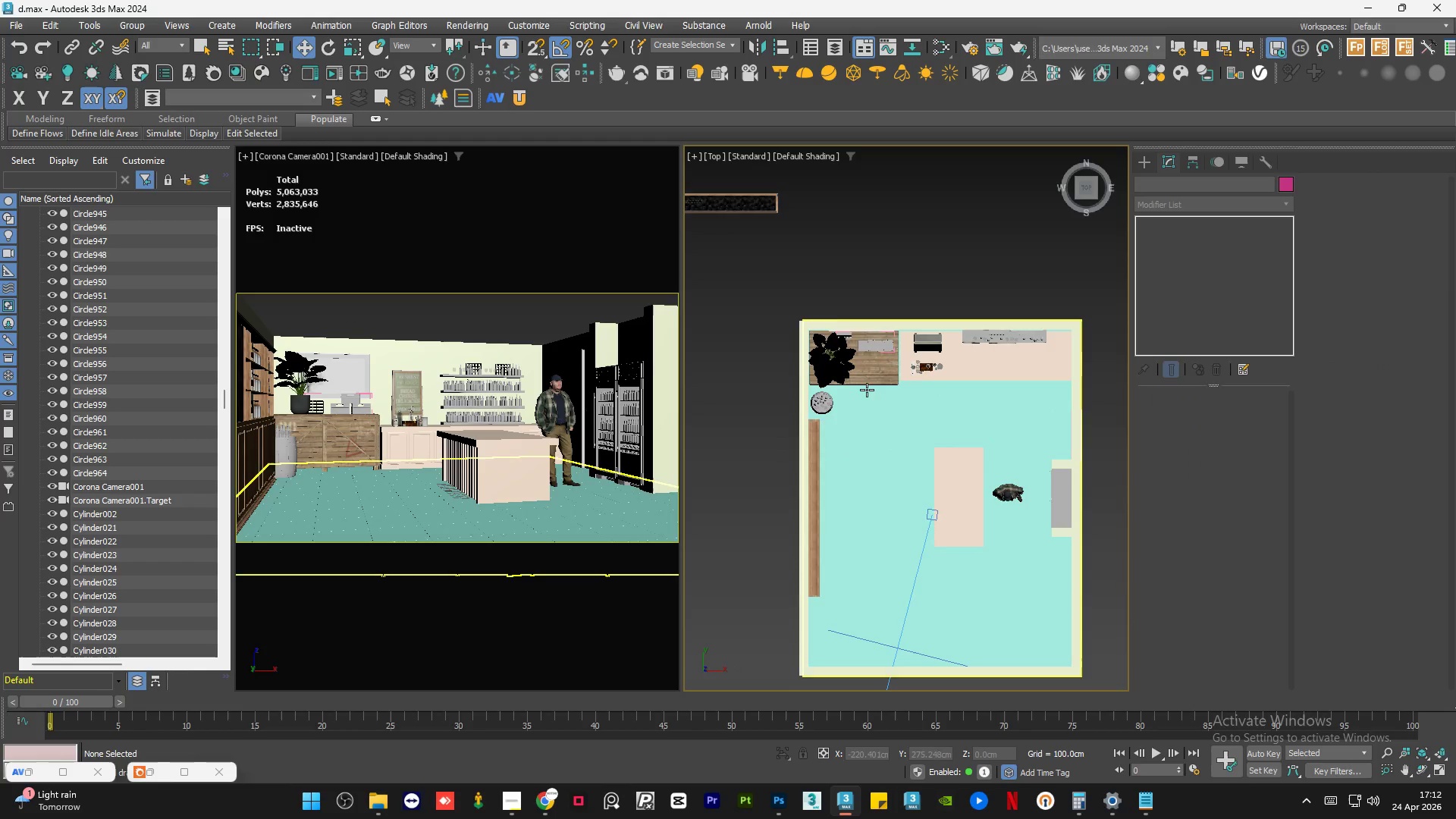 
scroll: coordinate [823, 350], scroll_direction: up, amount: 7.0
 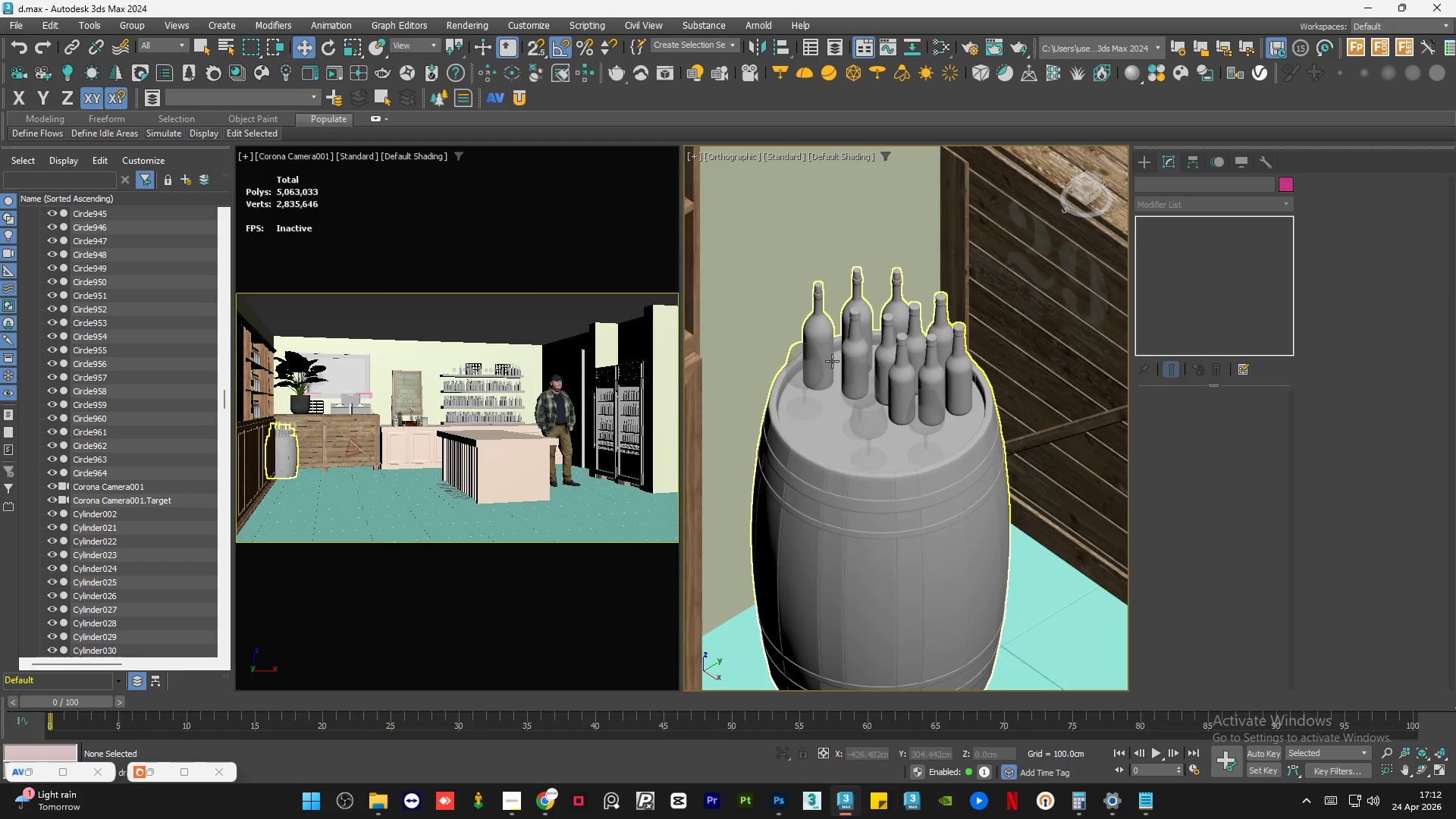 
left_click([832, 361])
 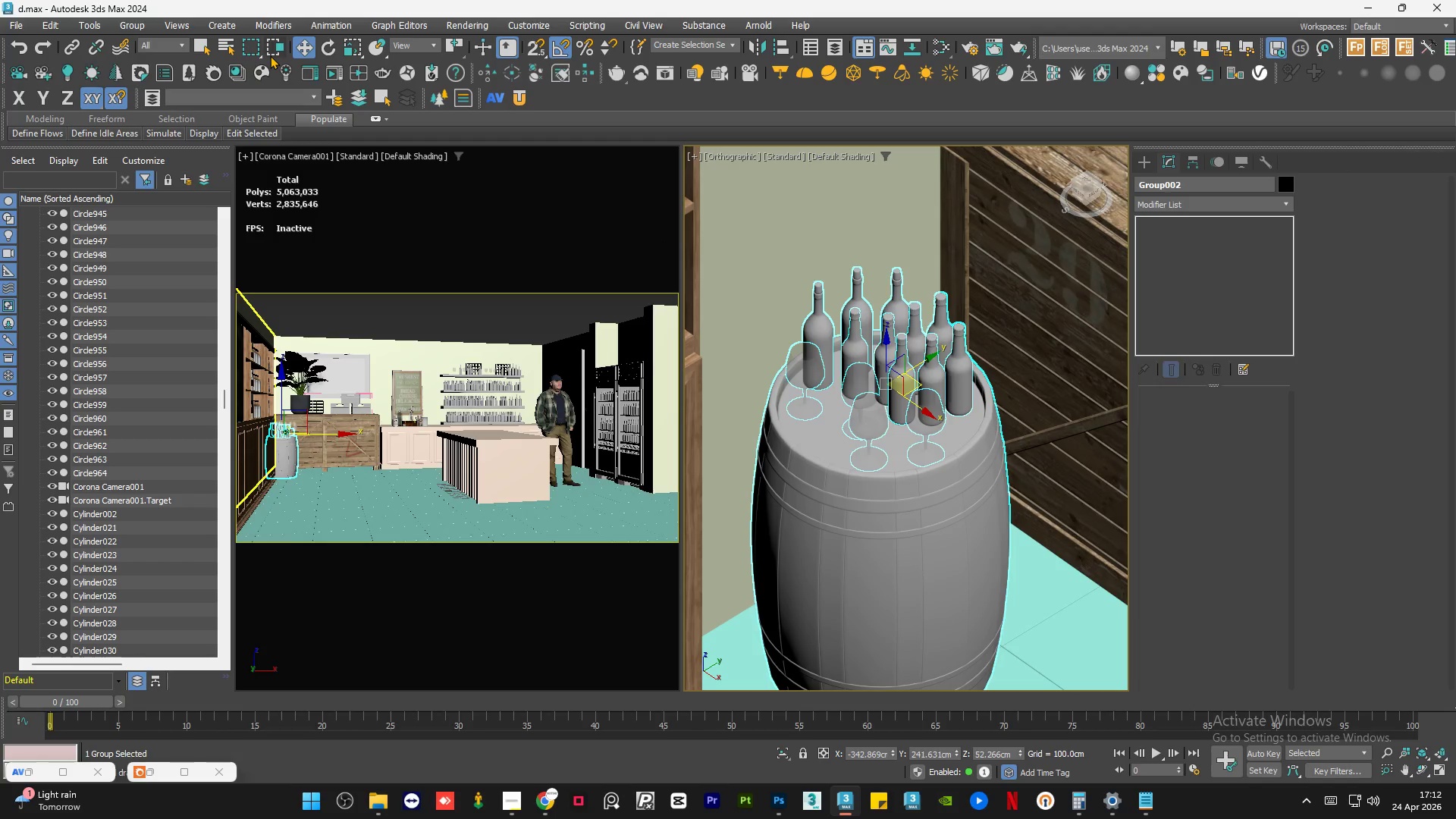 
left_click([146, 30])
 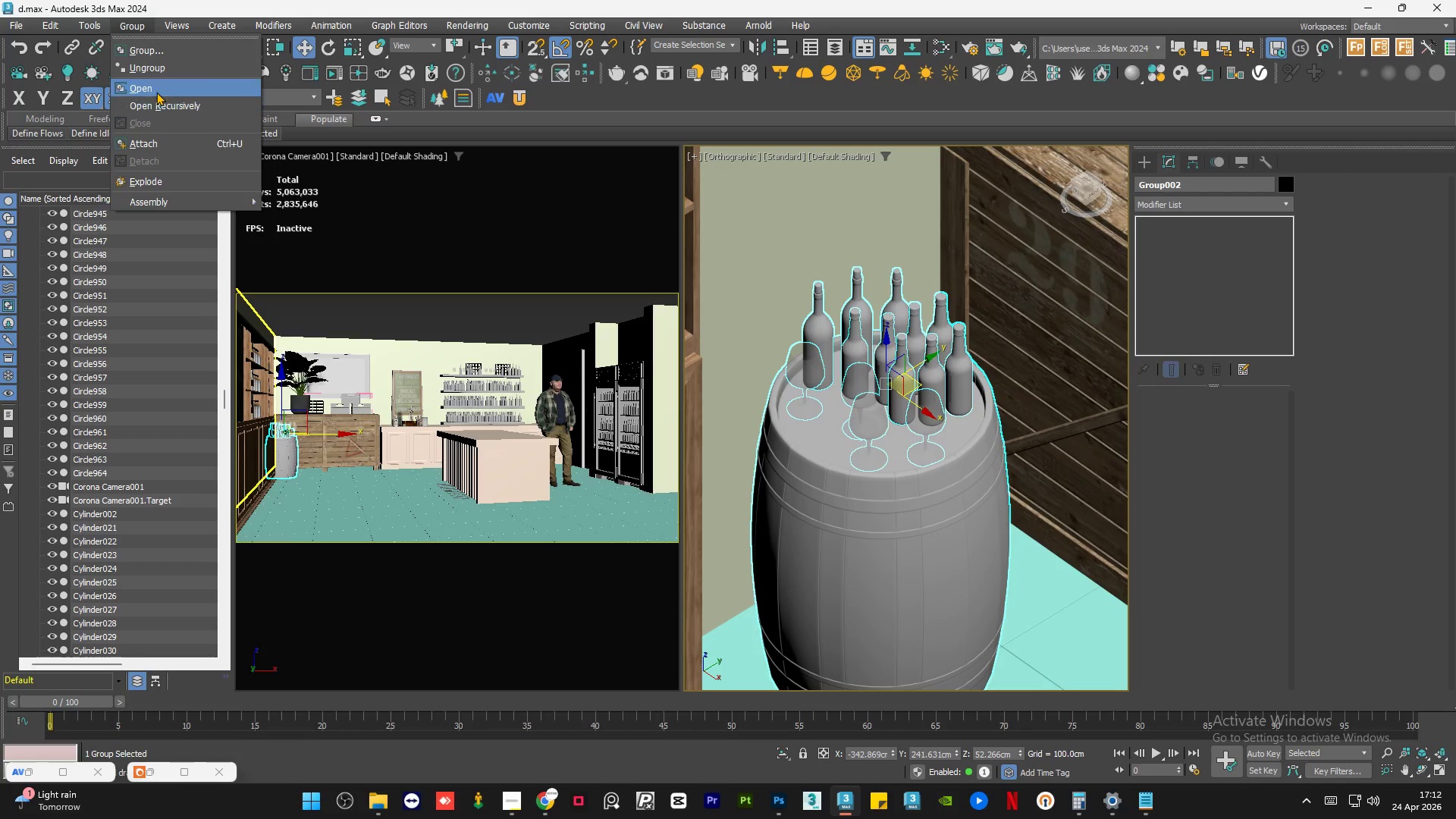 
left_click([157, 85])
 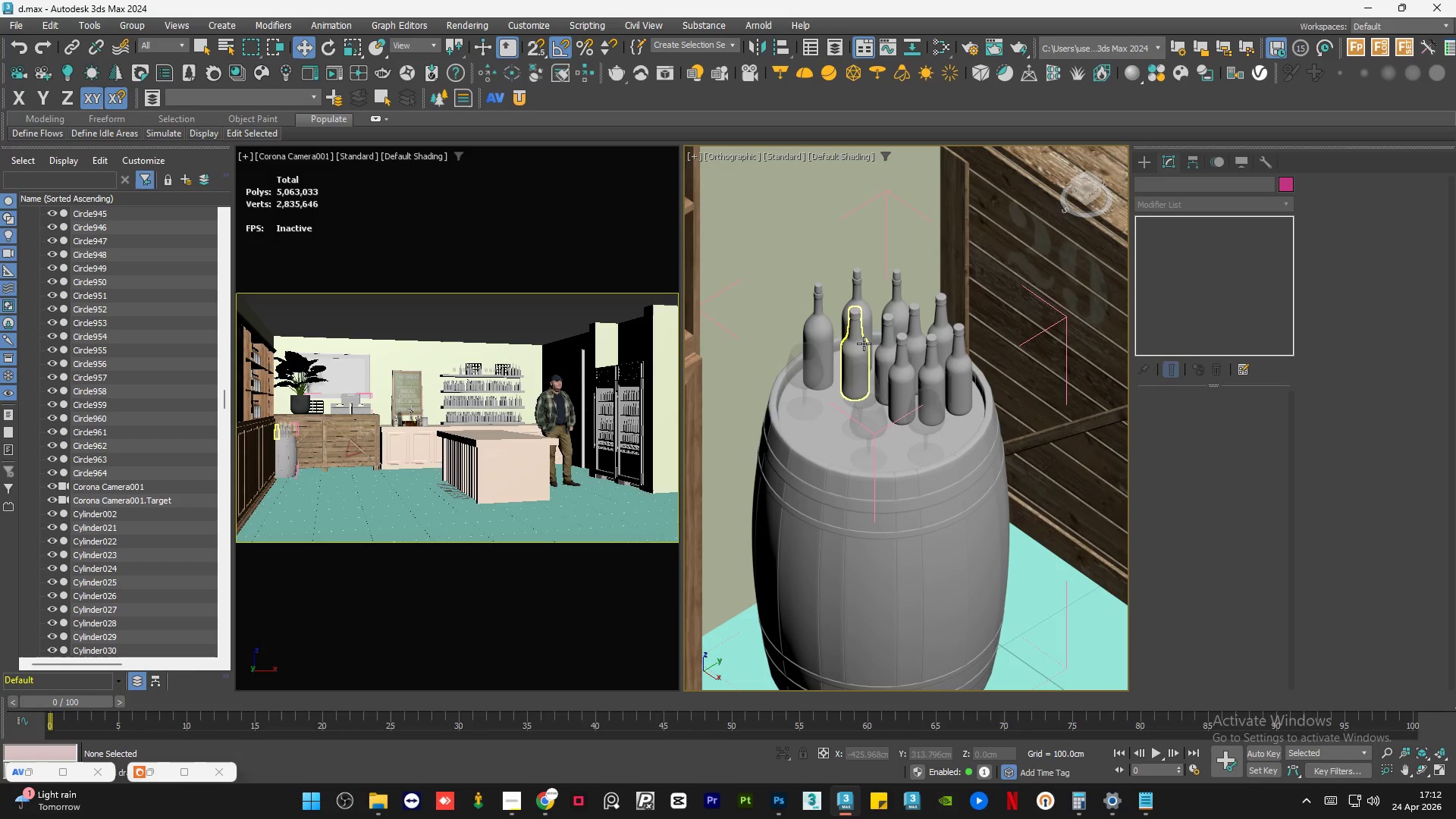 
left_click([864, 344])
 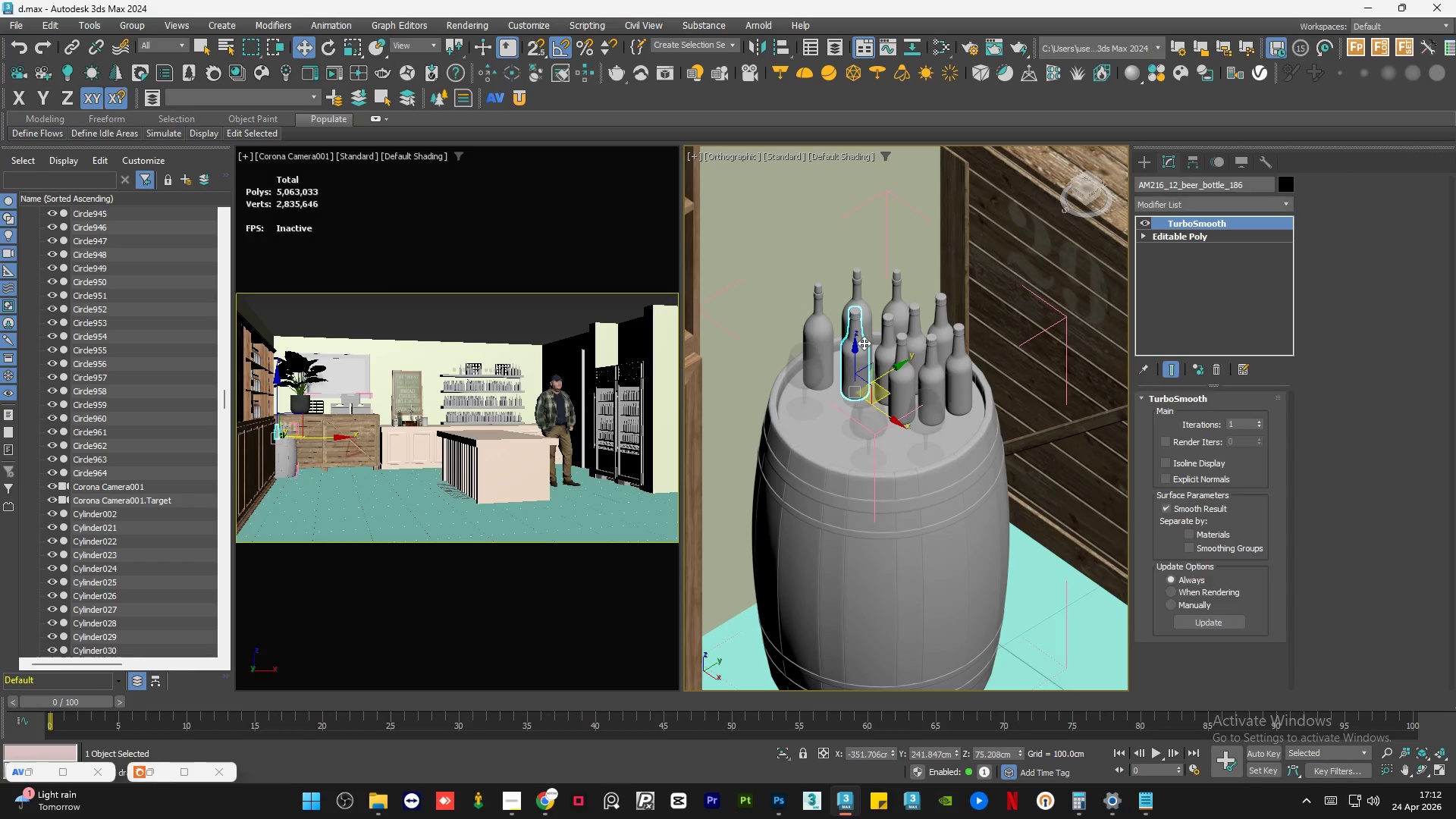 
hold_key(key=ControlLeft, duration=0.59)
left_click([856, 307])
 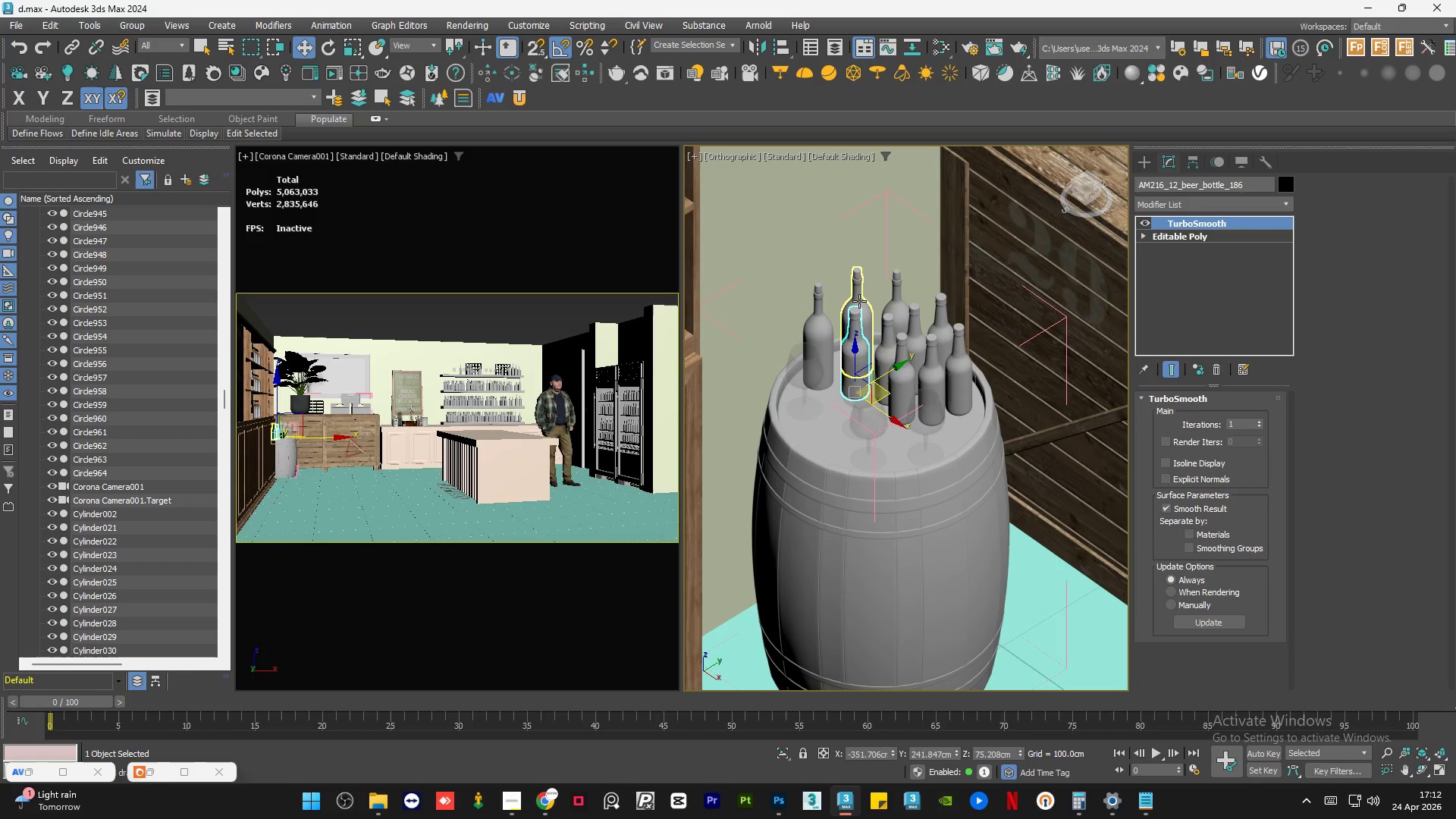 
hold_key(key=ControlLeft, duration=0.34)
 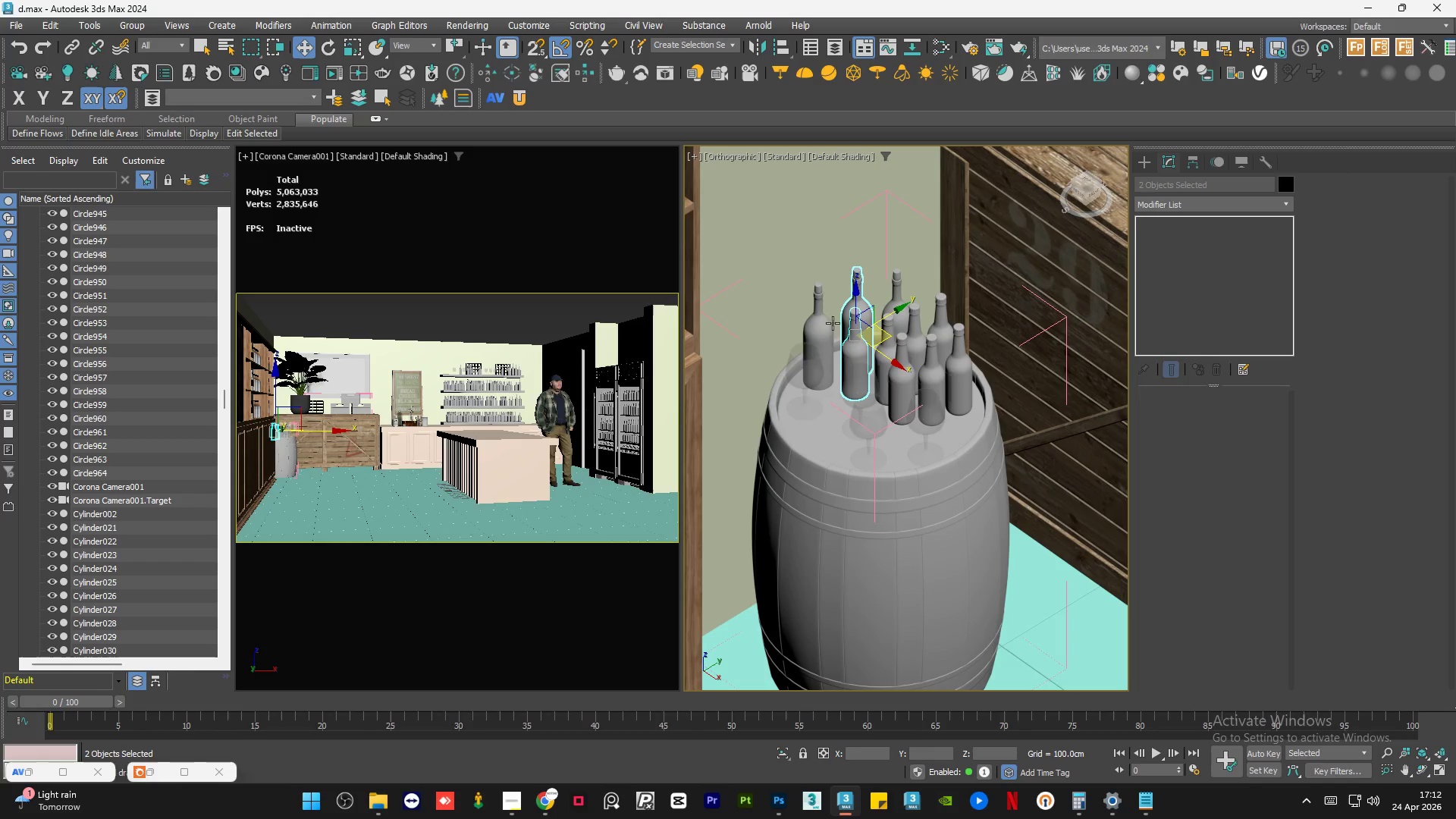 
hold_key(key=ControlLeft, duration=0.75)
left_click([815, 331])
 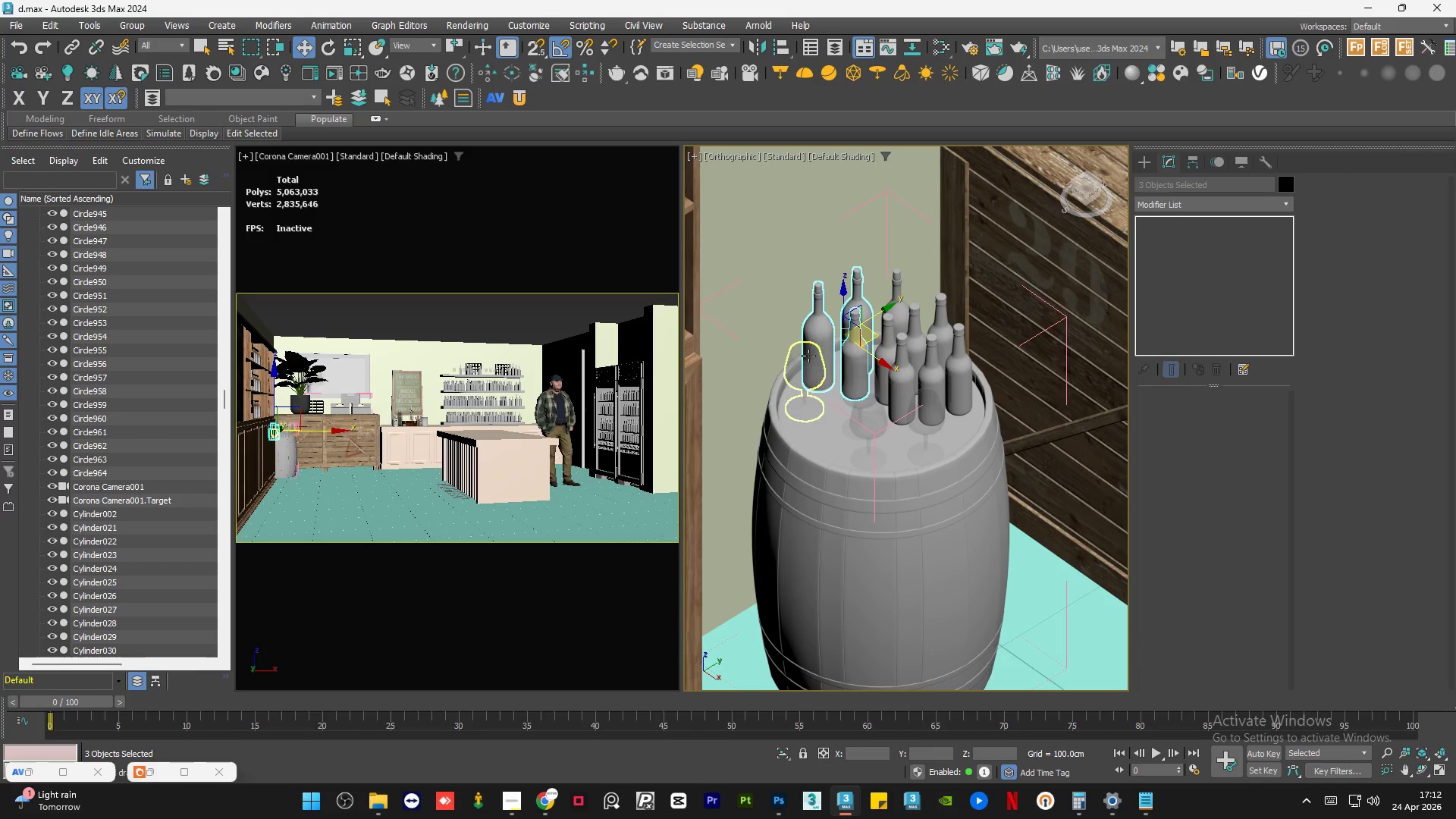 
hold_key(key=ControlLeft, duration=0.38)
double_click([805, 362])
 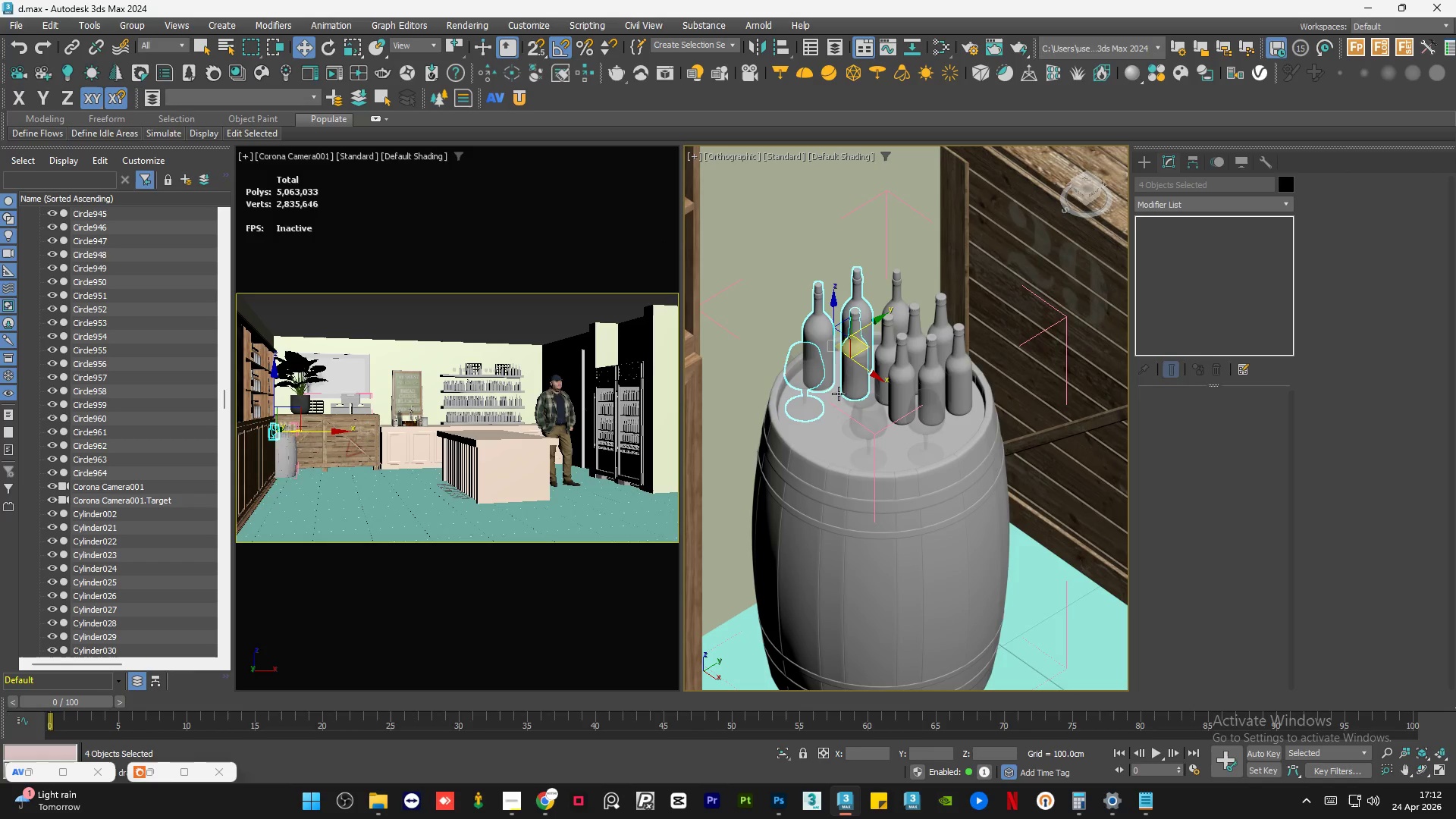 
hold_key(key=ControlLeft, duration=0.67)
left_click([861, 419])
 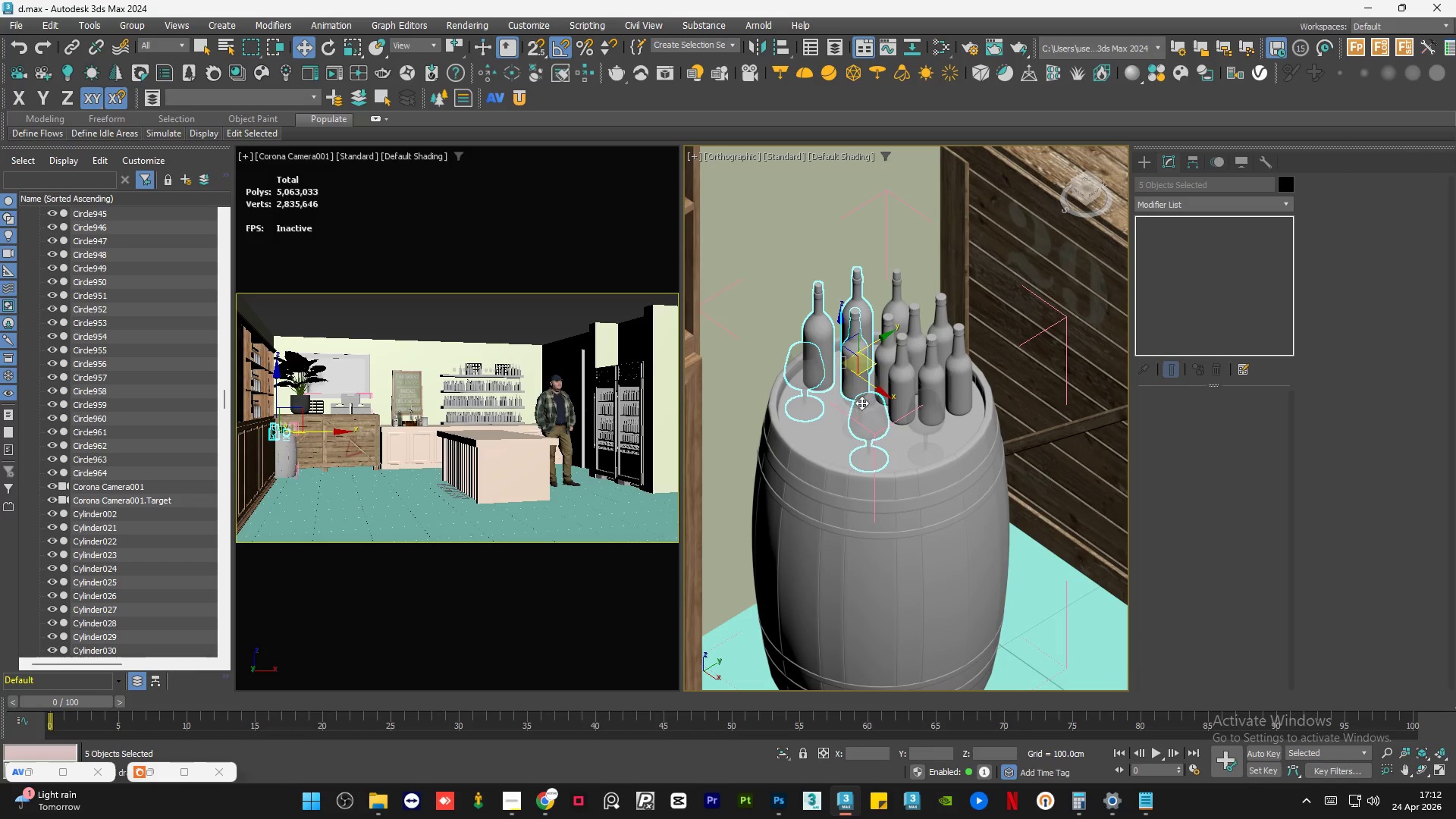 
hold_key(key=ControlLeft, duration=0.62)
left_click([848, 390])
 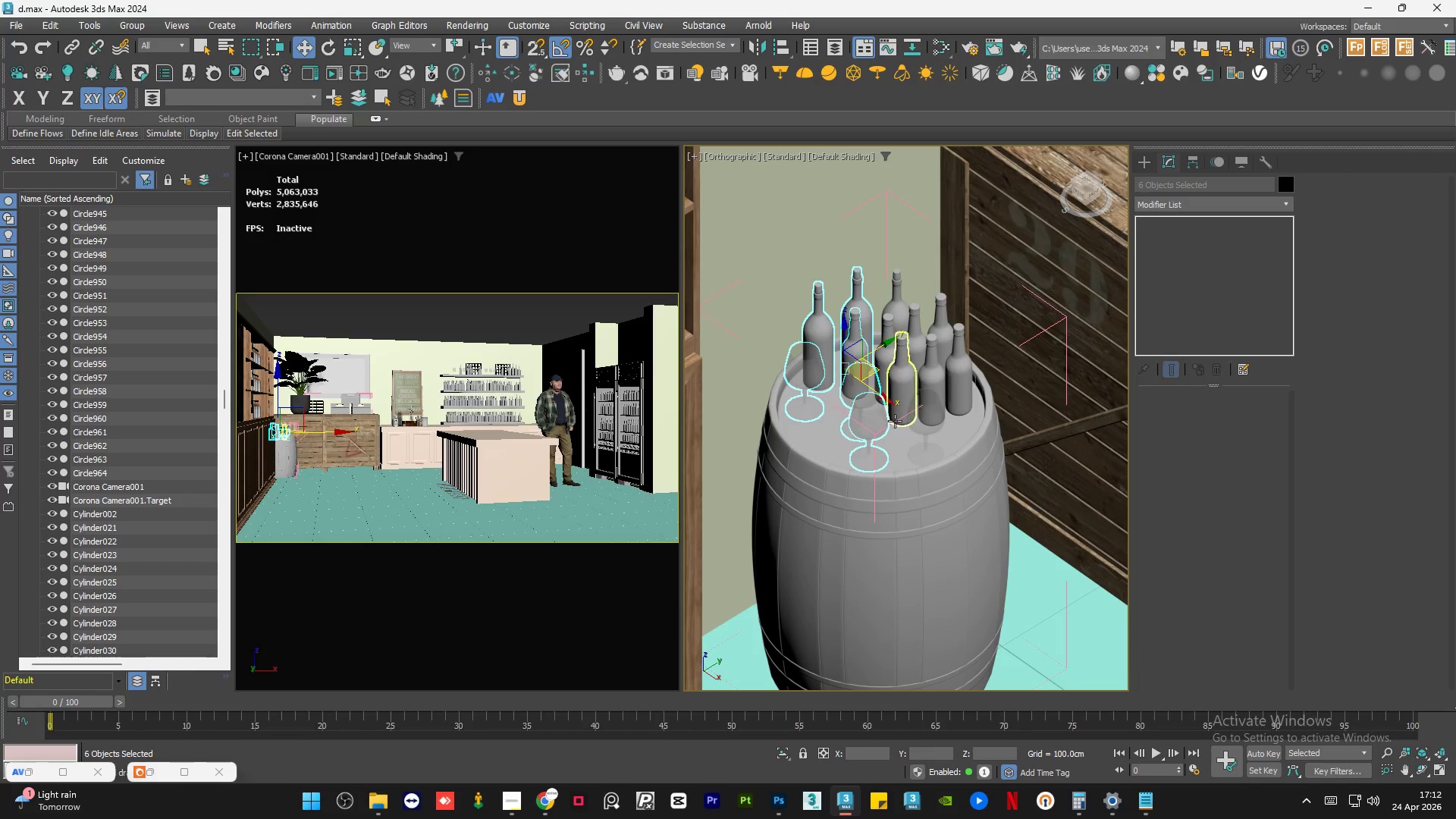 
hold_key(key=ControlLeft, duration=0.61)
left_click([916, 427])
 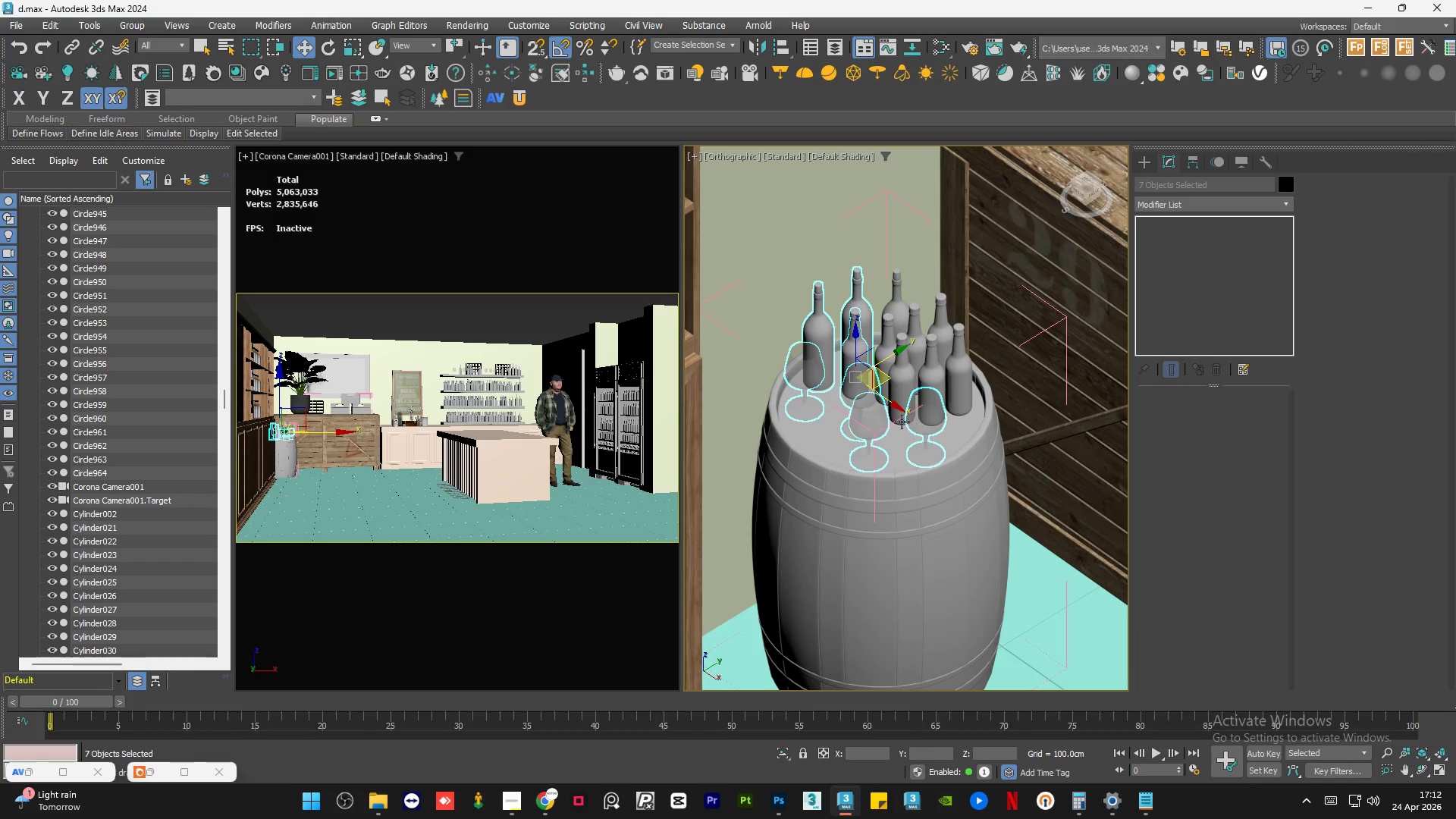 
hold_key(key=ControlLeft, duration=0.47)
 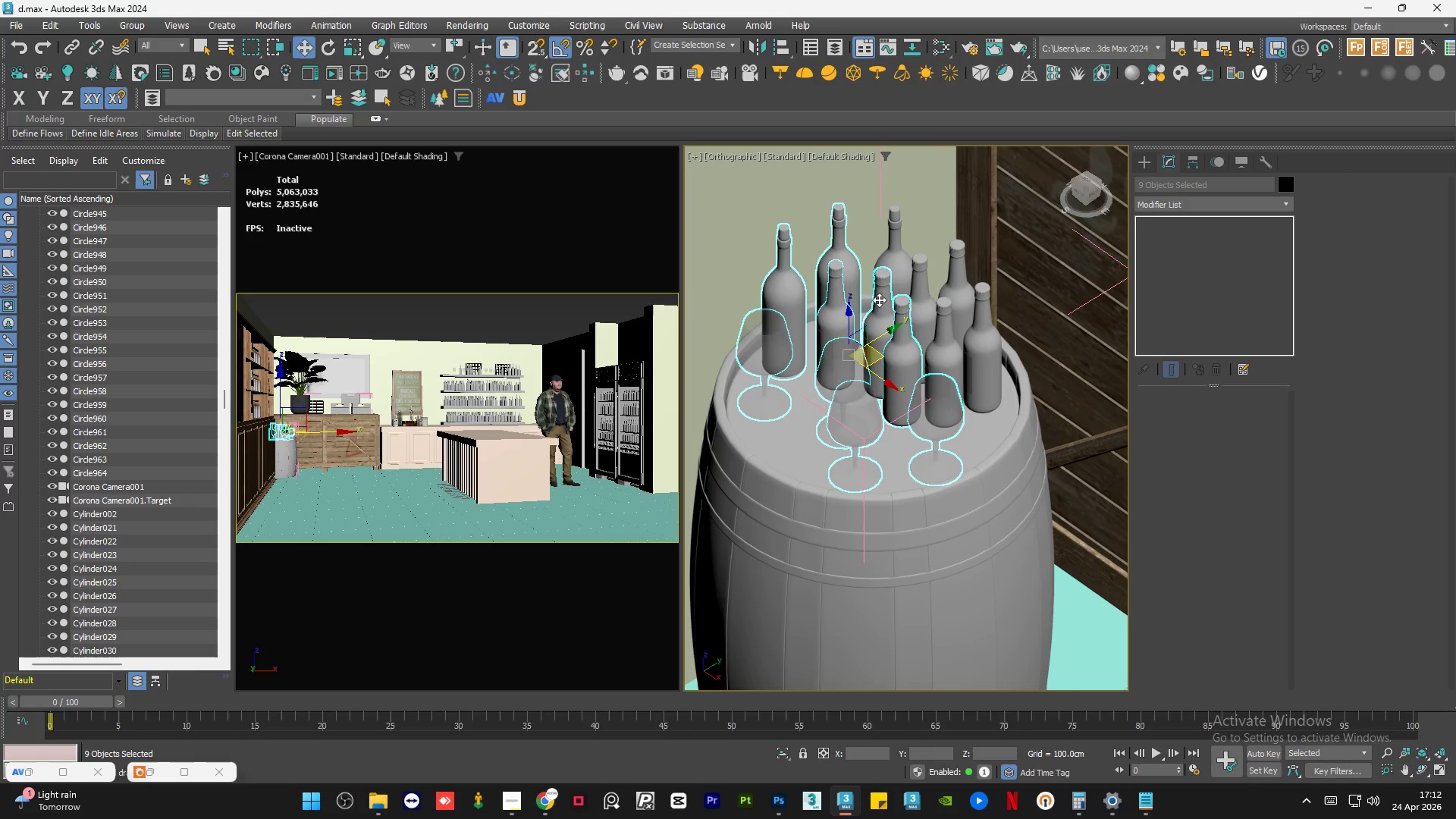 
scroll: coordinate [902, 422], scroll_direction: up, amount: 1.0
 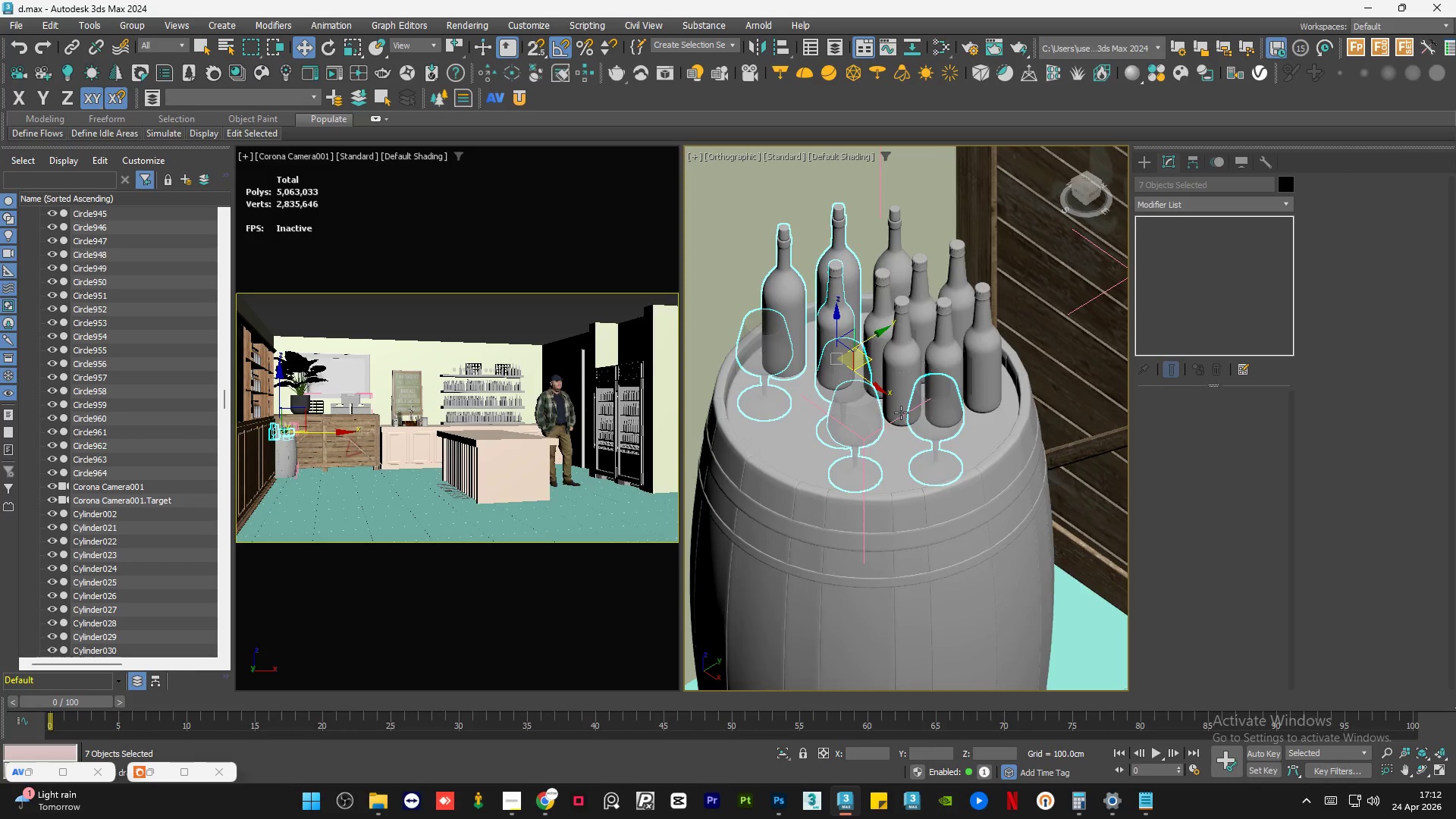 
left_click([900, 369])
 